 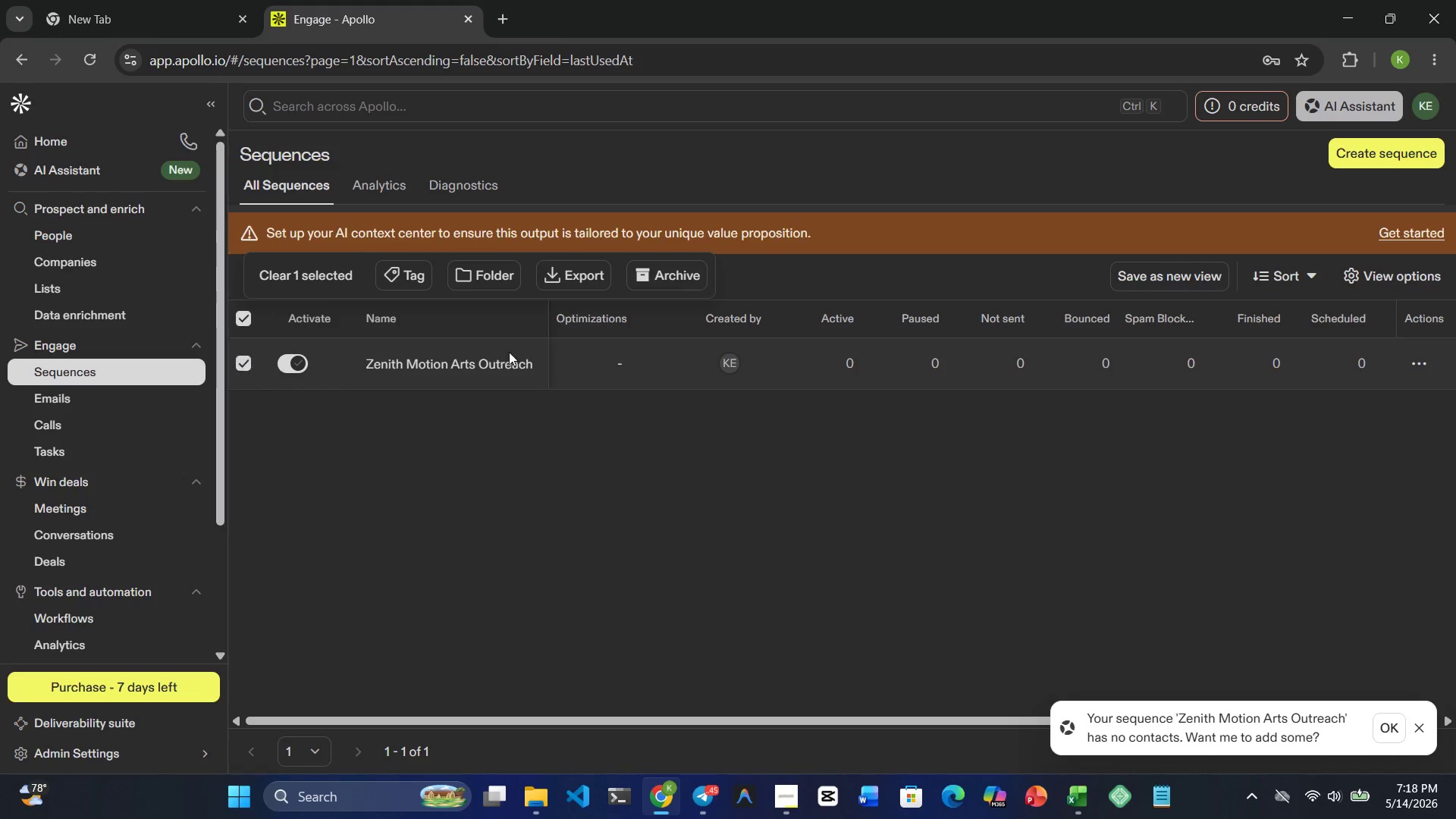 
left_click([662, 259])
 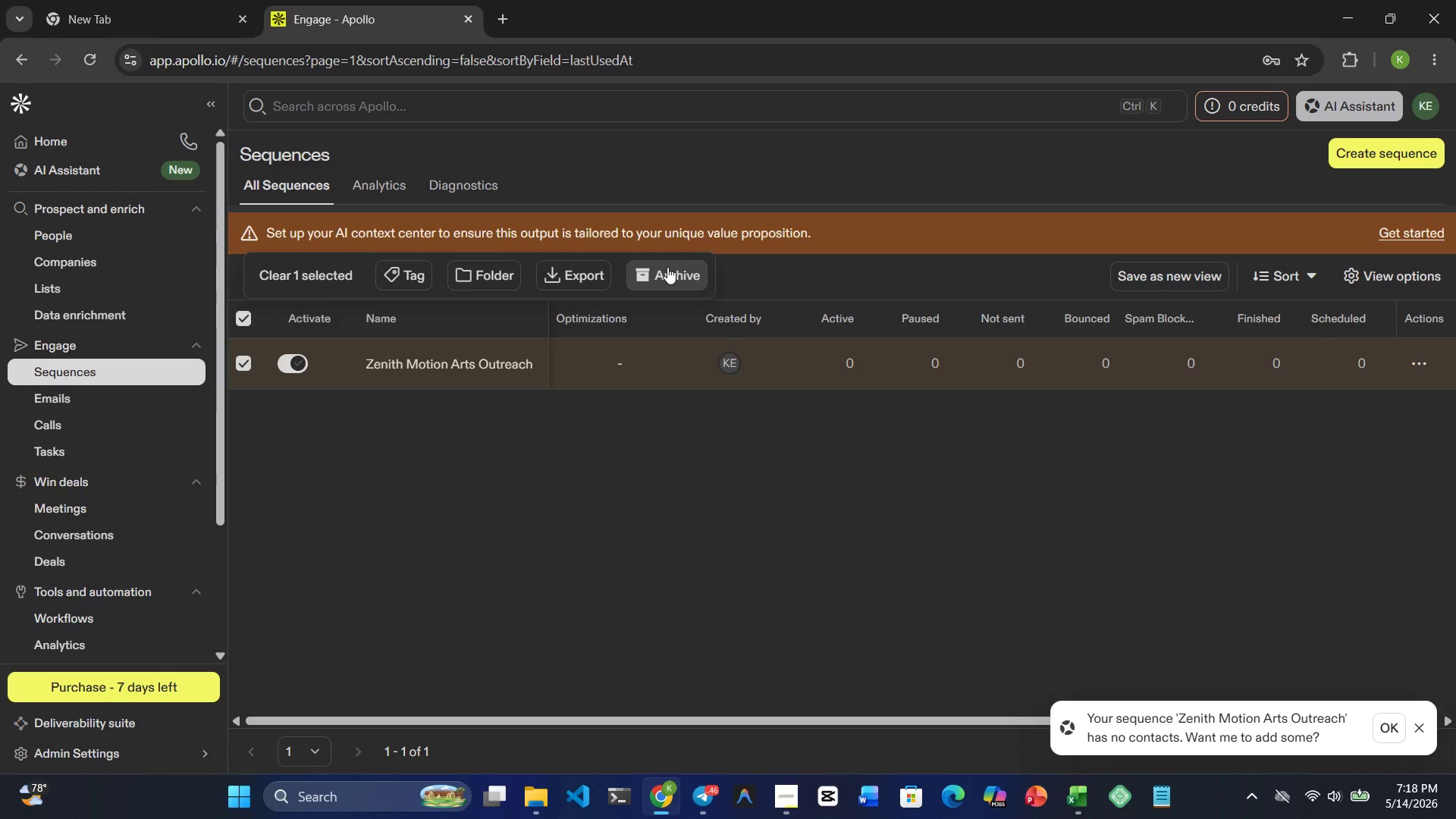 
left_click([667, 267])
 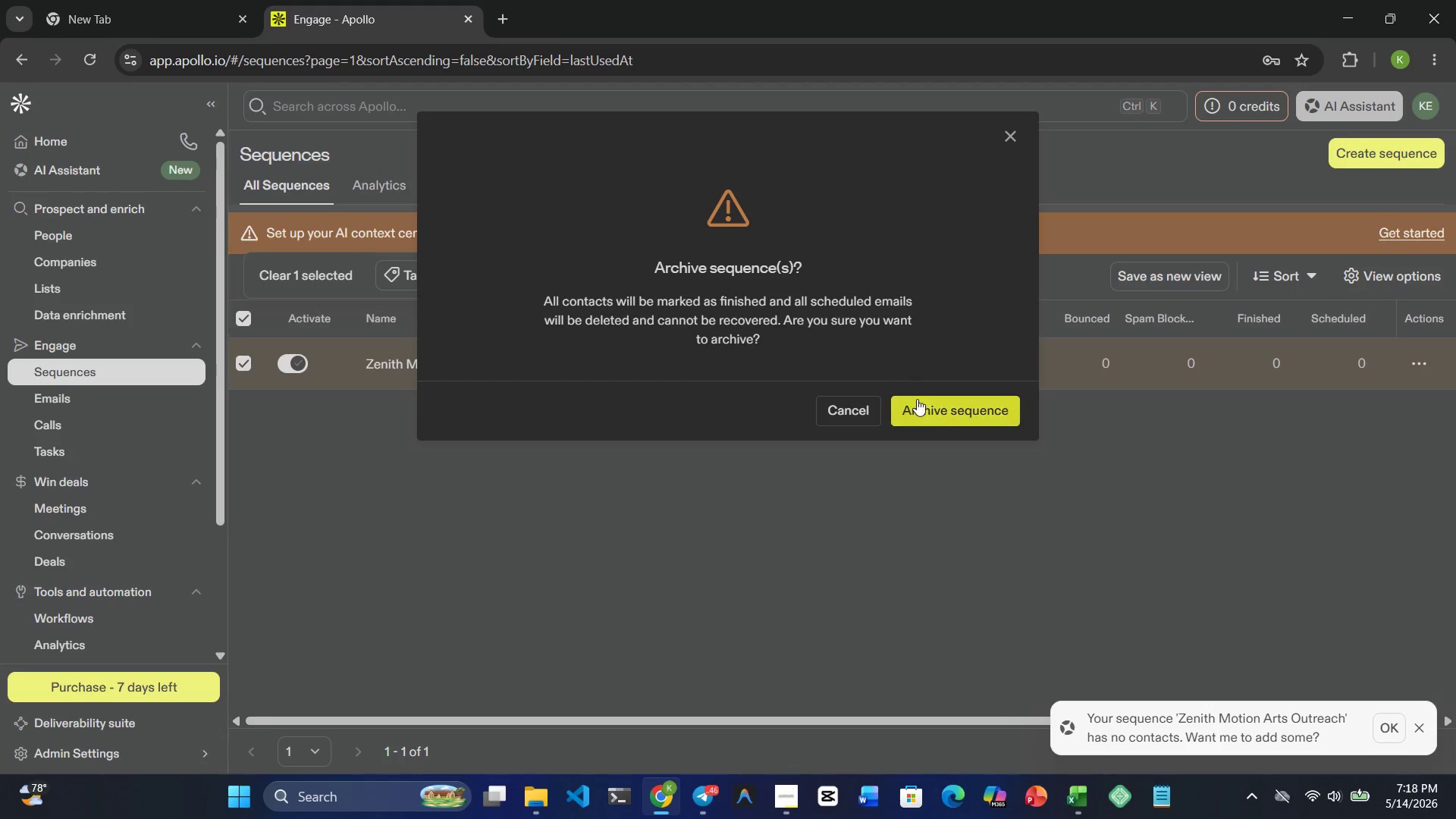 
left_click([937, 419])
 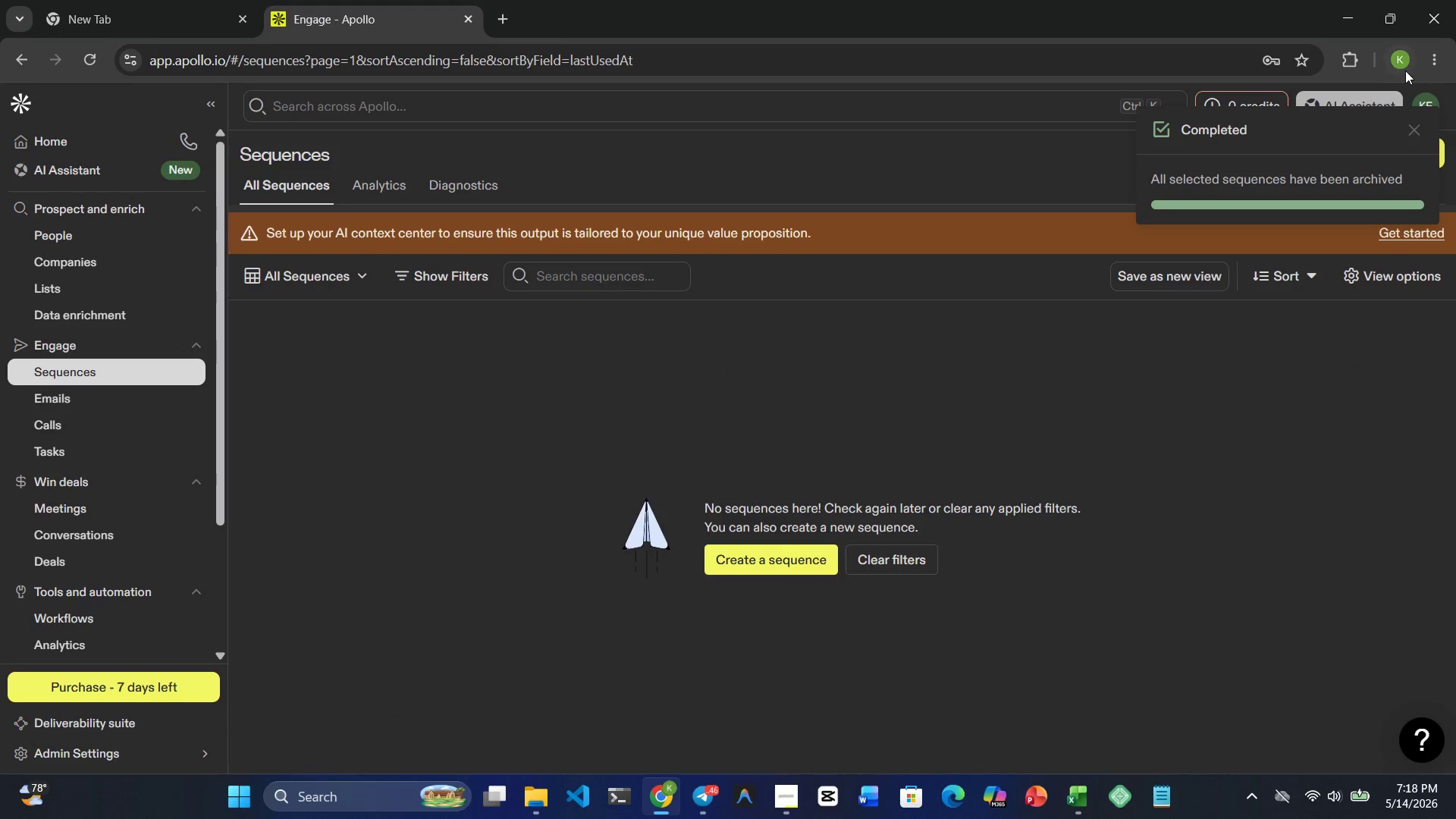 
left_click([1417, 133])
 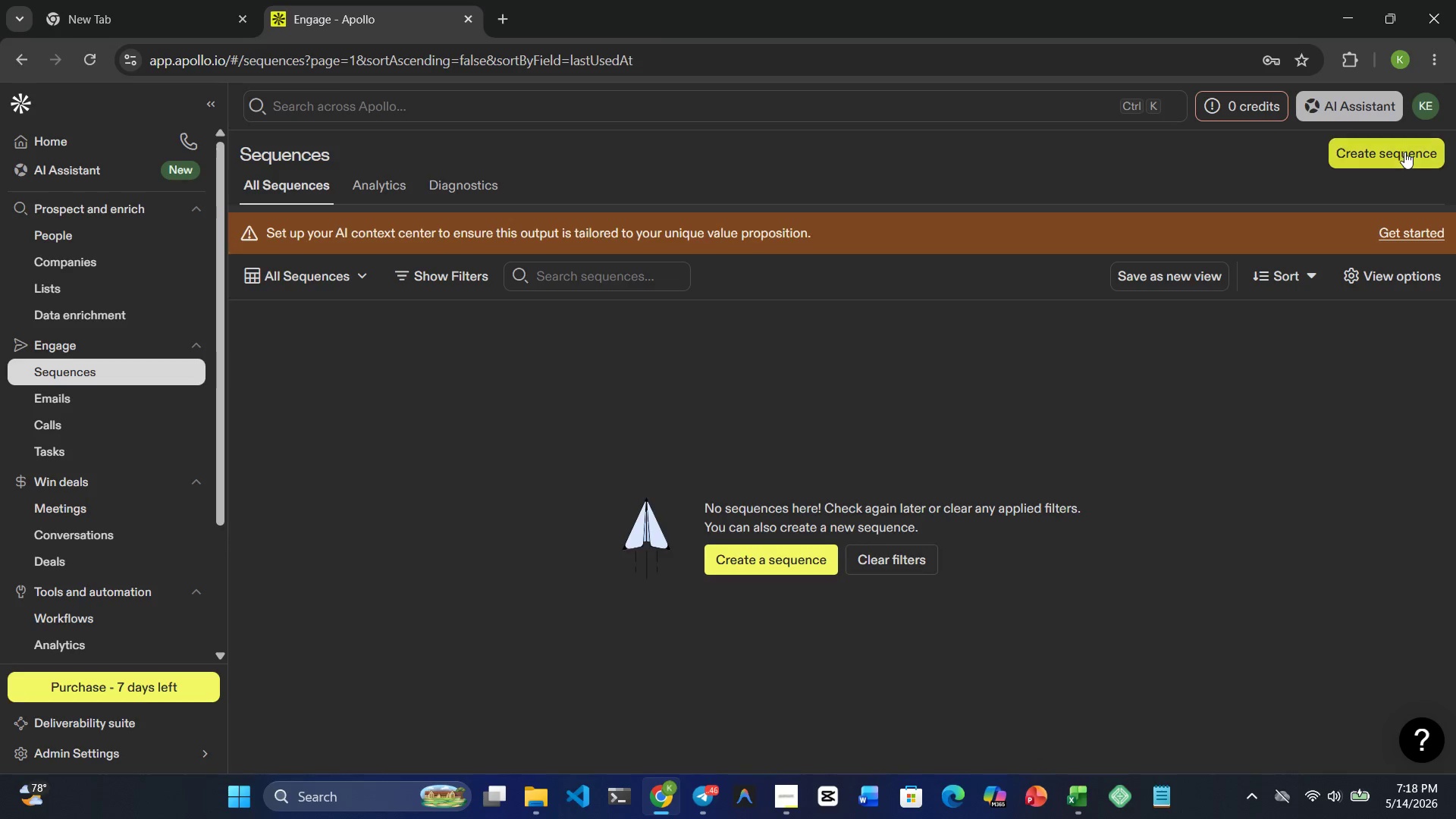 
left_click([1404, 152])
 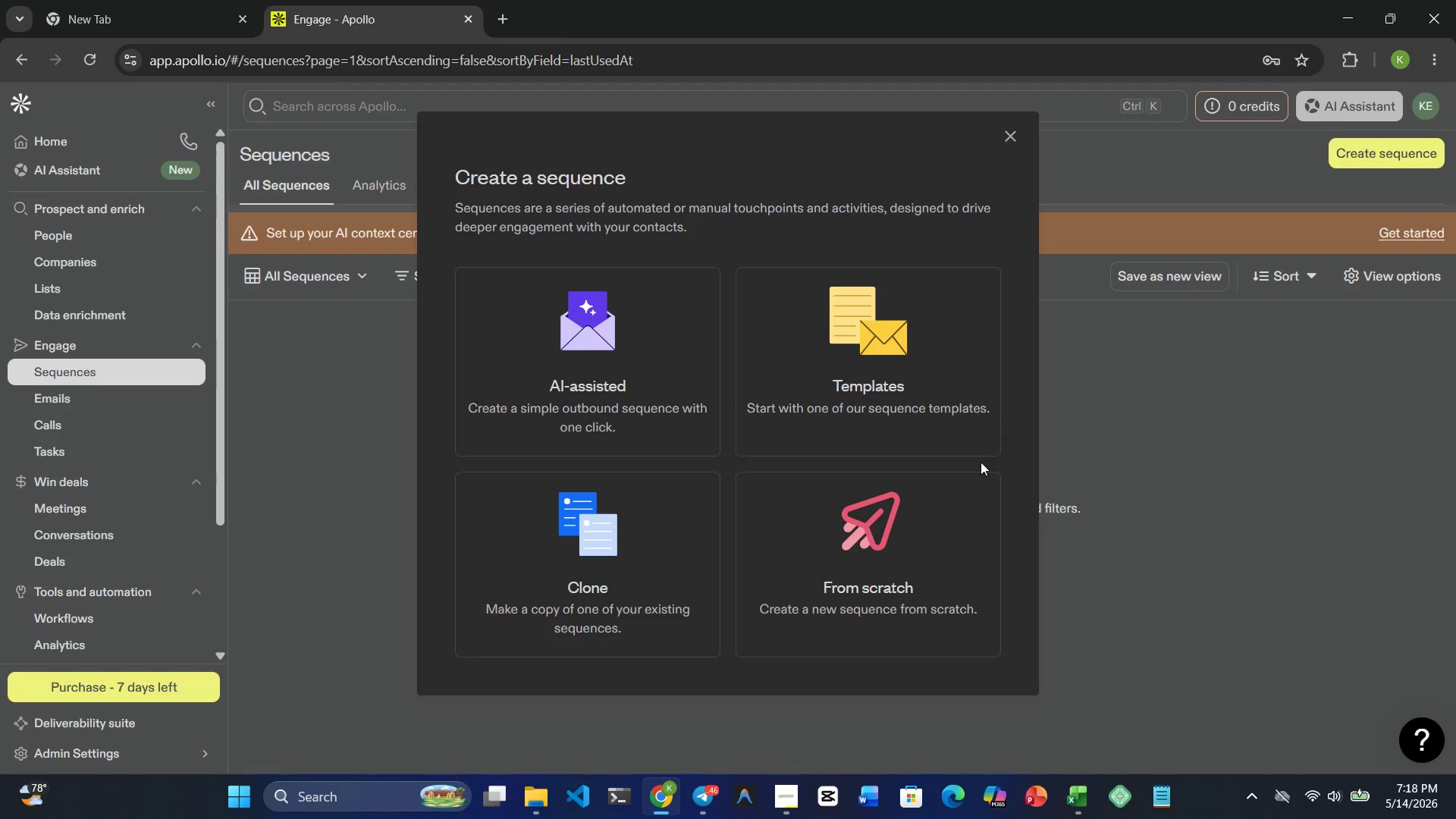 
left_click([849, 550])
 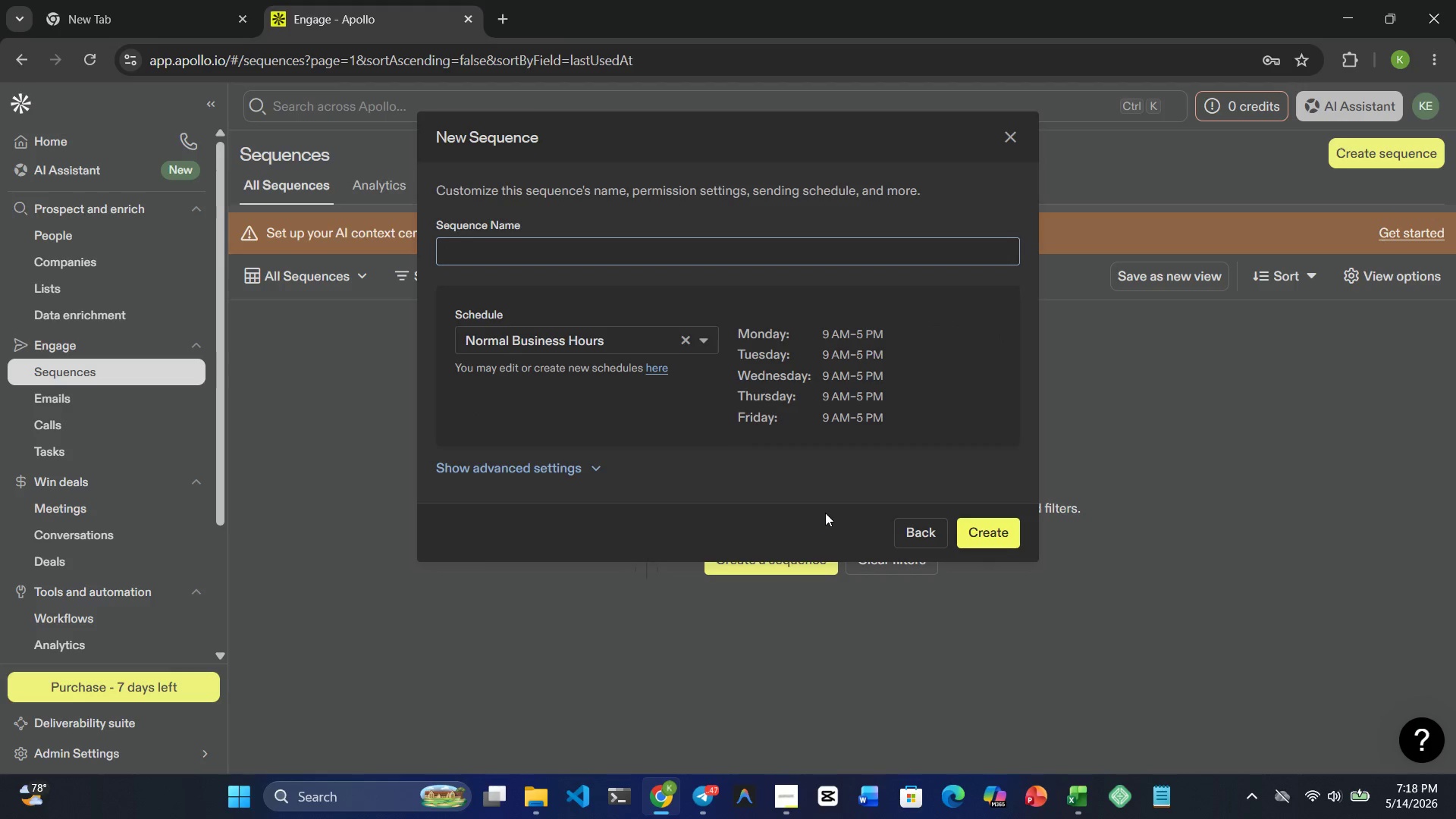 
wait(8.5)
 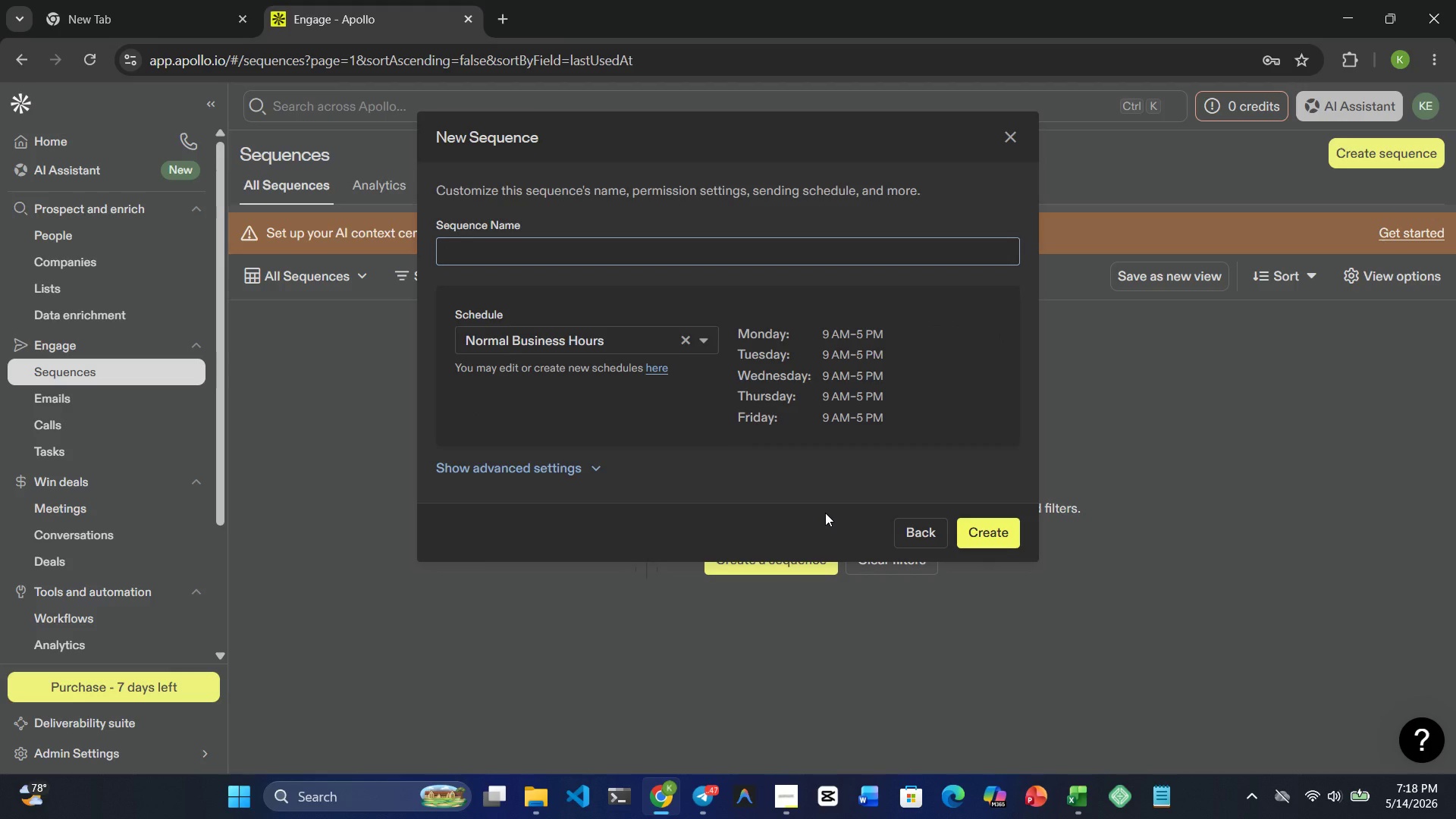 
type(SEO Re-engagement )
 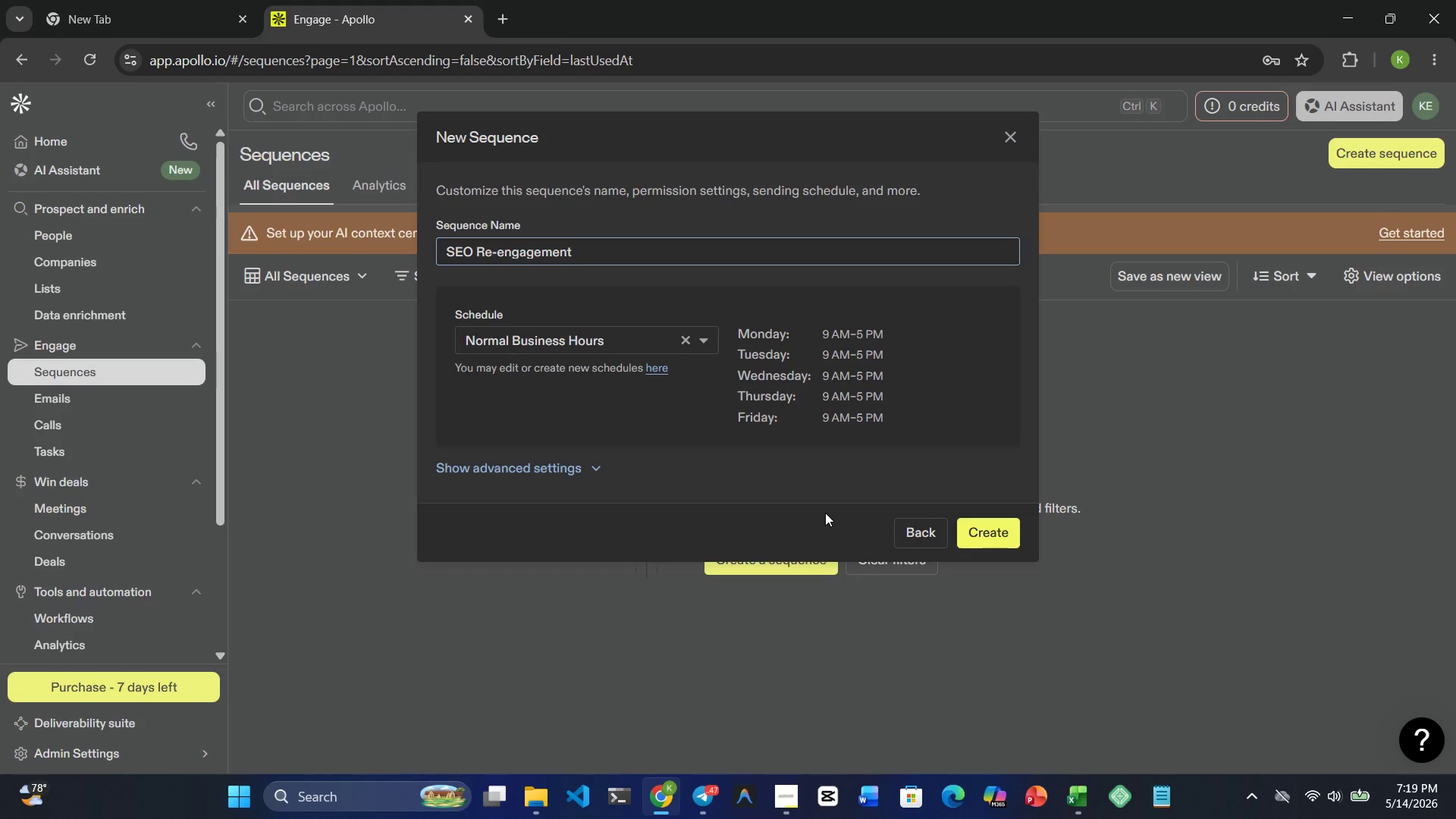 
type(Sequence Q3)
 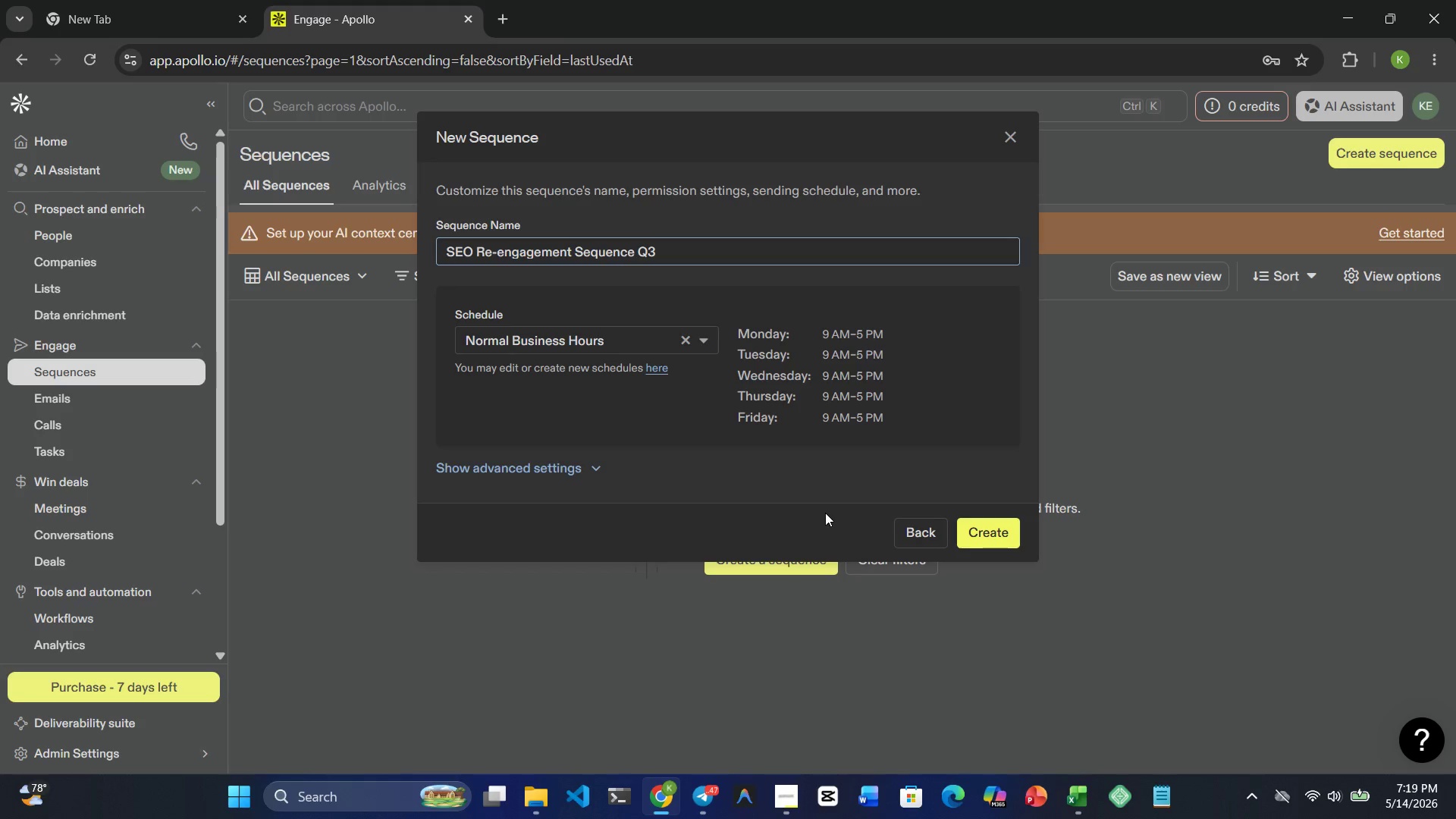 
wait(10.45)
 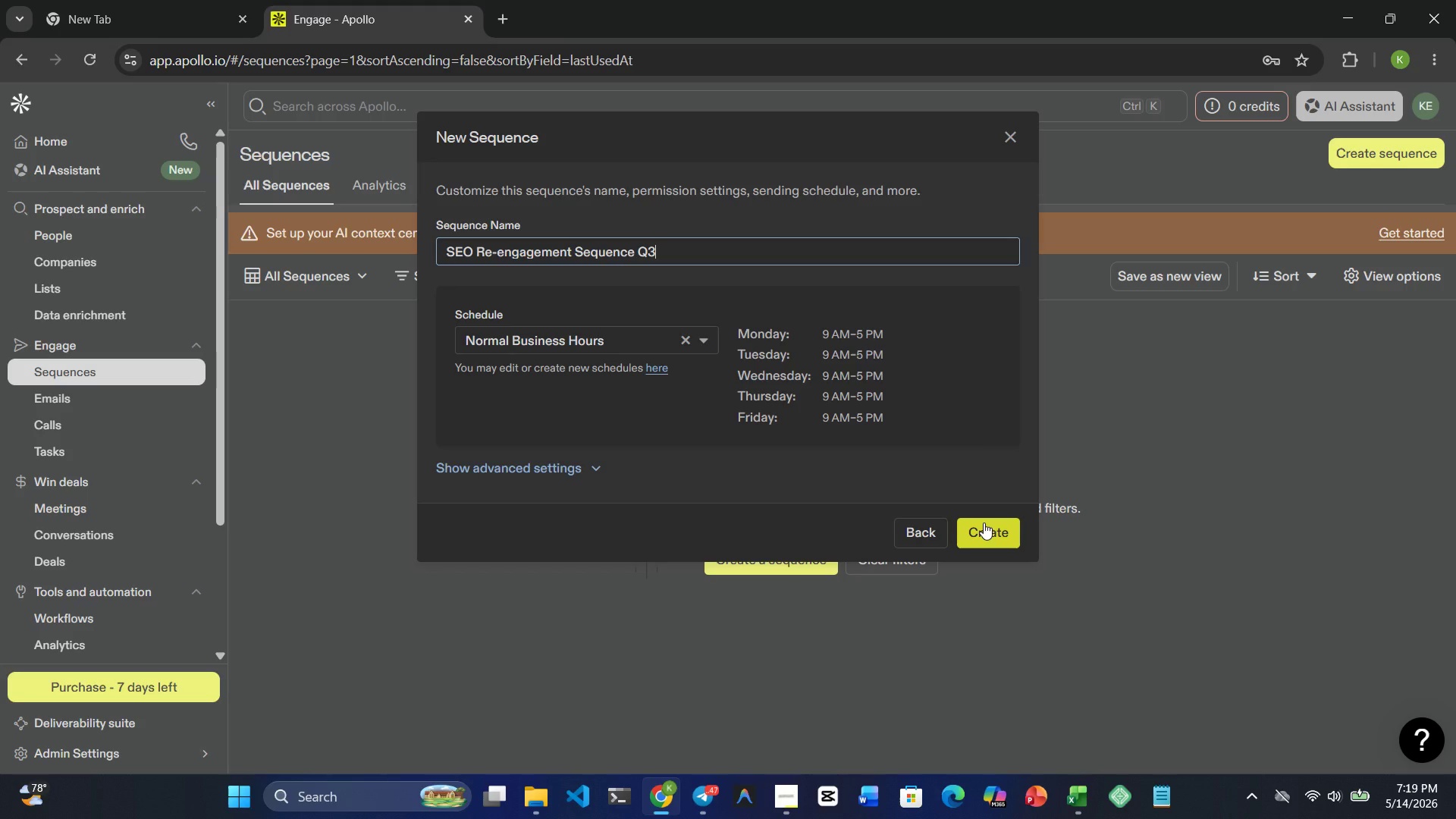 
left_click([985, 528])
 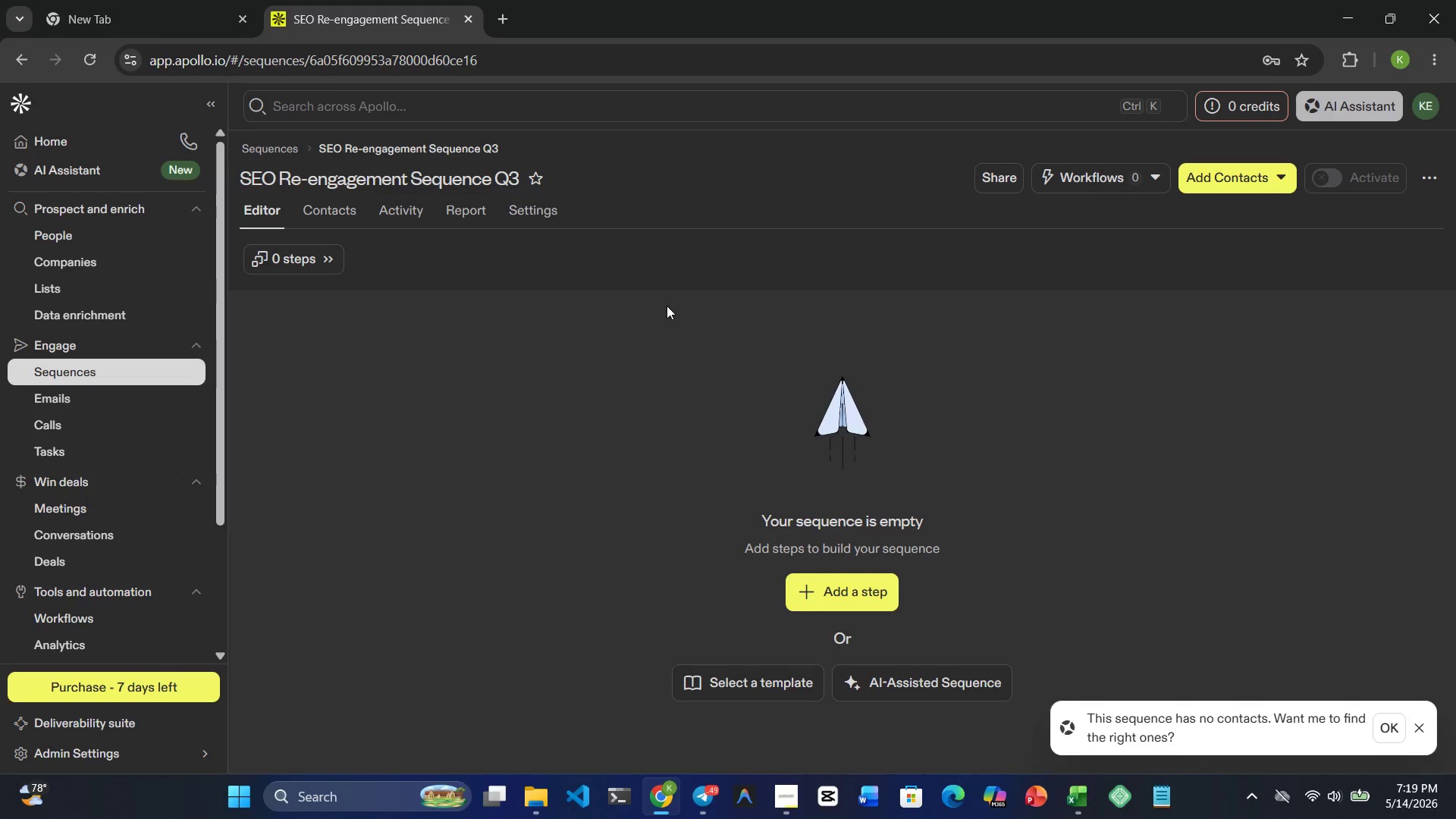 
wait(33.09)
 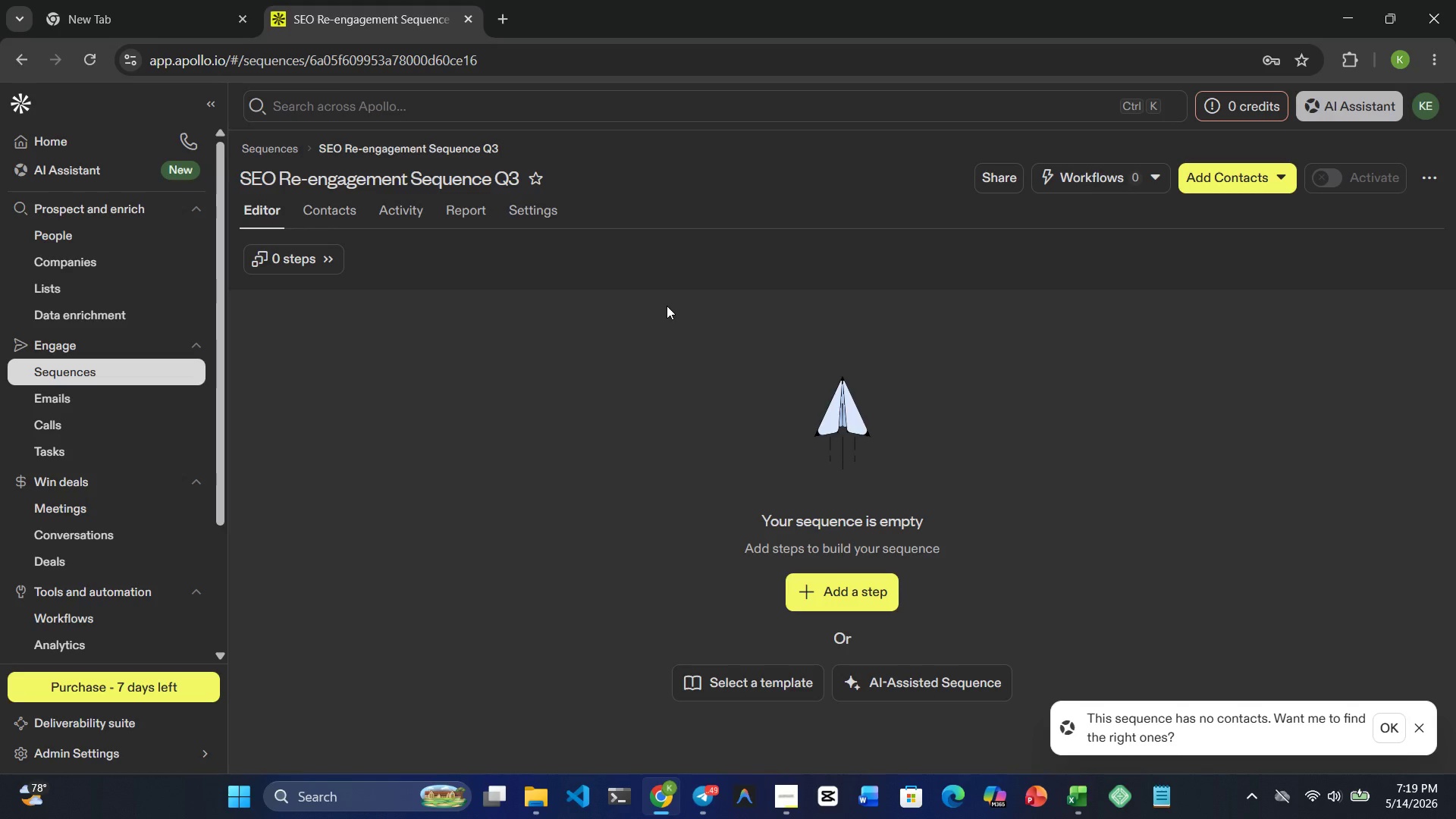 
left_click([510, 207])
 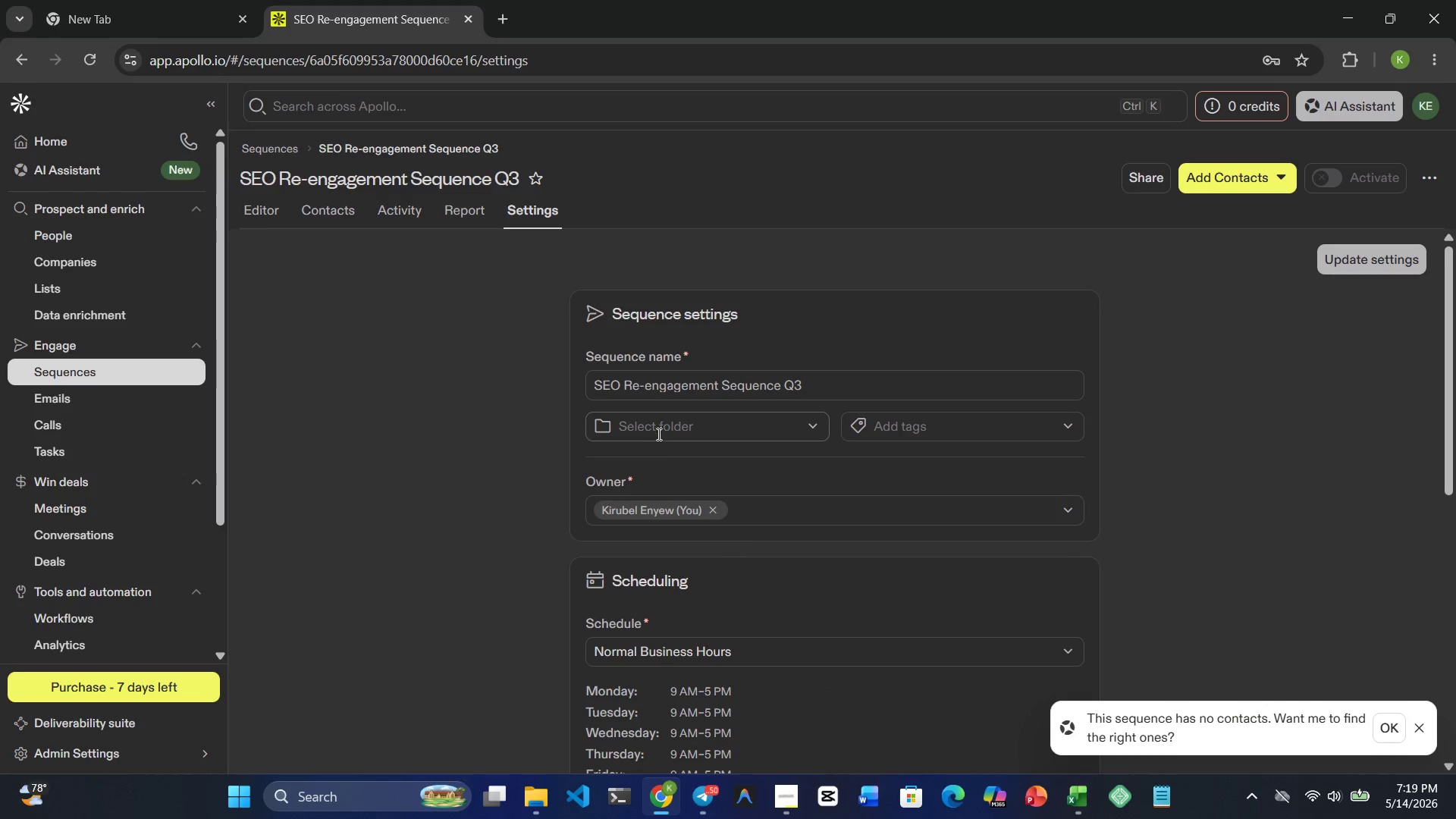 
mouse_move([650, 599])
 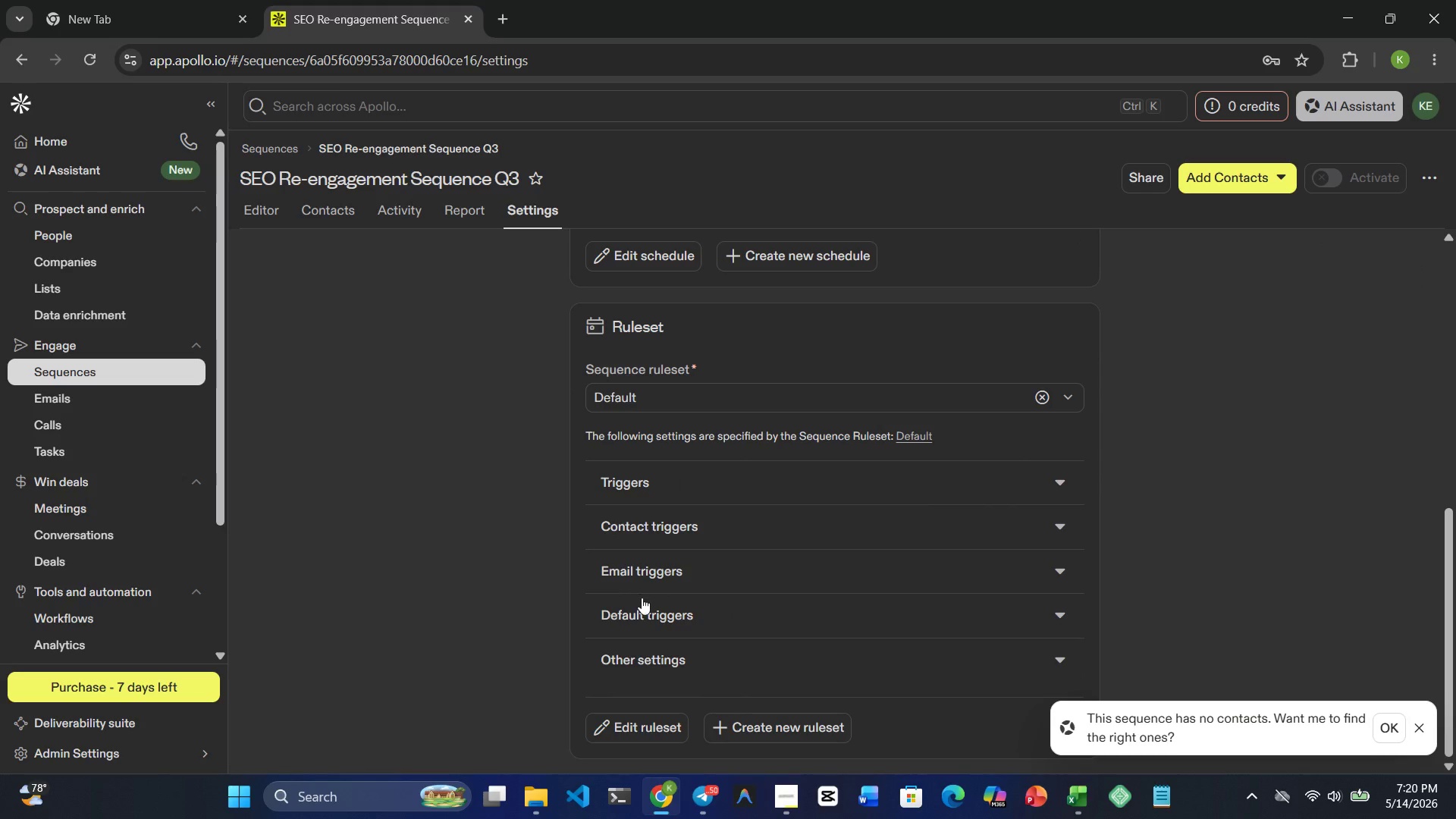 
wait(7.79)
 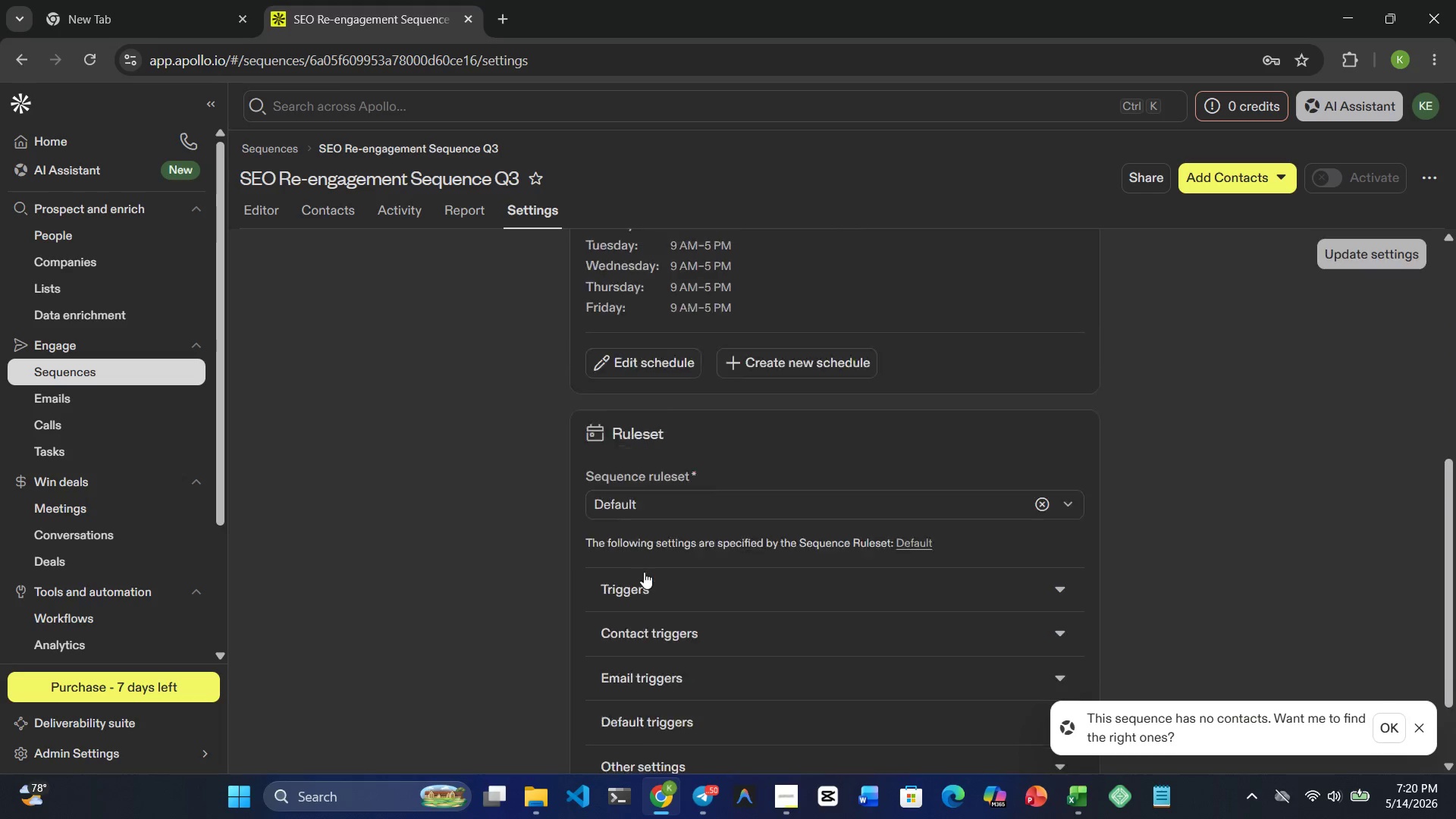 
left_click([661, 618])
 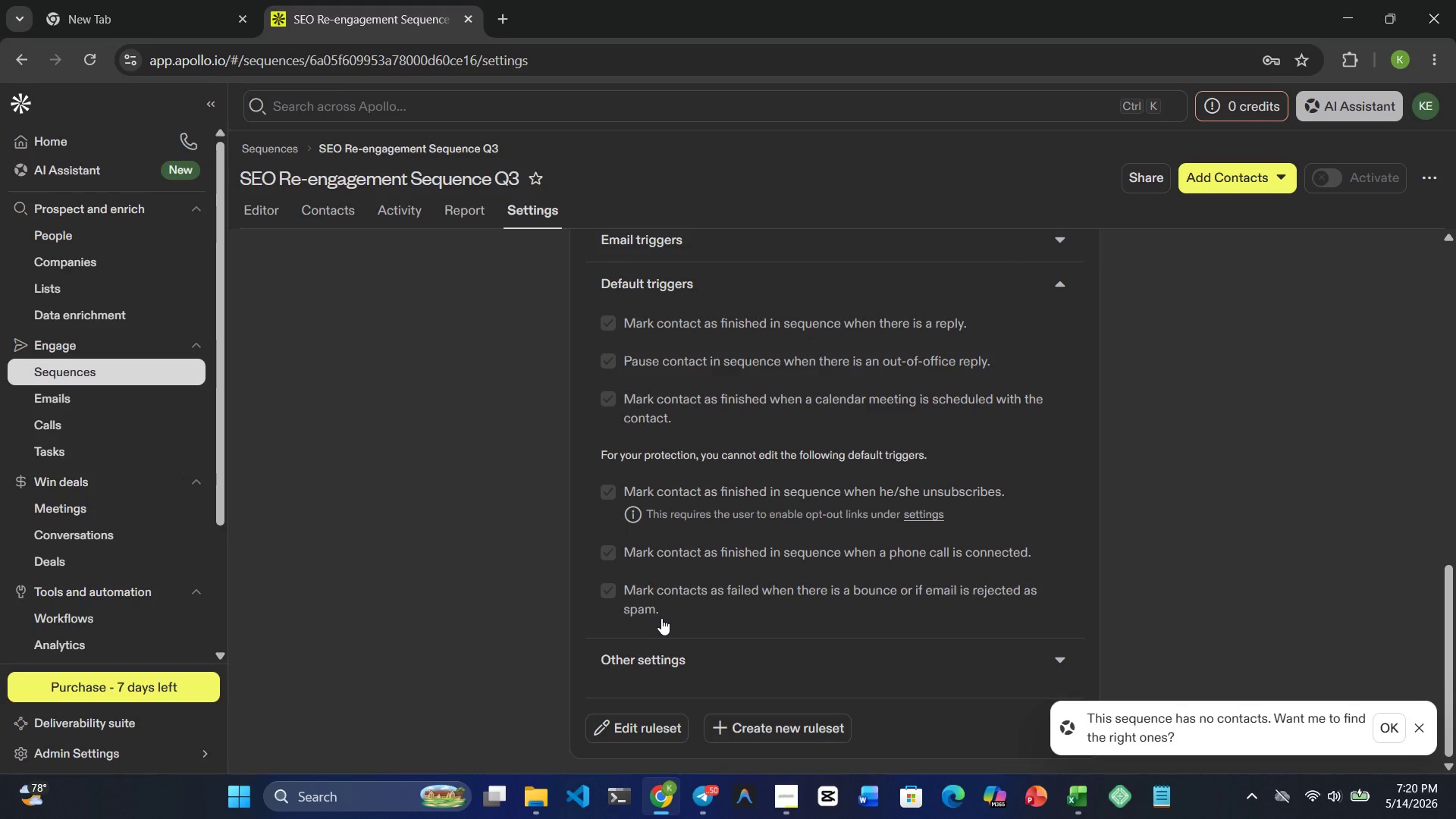 
left_click_drag(start_coordinate=[660, 635], to_coordinate=[658, 653])
 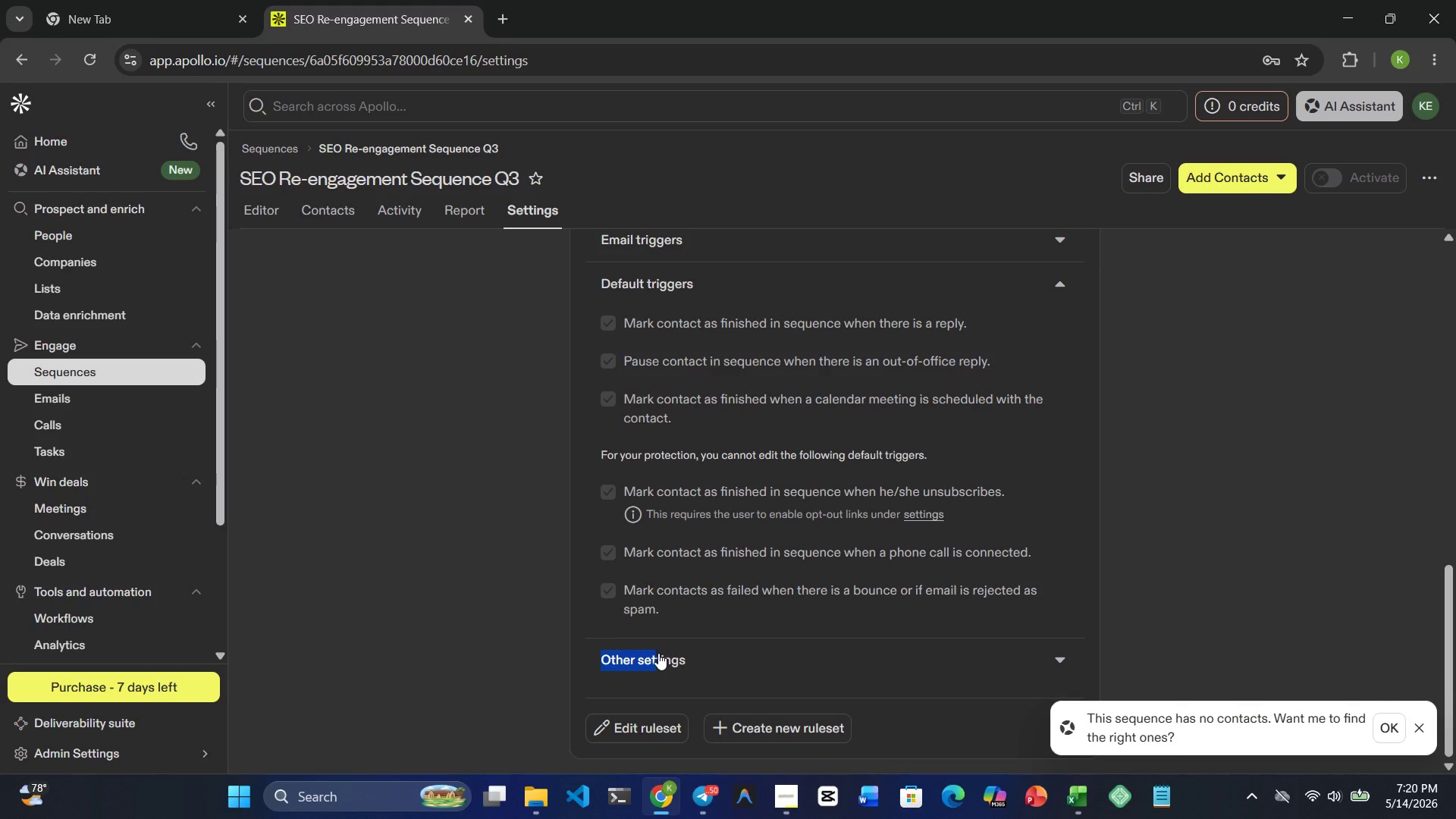 
double_click([658, 653])
 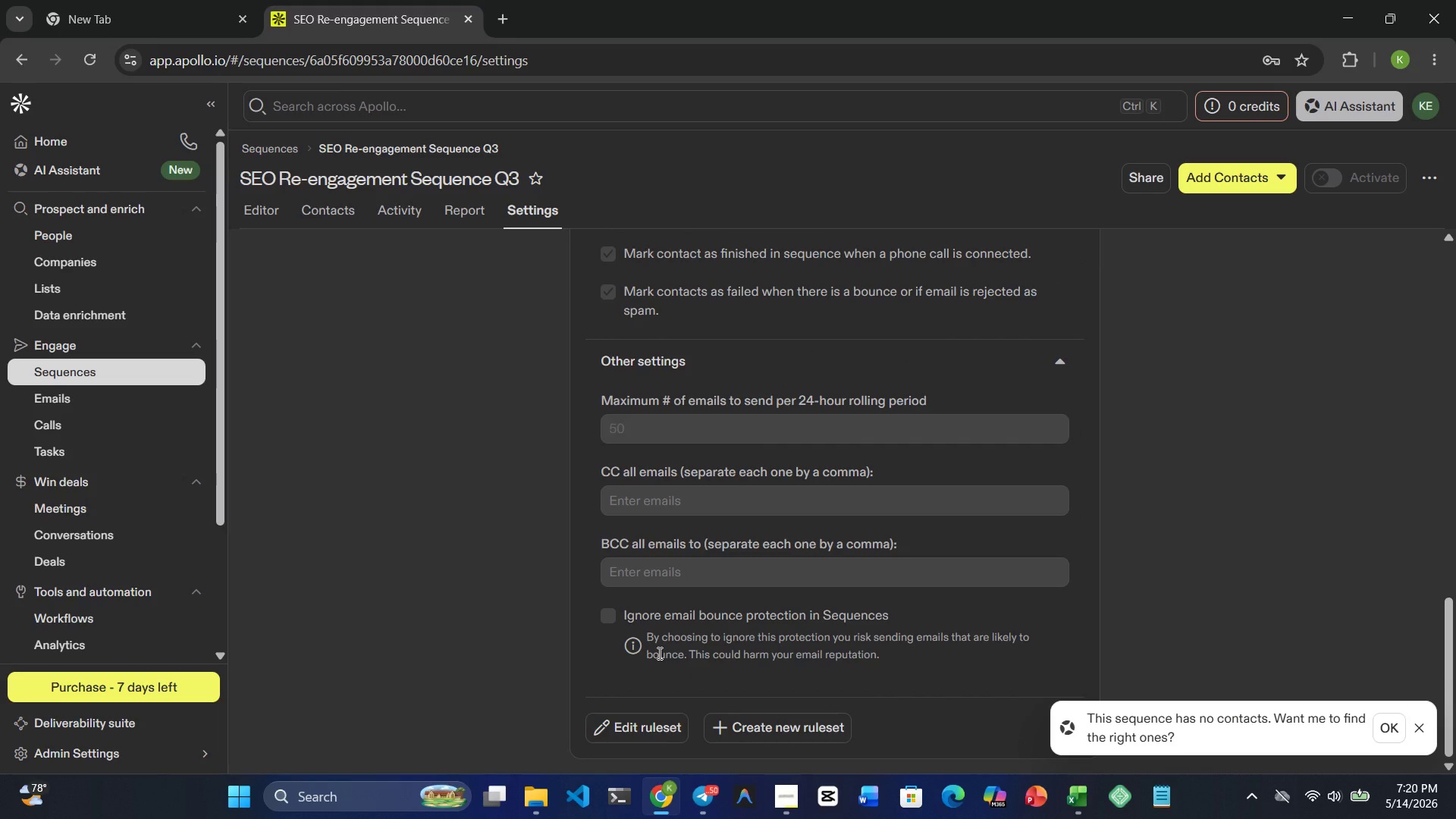 
wait(10.7)
 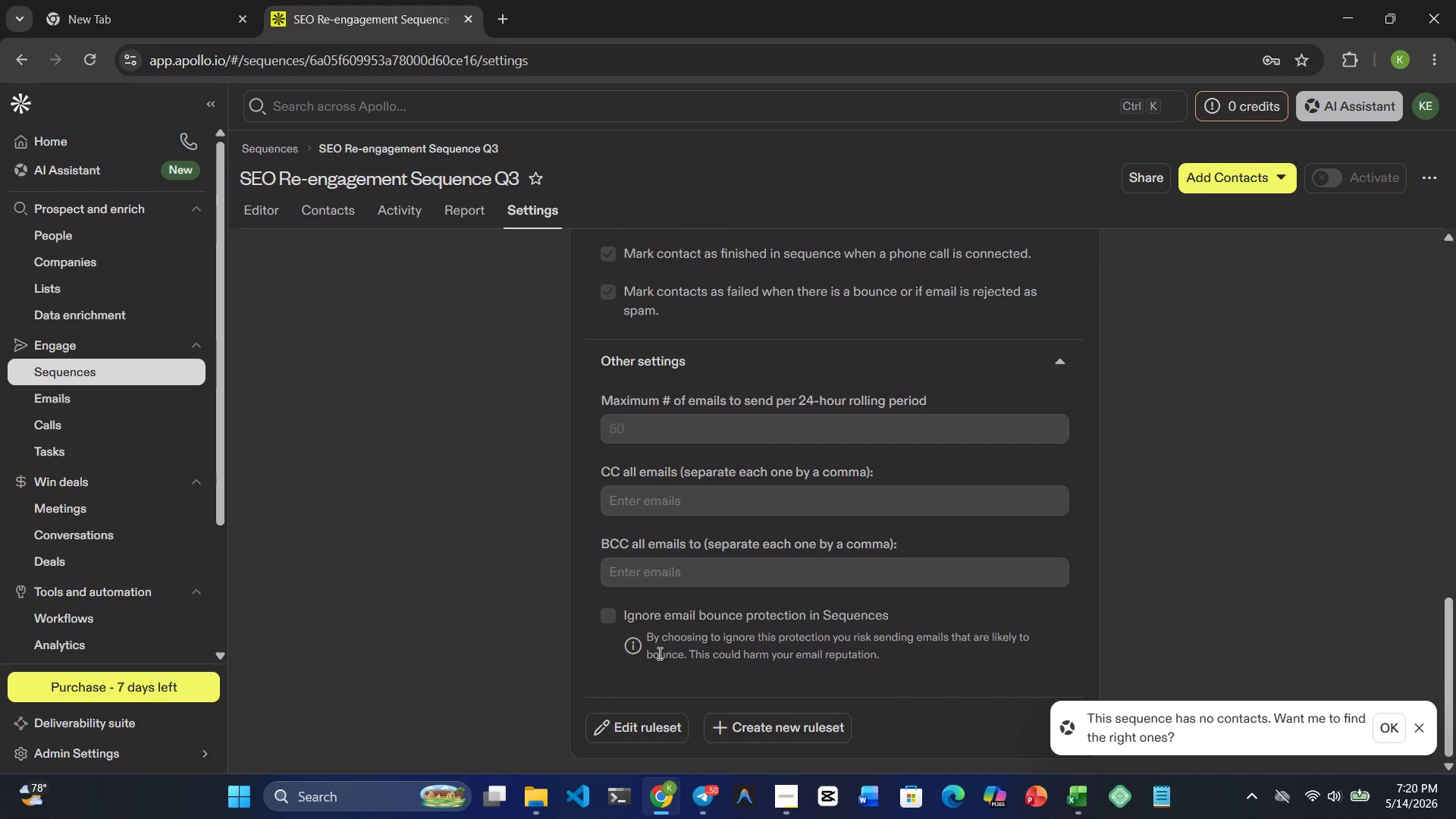 
left_click([270, 202])
 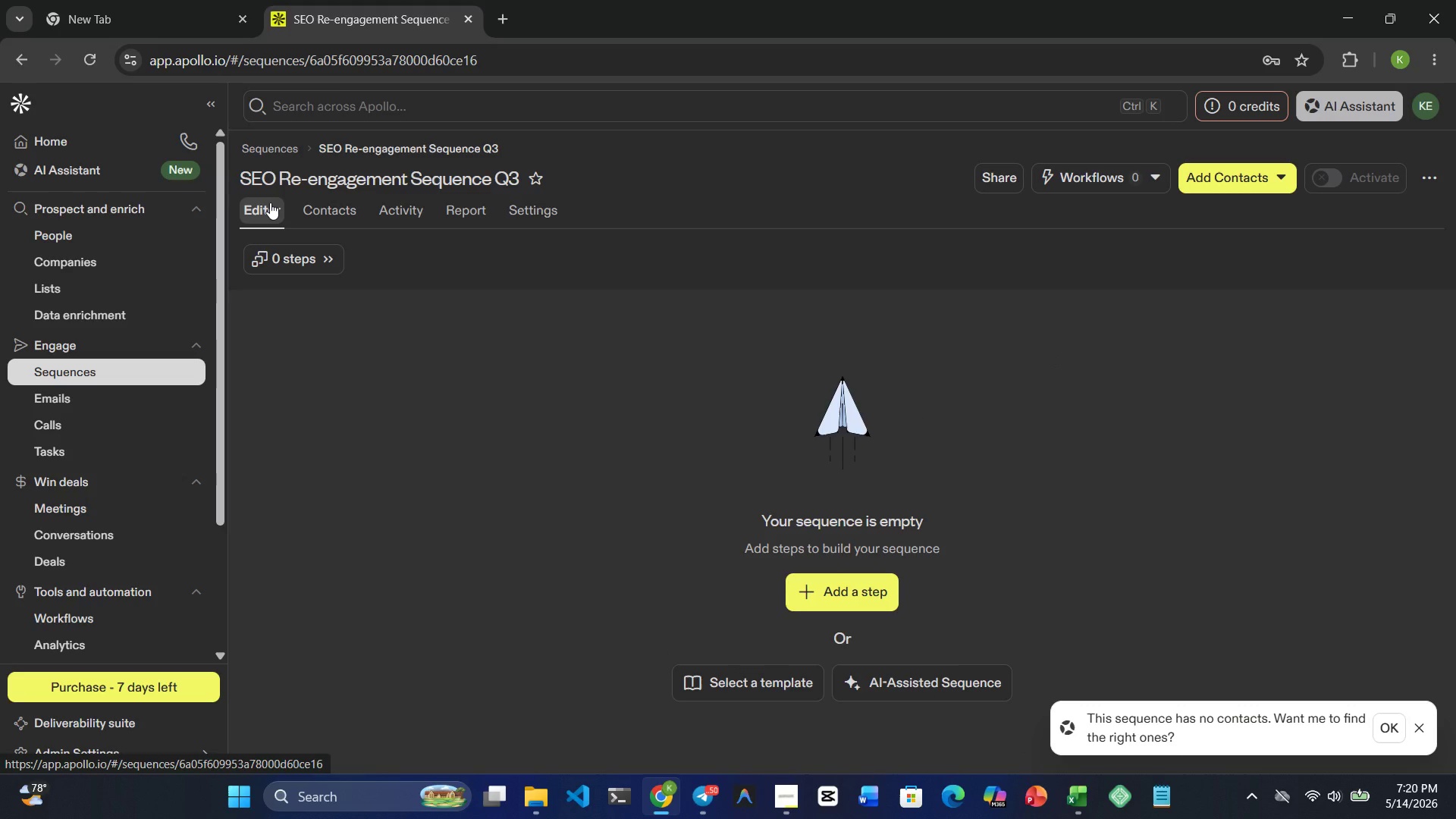 
wait(20.58)
 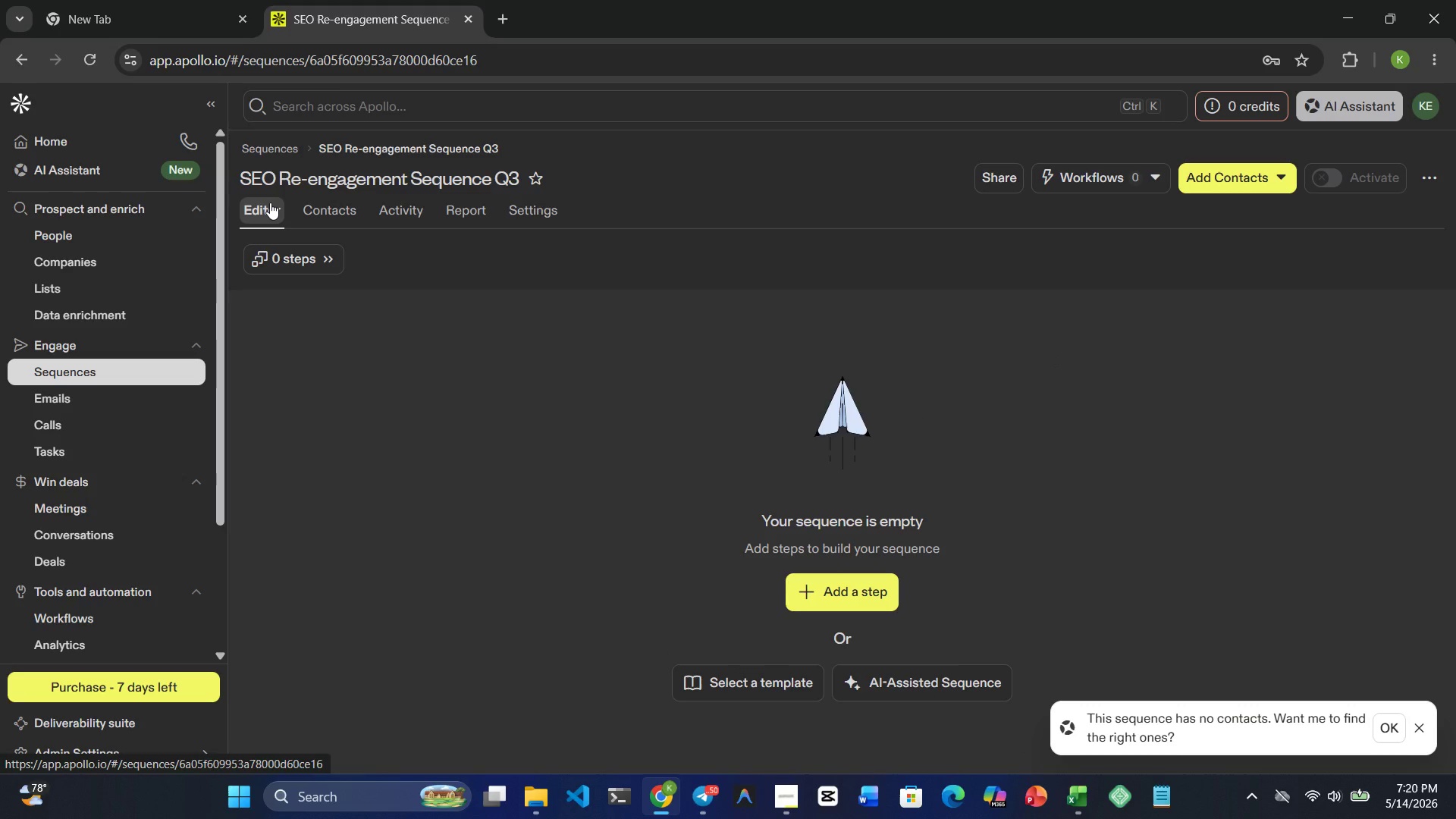 
left_click([854, 604])
 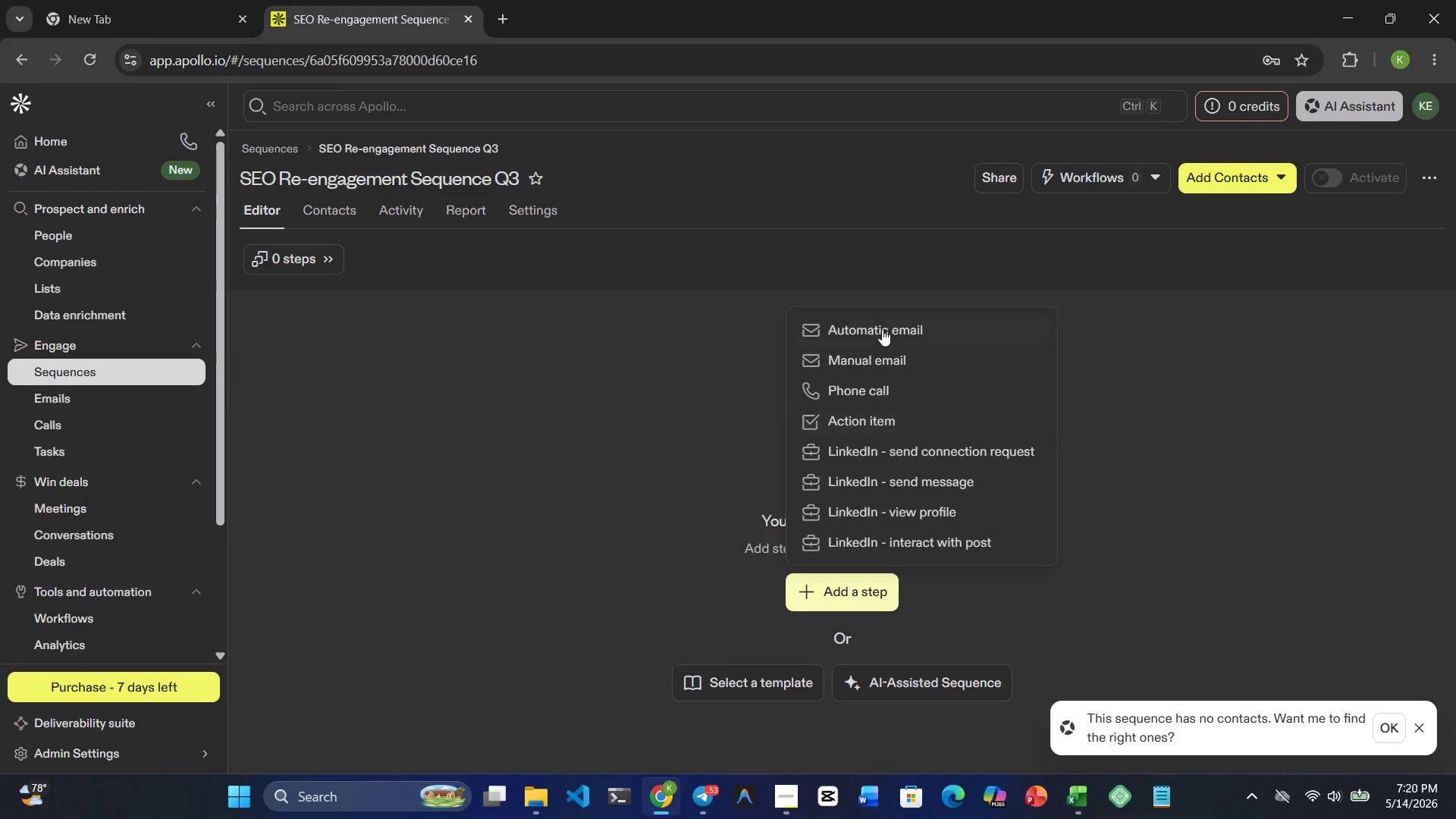 
left_click([882, 328])
 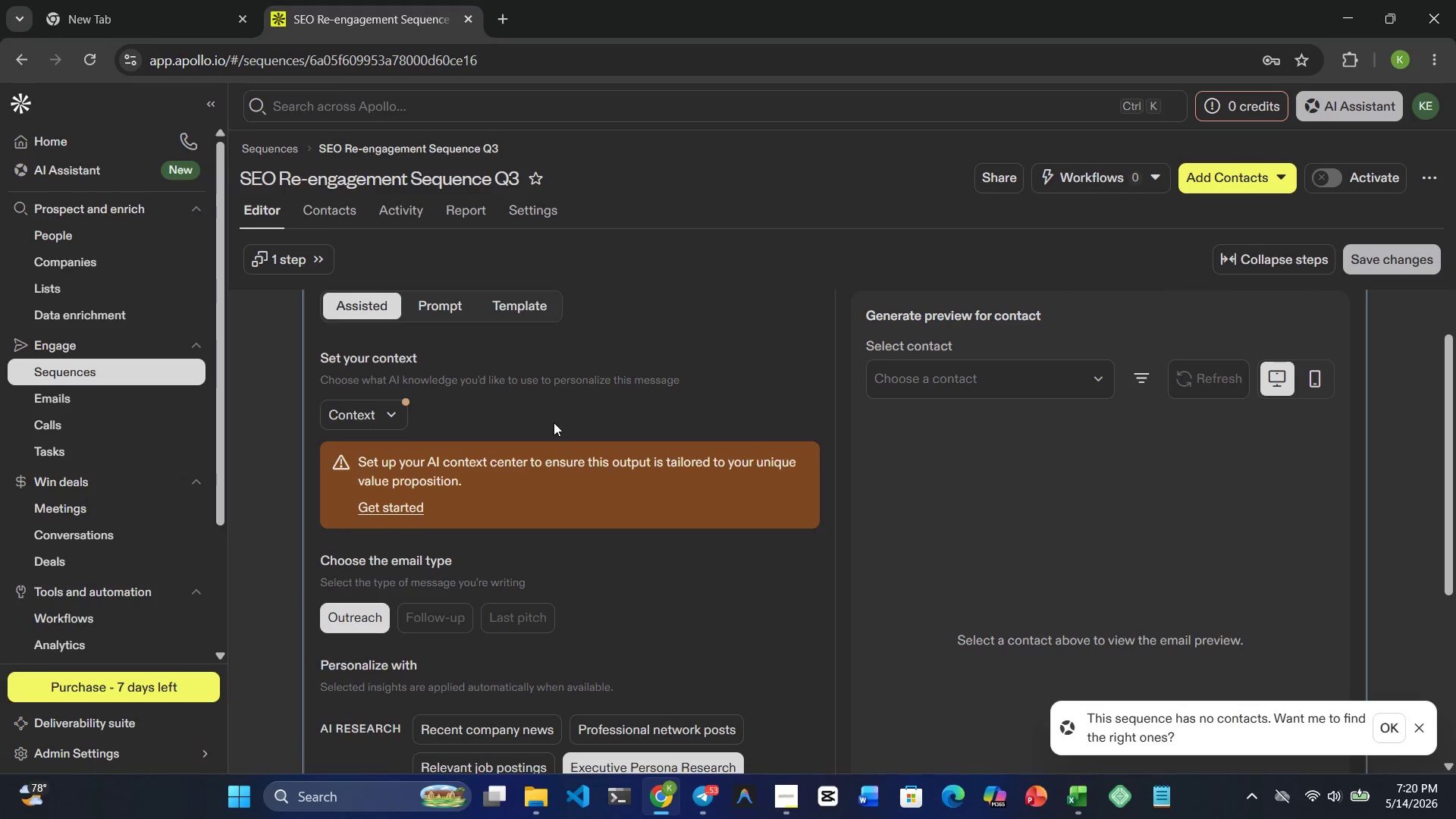 
left_click([519, 463])
 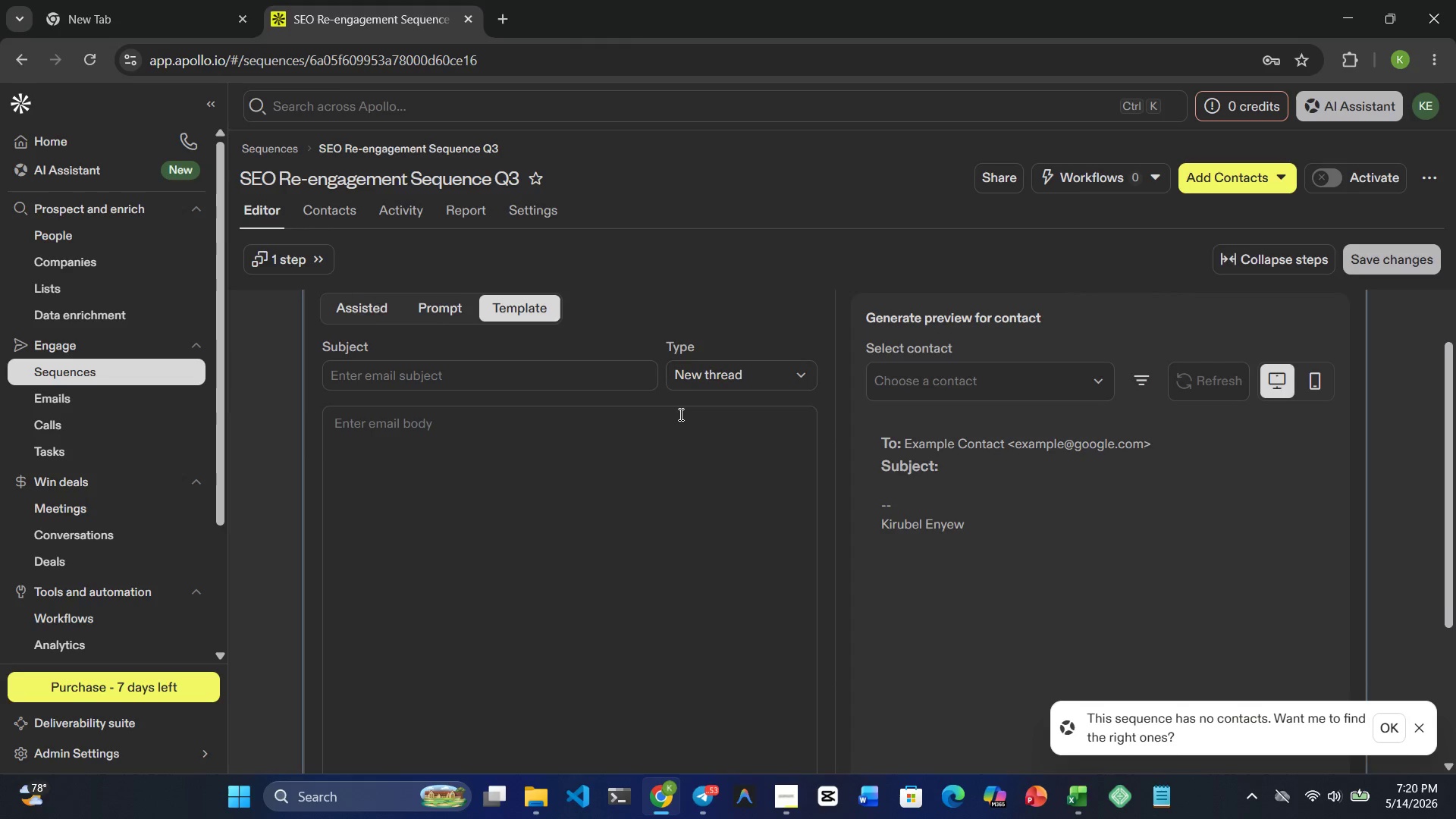 
left_click([472, 378])
 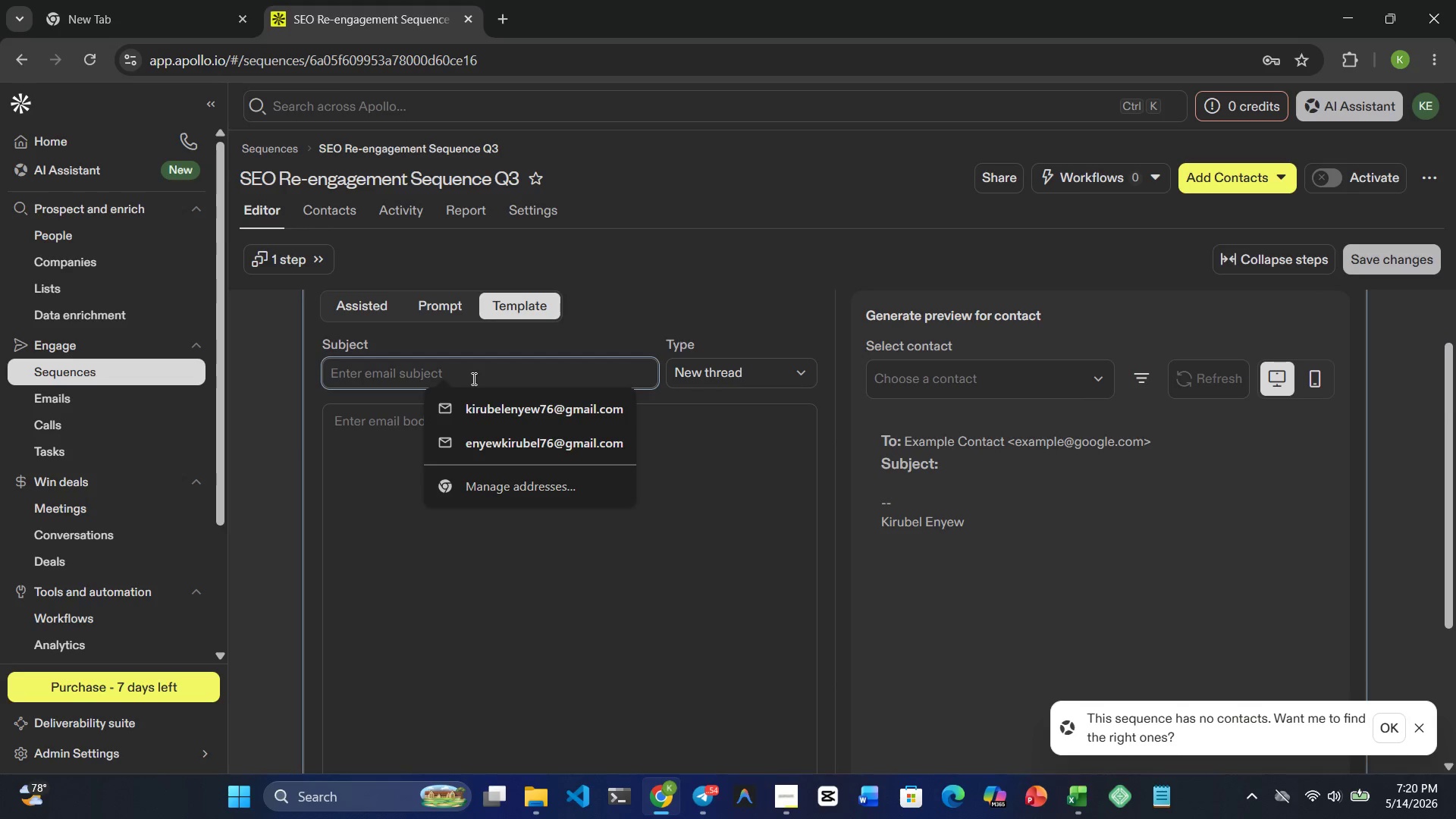 
type(Quick chek-in regad)
key(Backspace)
type(rding )
 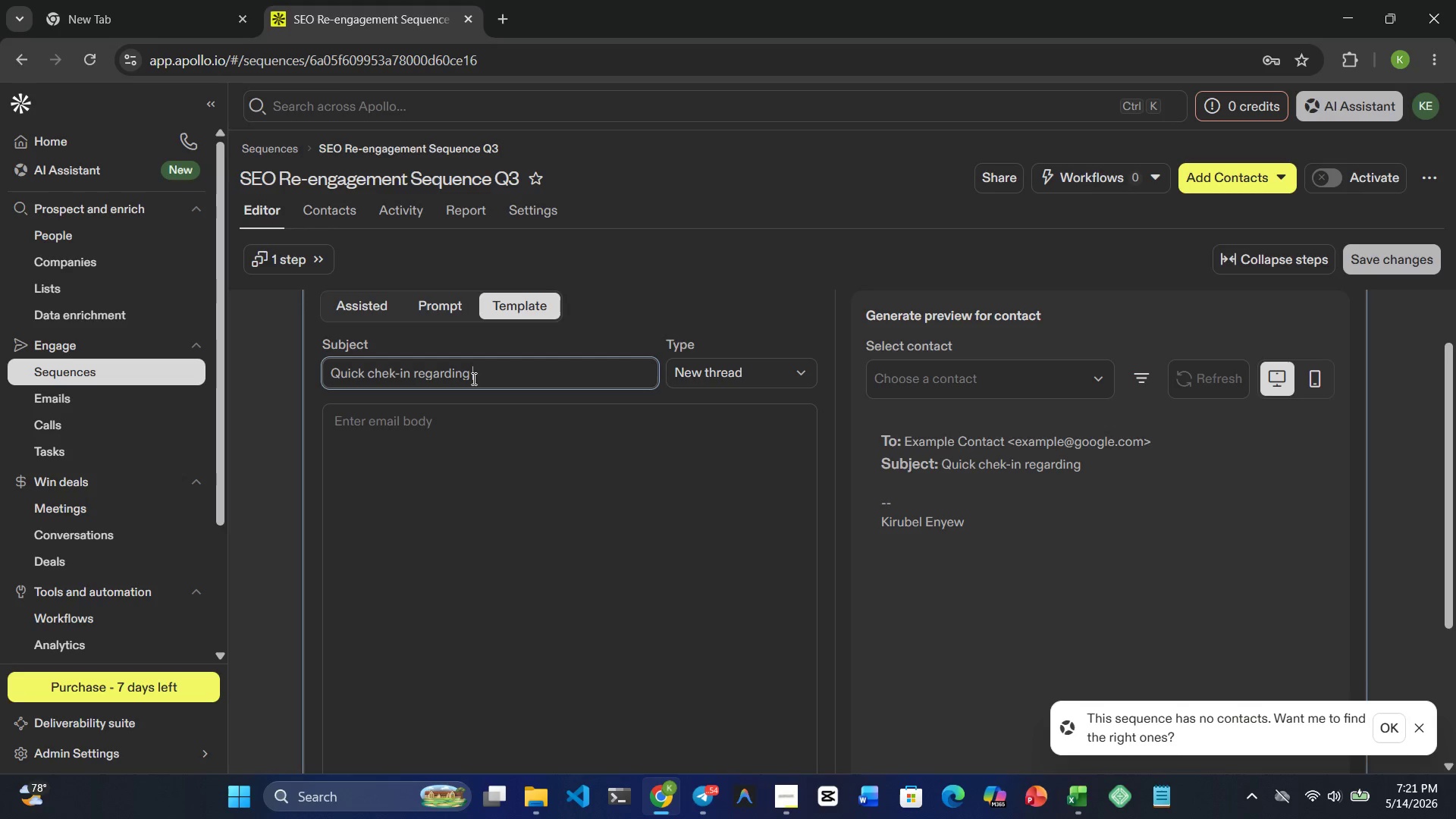 
key(Shift+BracketRight)
 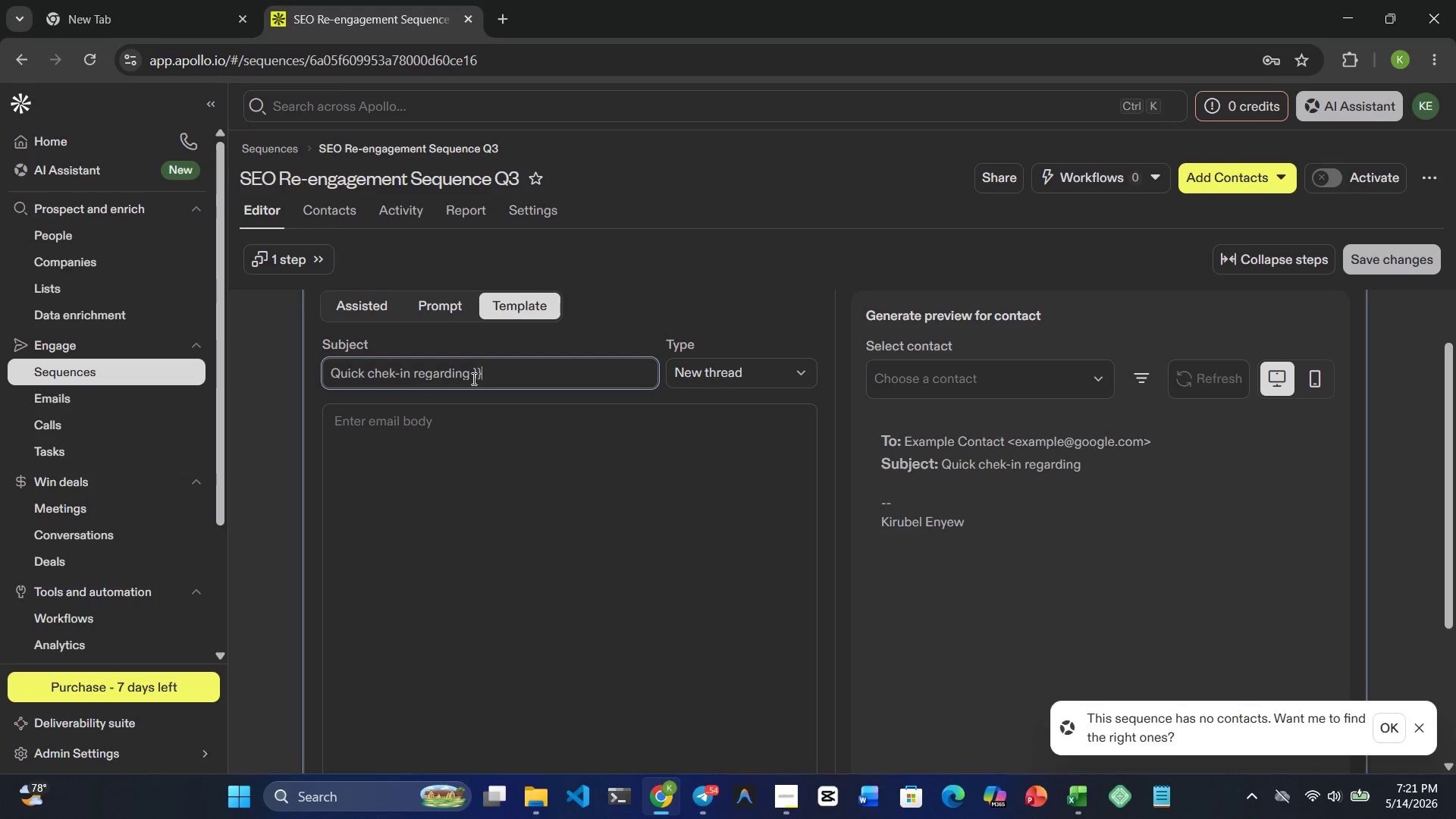 
key(Shift+BracketRight)
 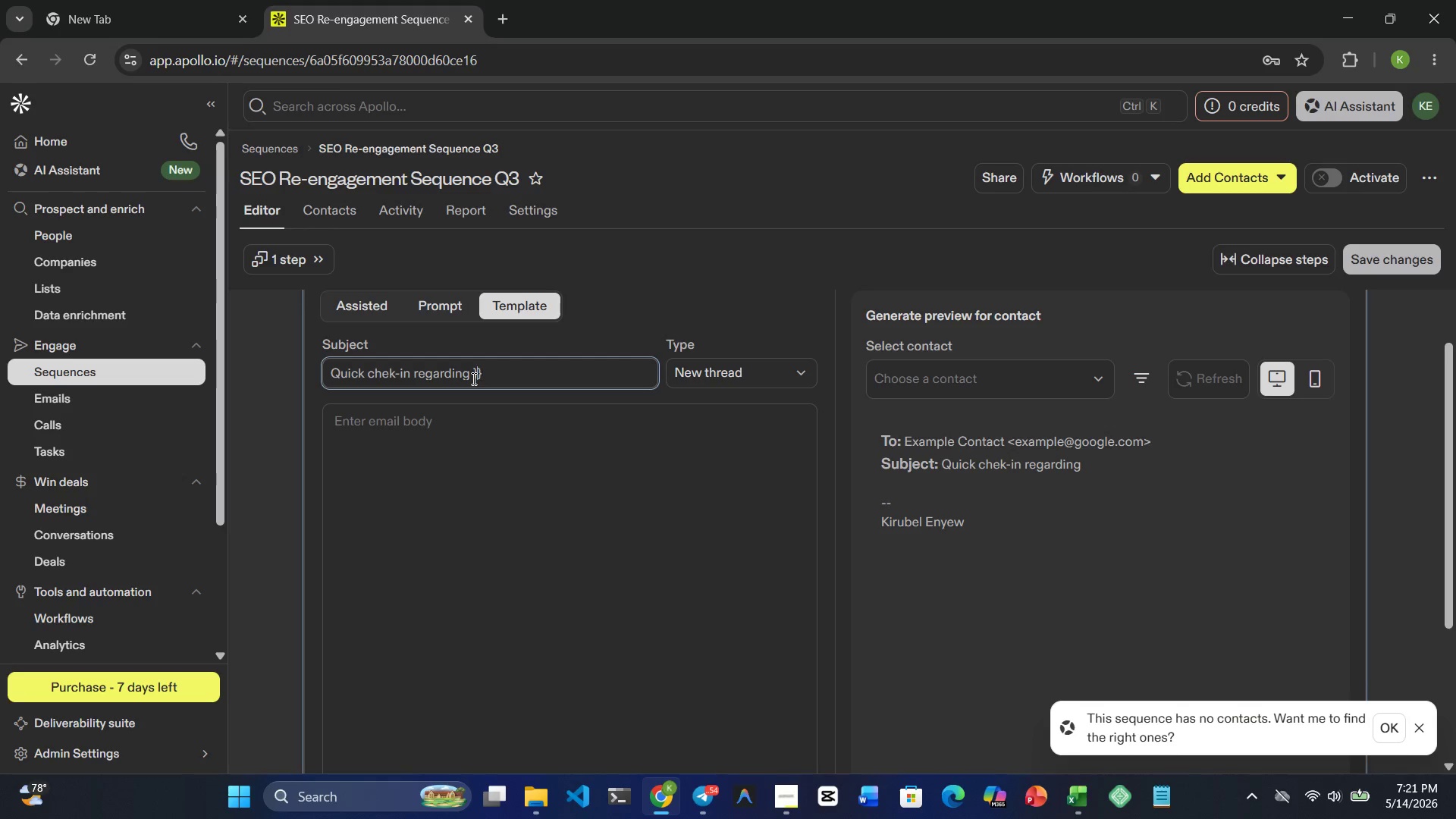 
key(ArrowLeft)
 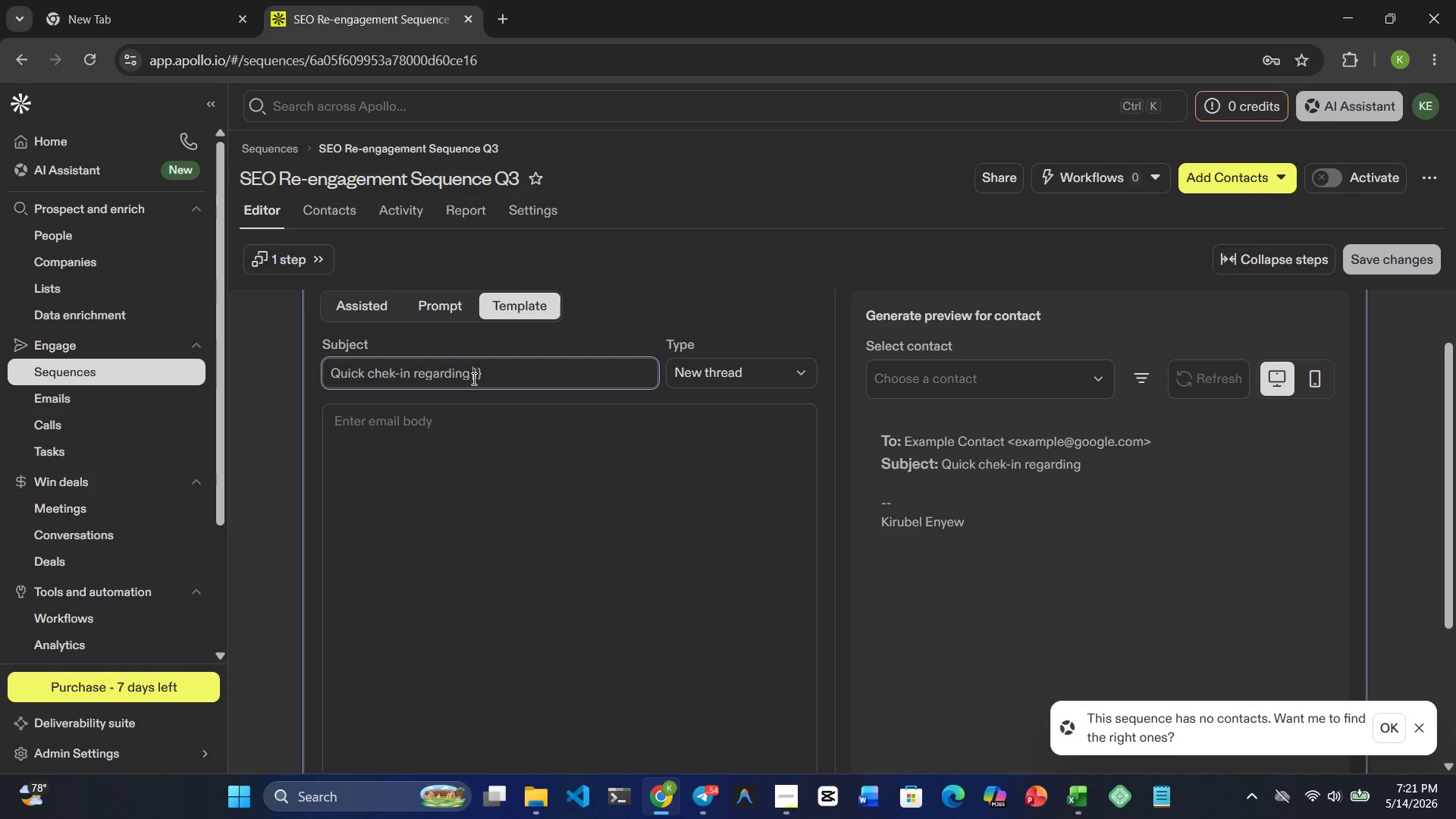 
key(ArrowLeft)
 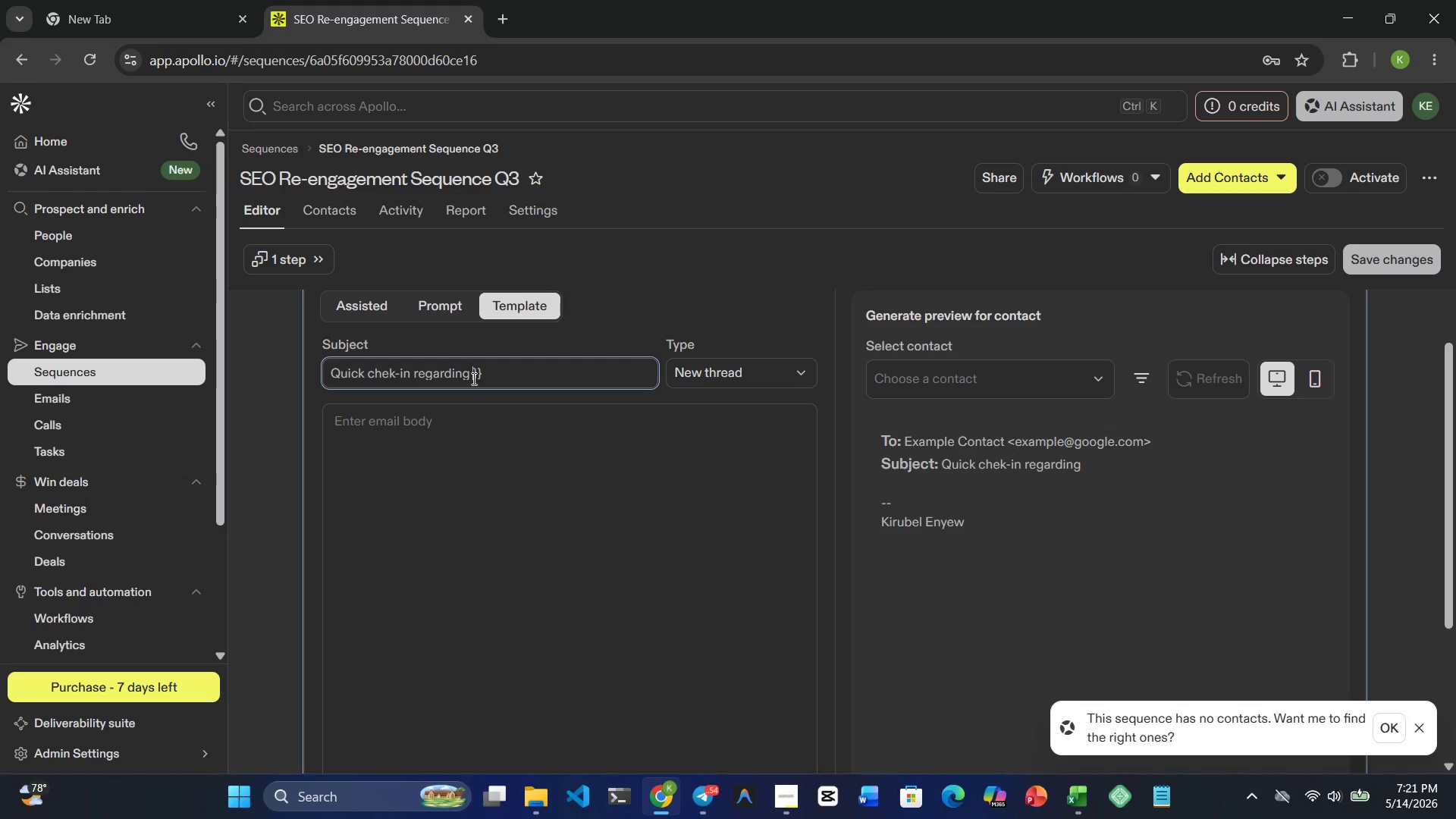 
key(Shift+BracketLeft)
 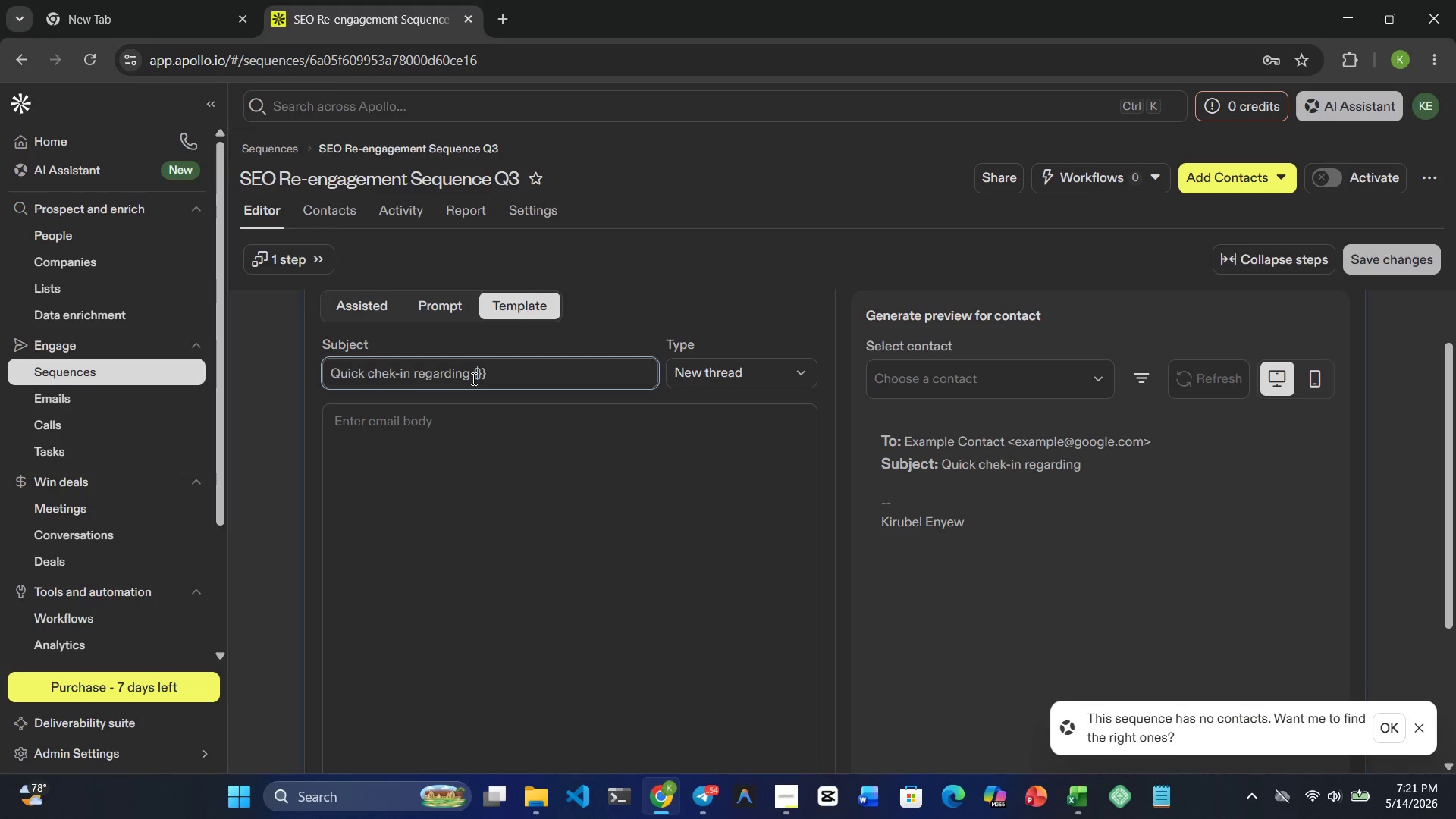 
key(Shift+BracketLeft)
 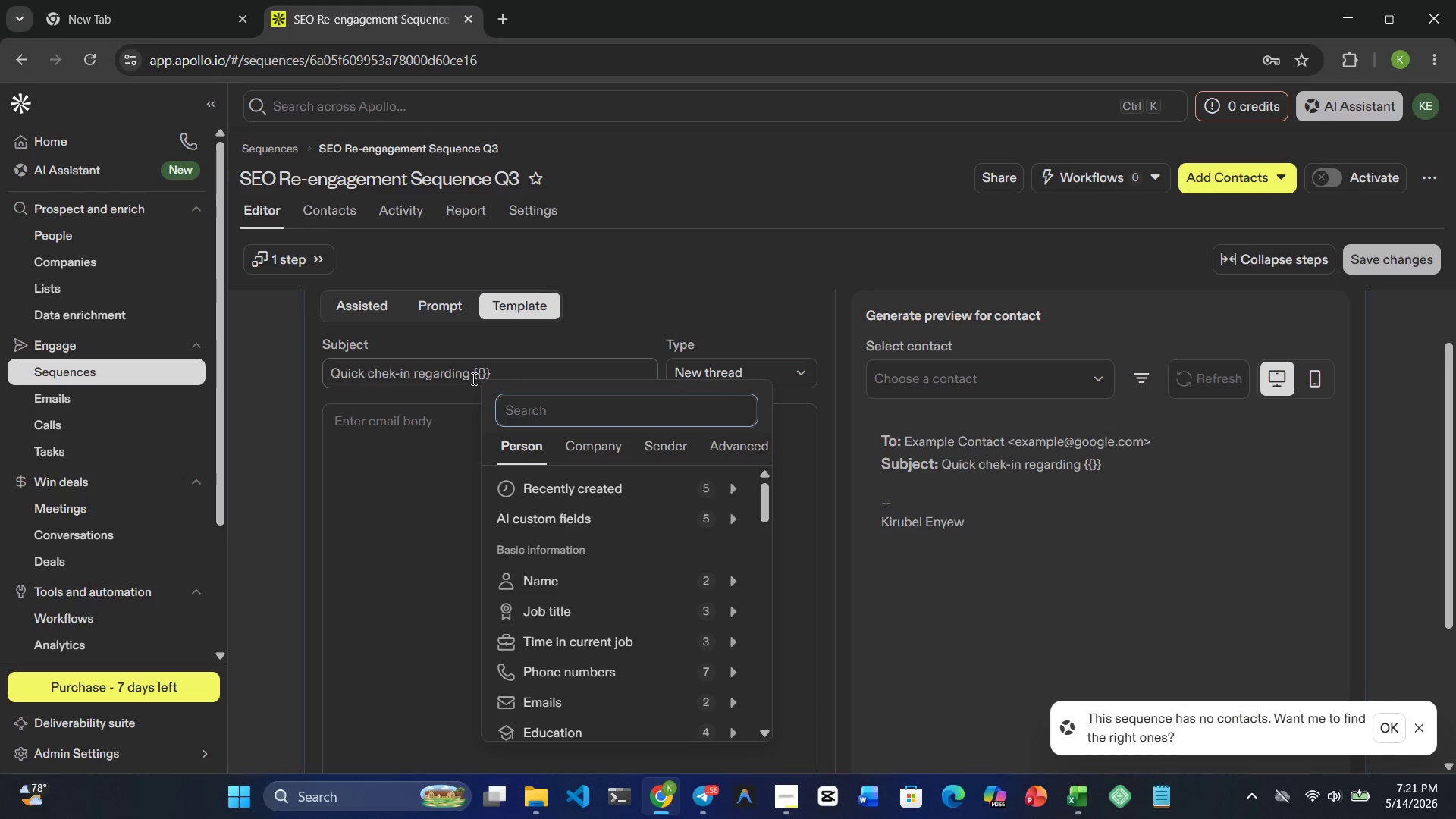 
wait(9.03)
 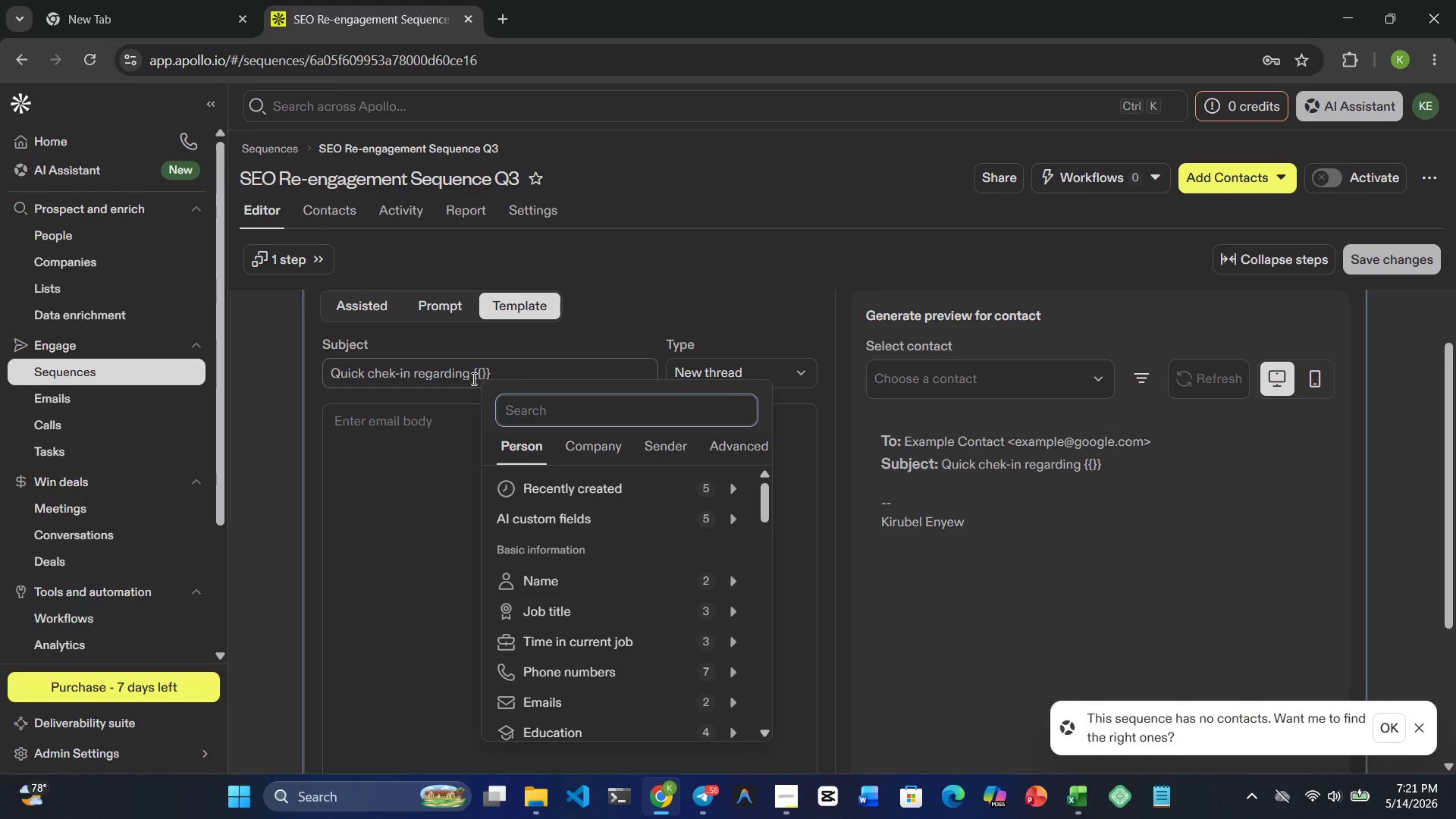 
left_click([483, 366])
 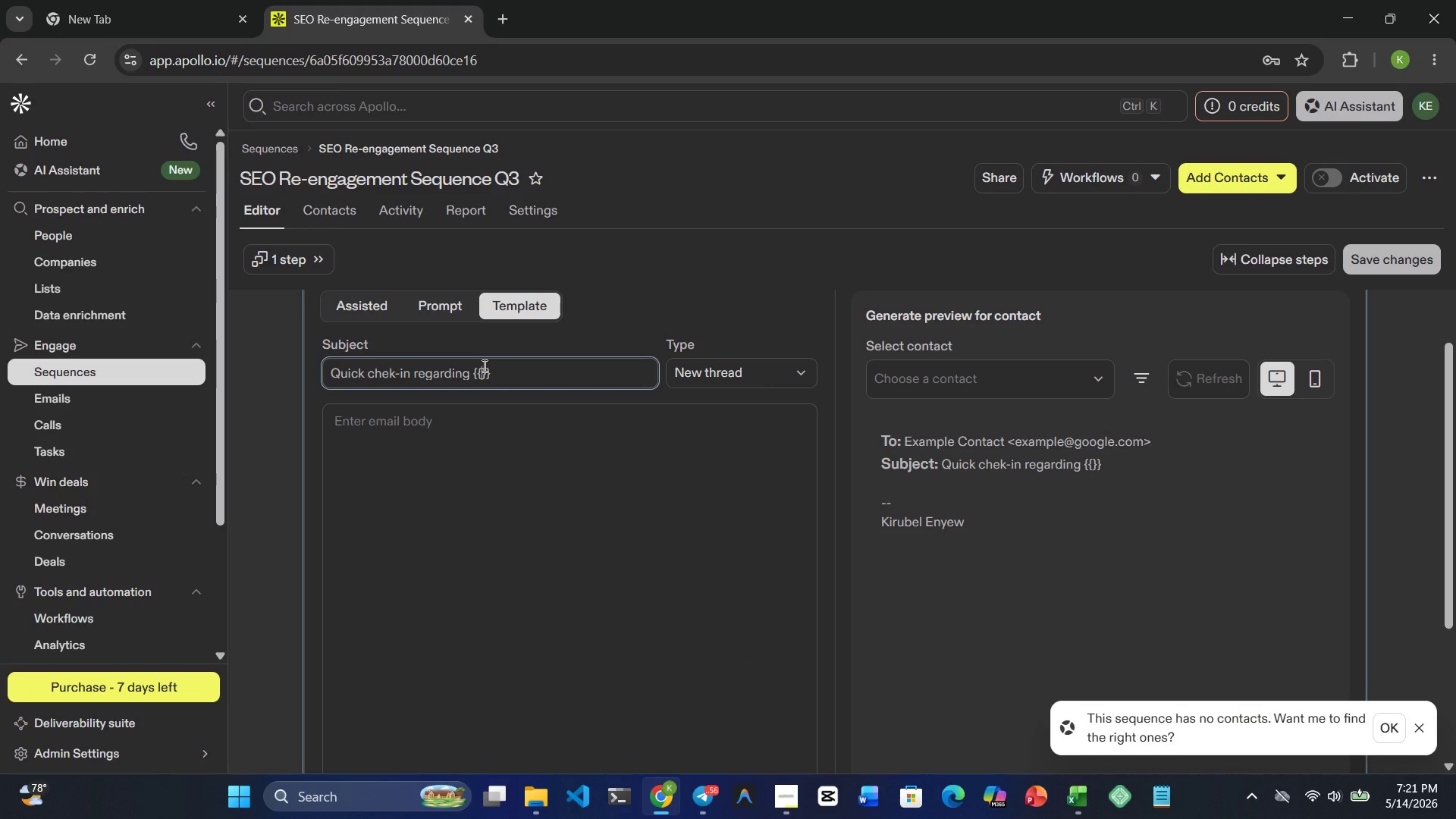 
type(company_name)
 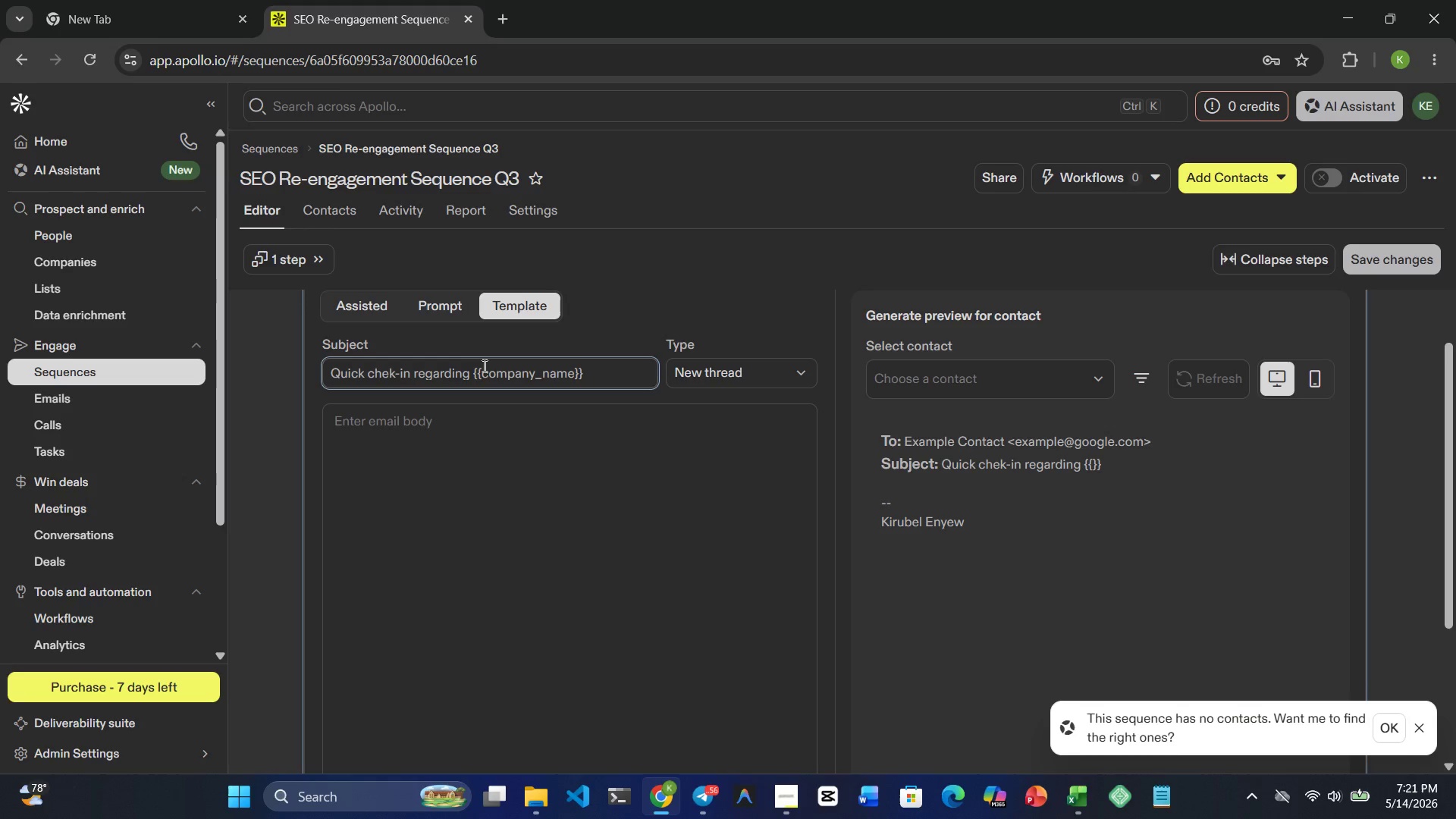 
key(ArrowRight)
 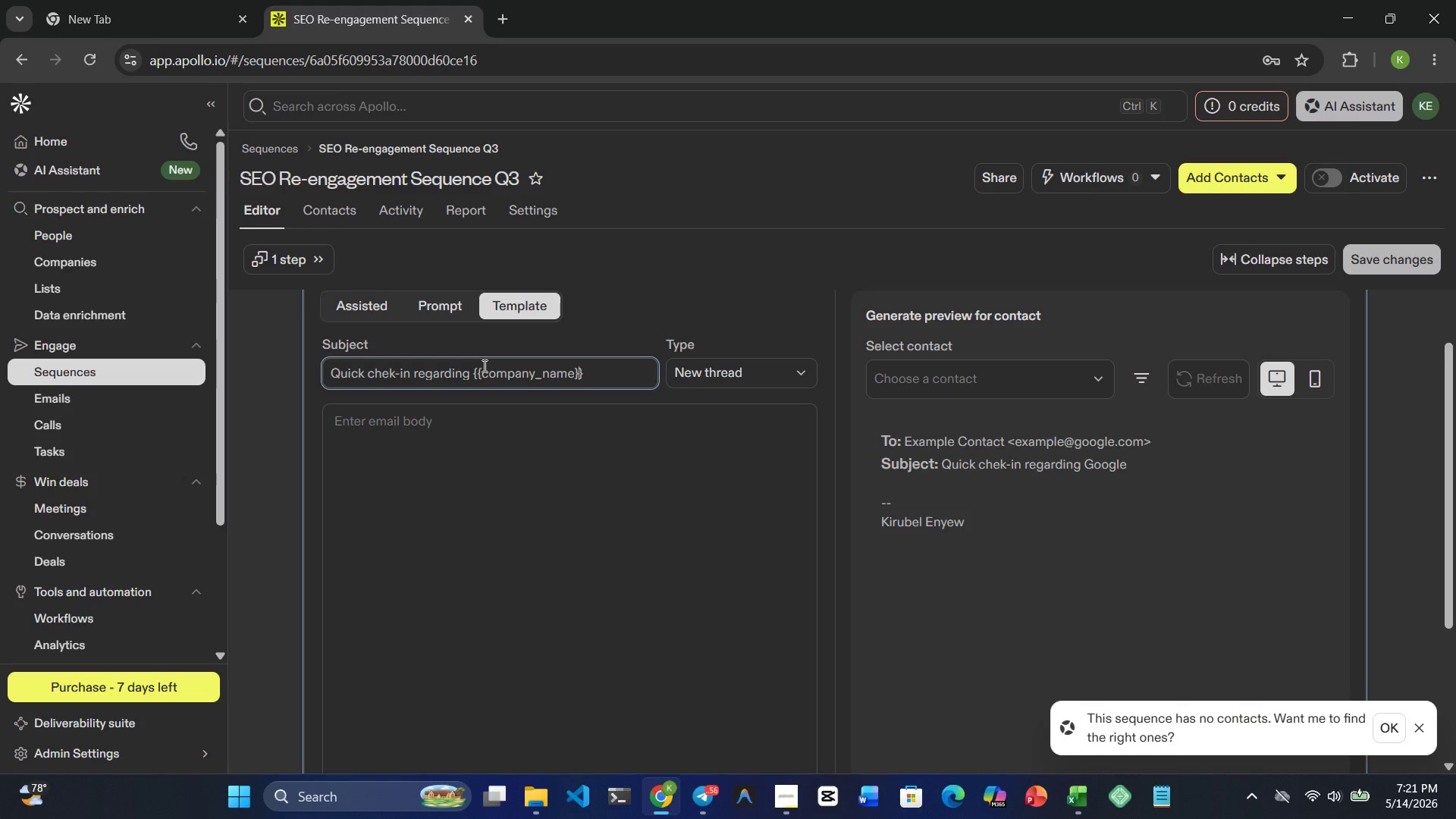 
key(ArrowRight)
 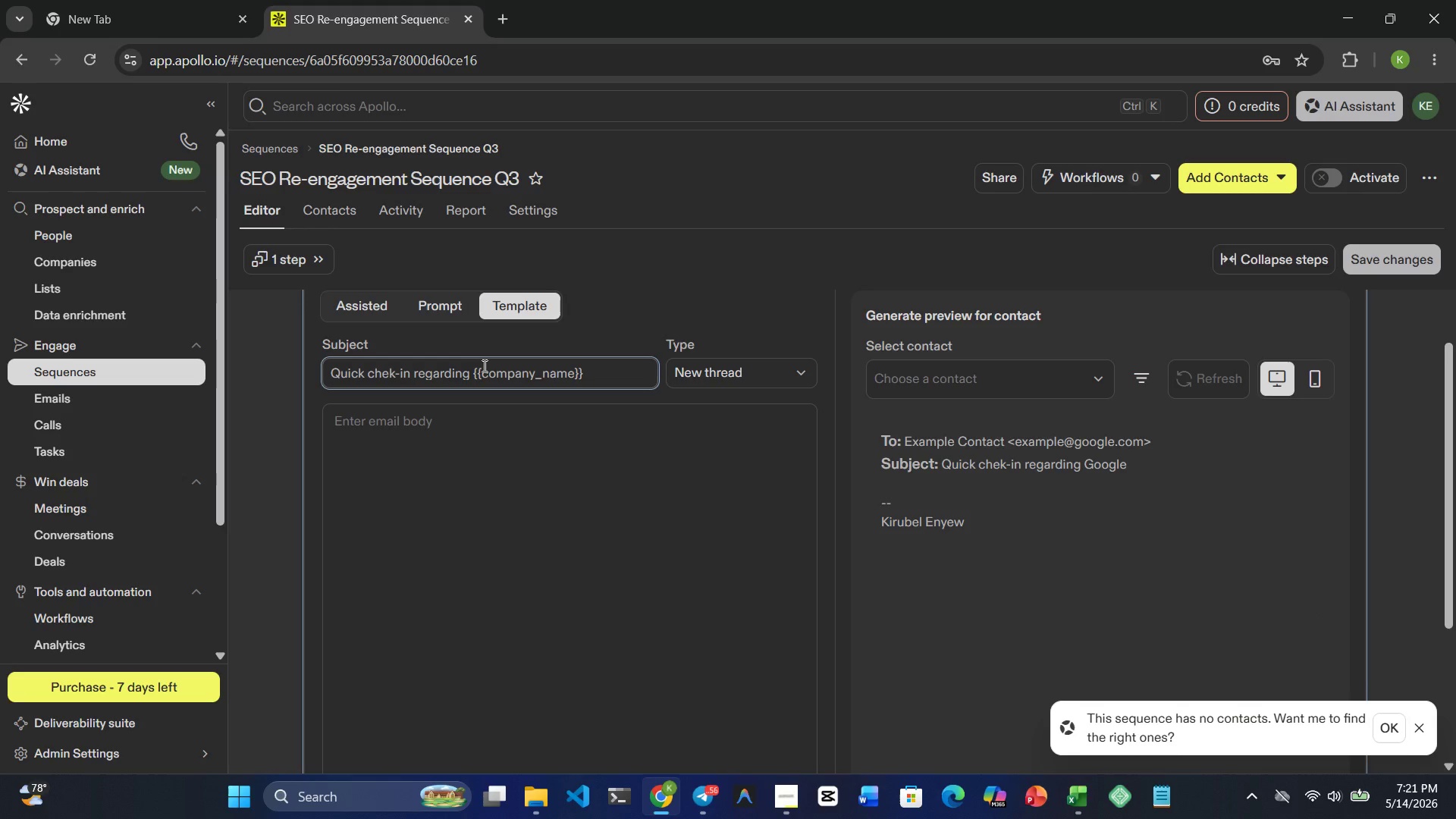 
key(Quote)
 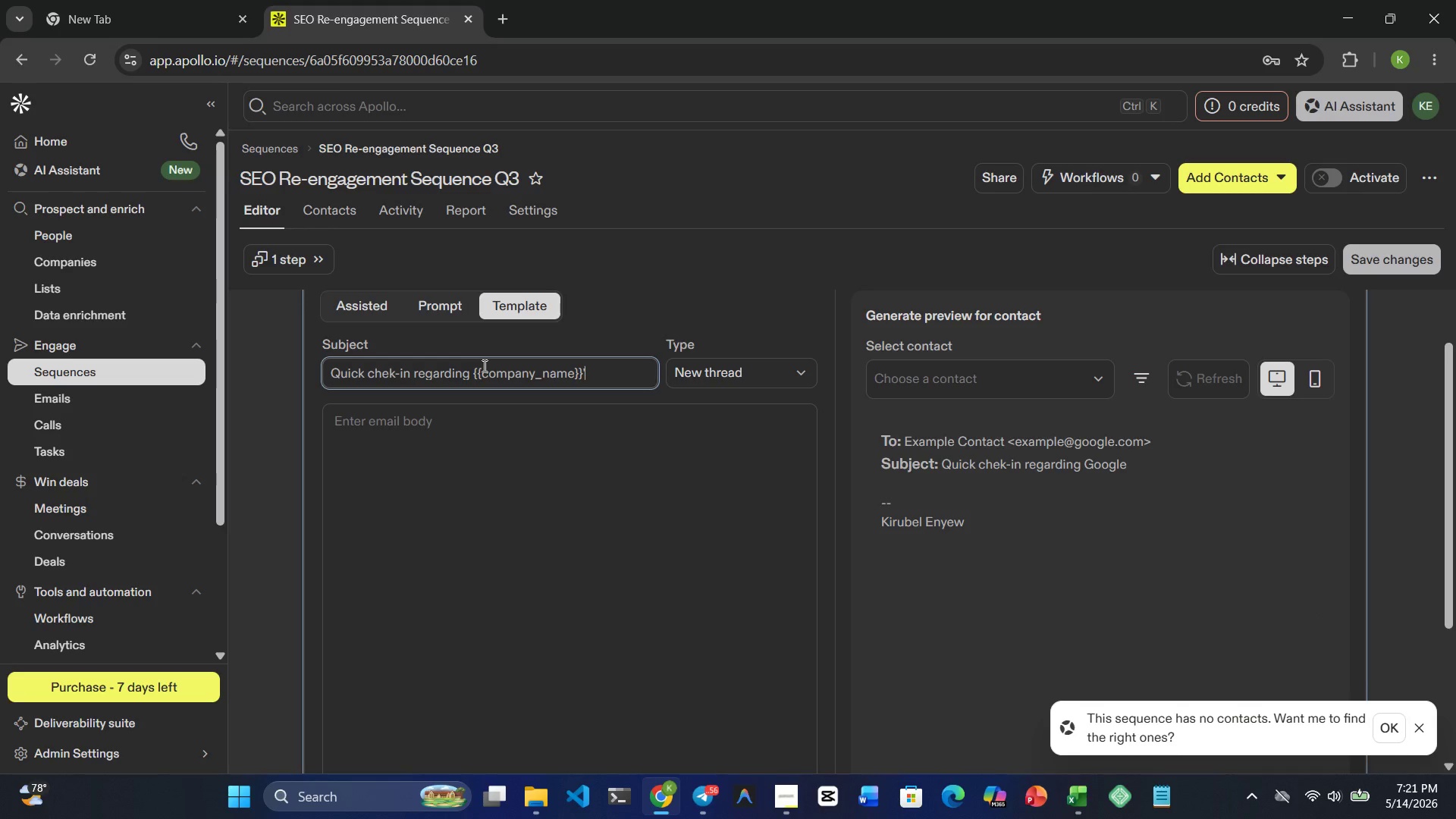 
key(S)
 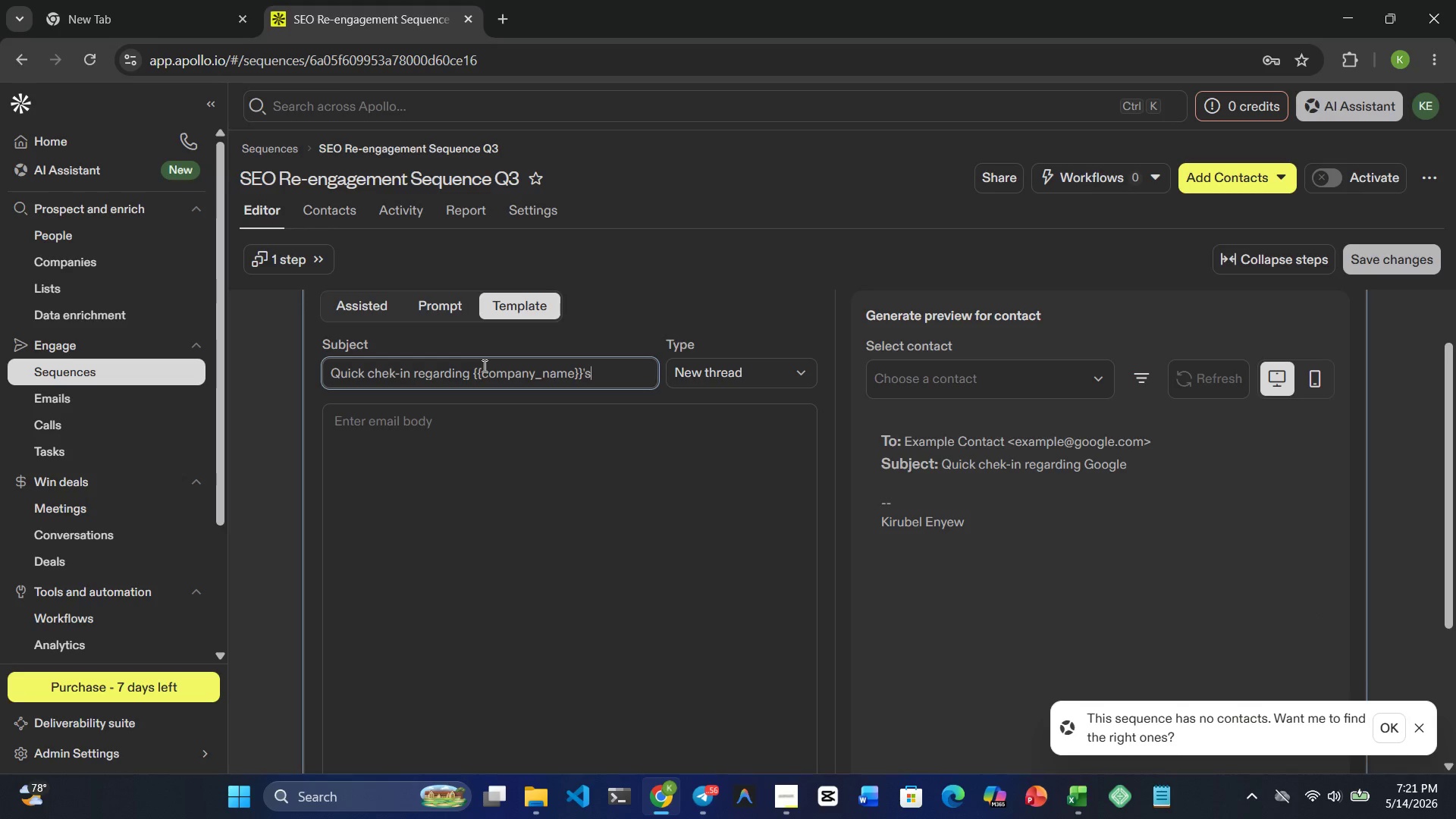 
key(Space)
 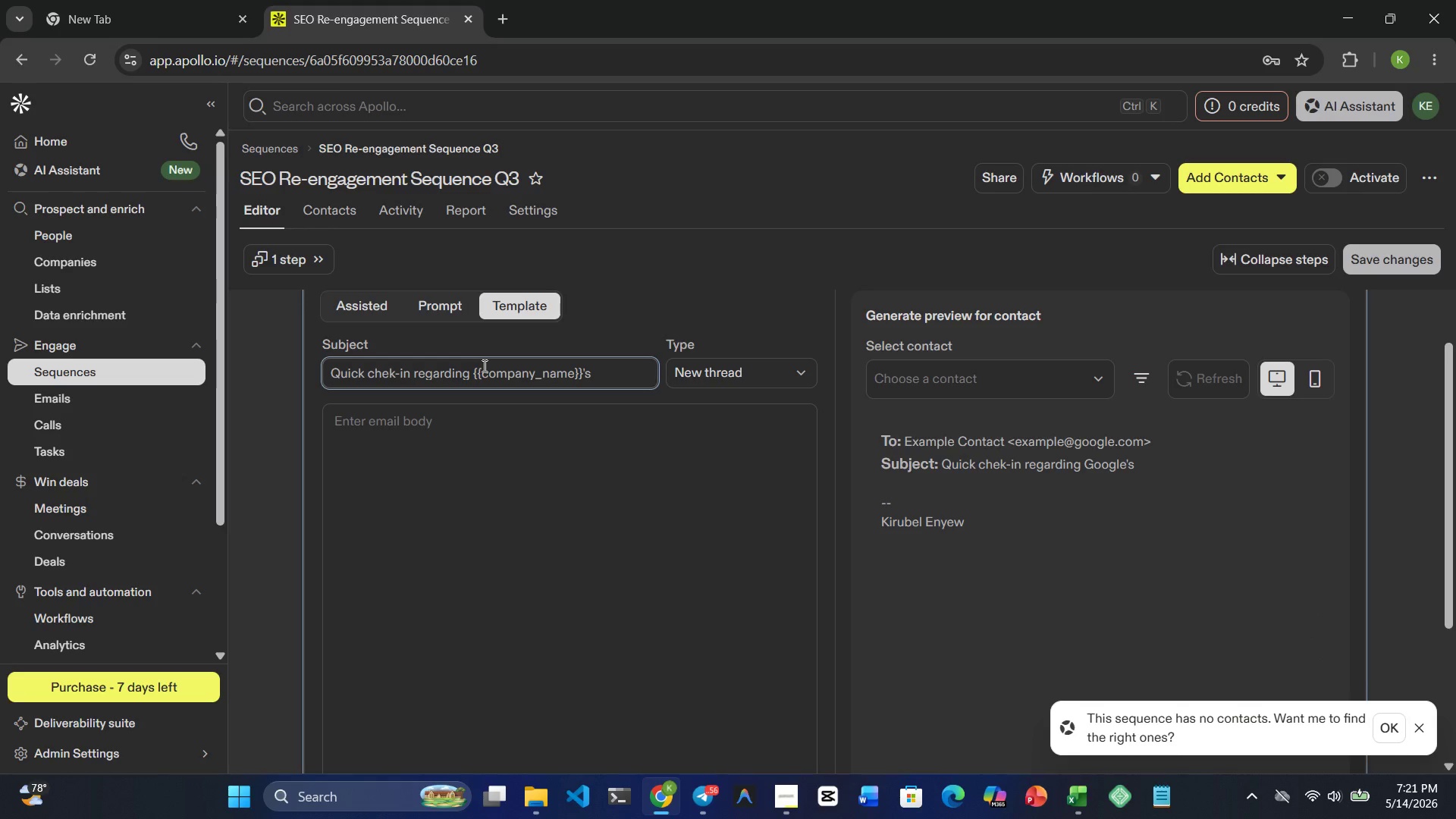 
wait(6.25)
 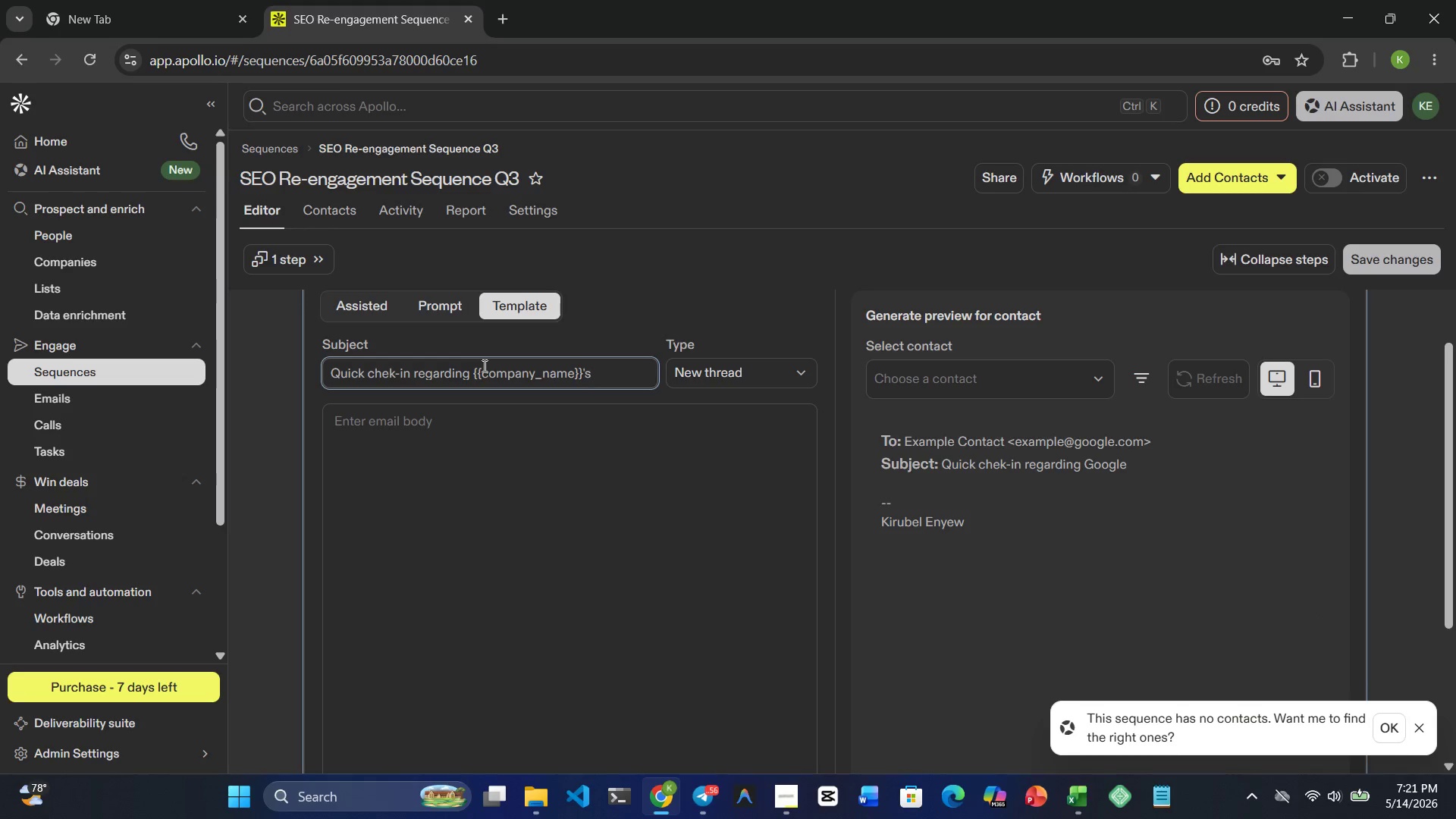 
type(Se)
key(Backspace)
type(EO goals)
 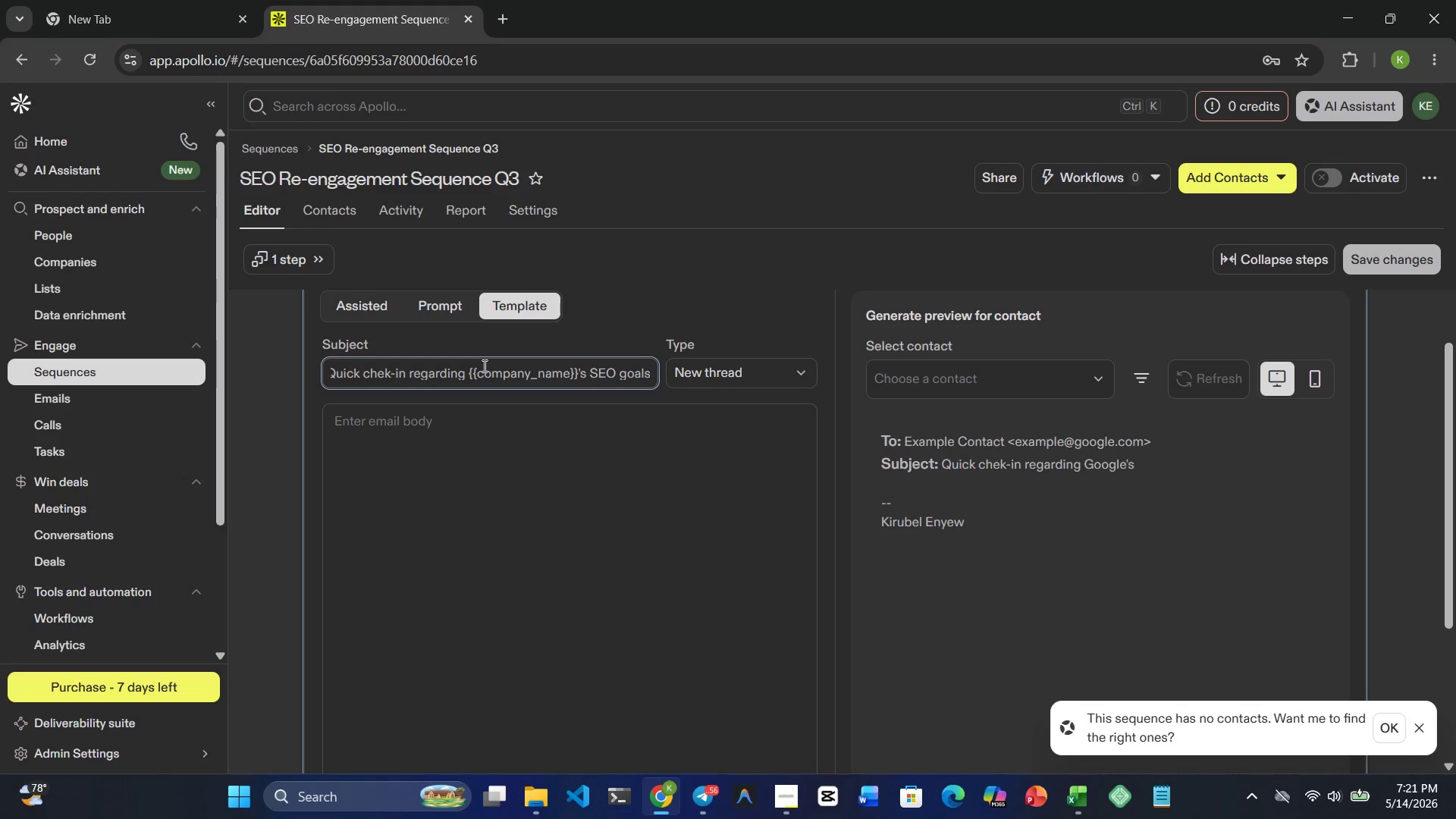 
left_click([457, 422])
 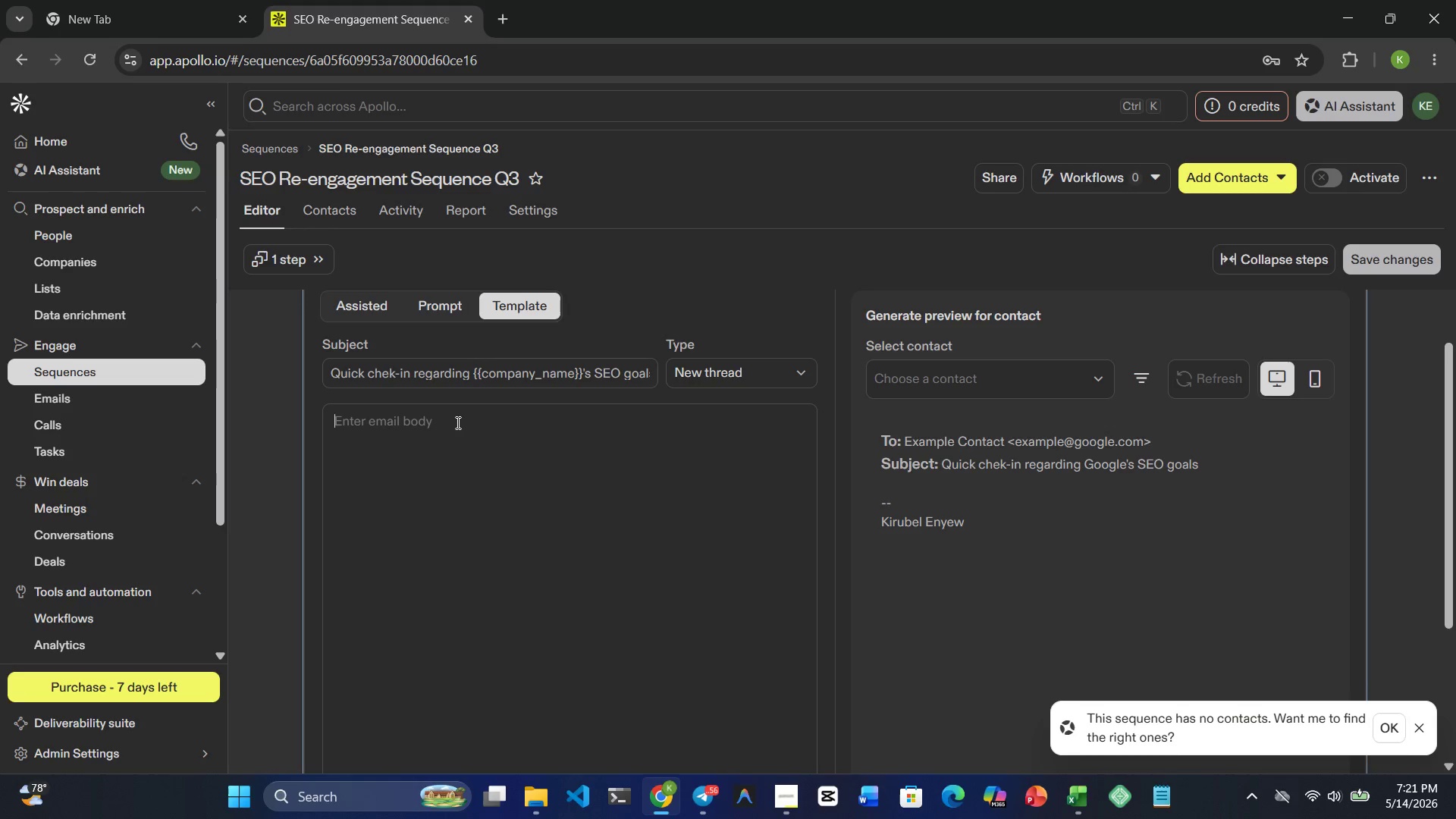 
type(Hi "")
 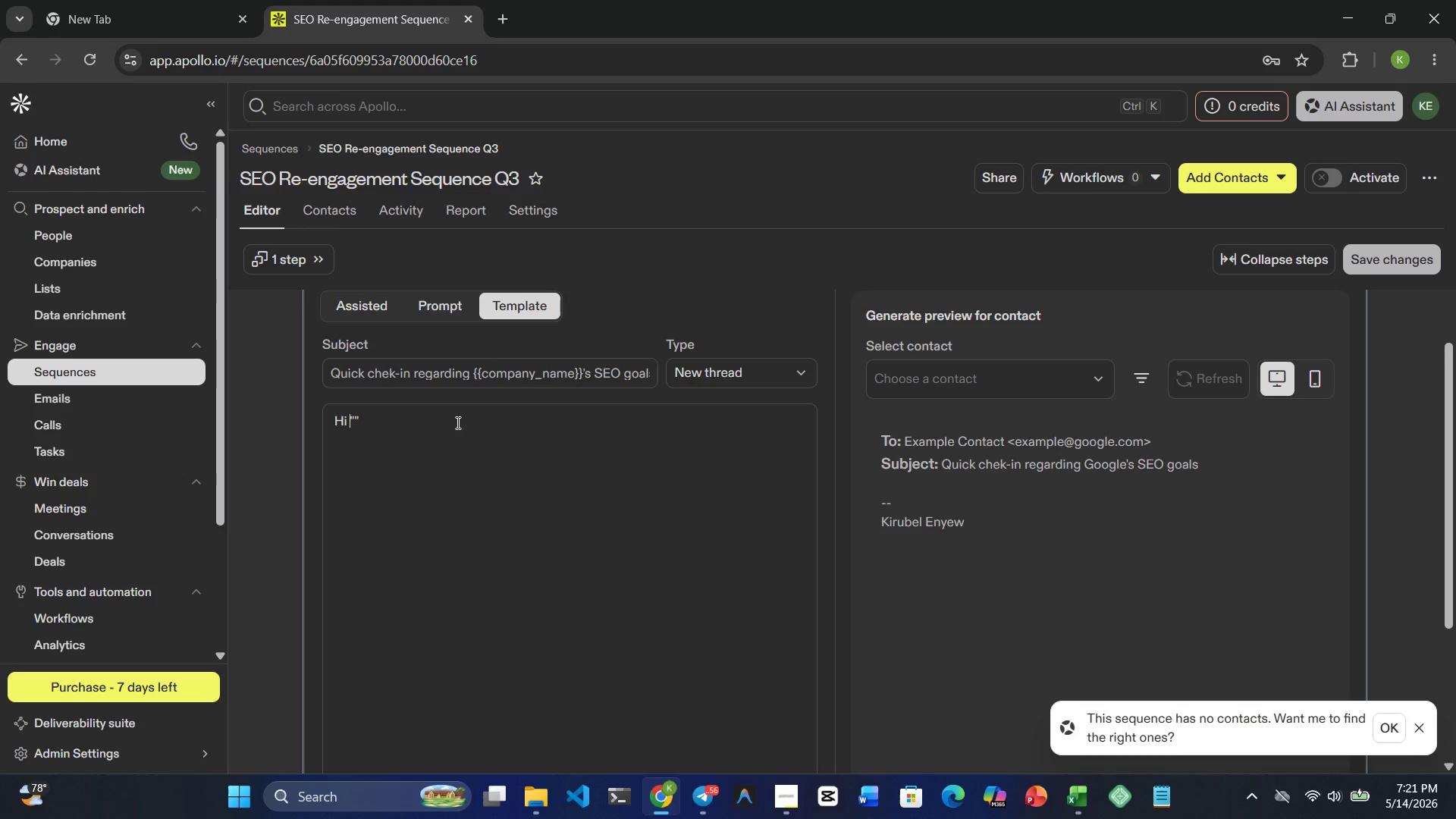 
 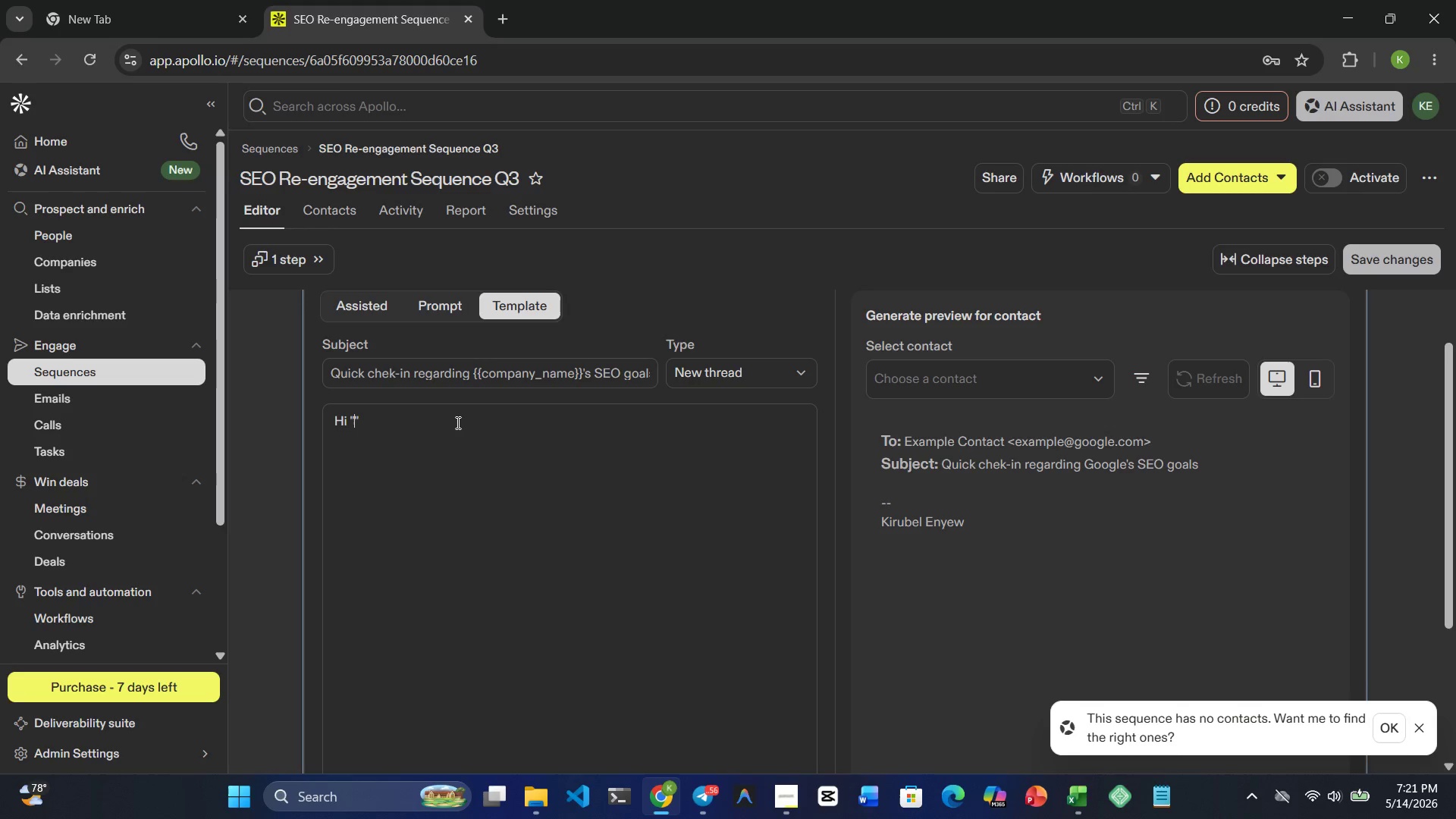 
key(ArrowLeft)
 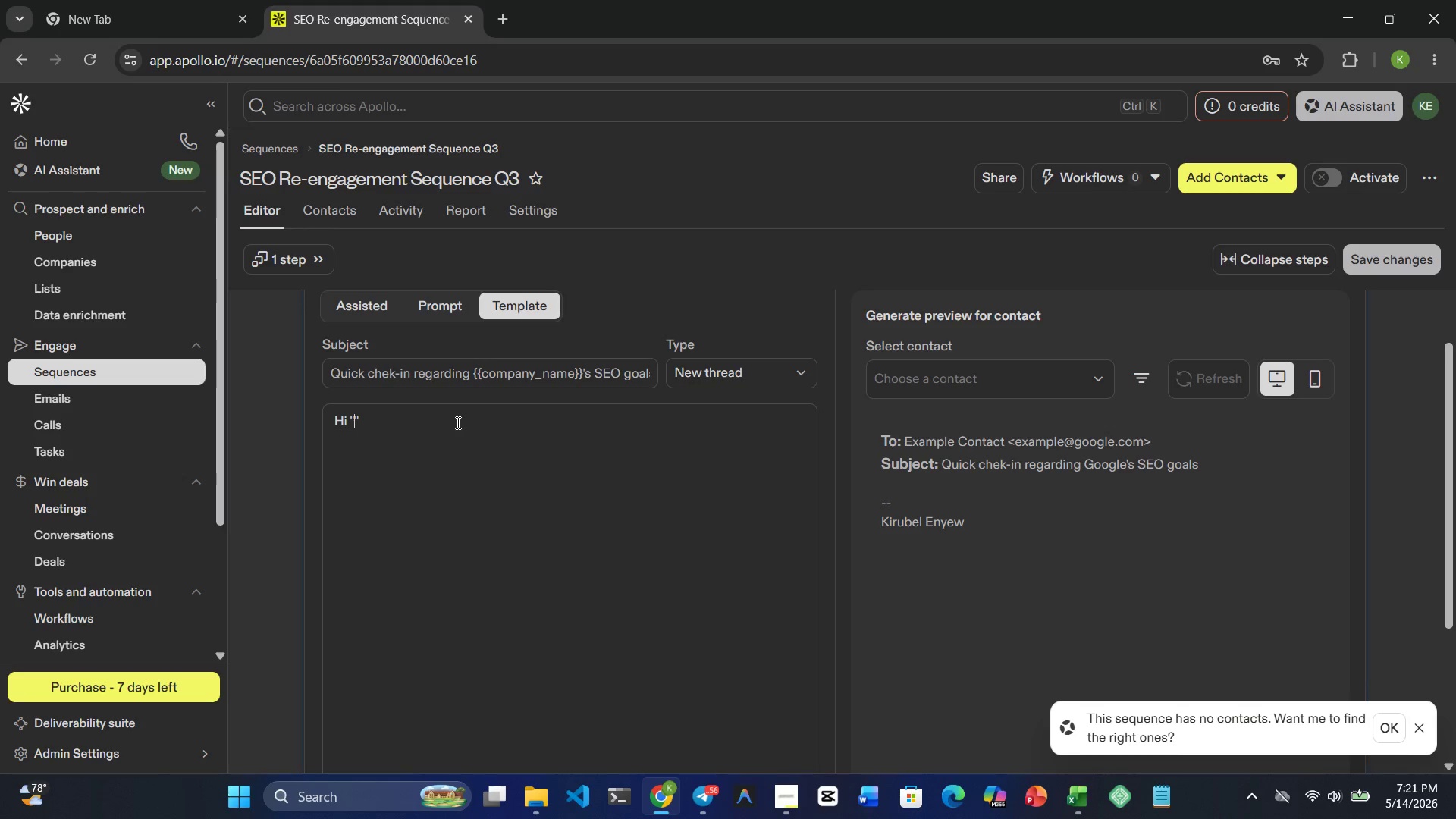 
key(ArrowLeft)
 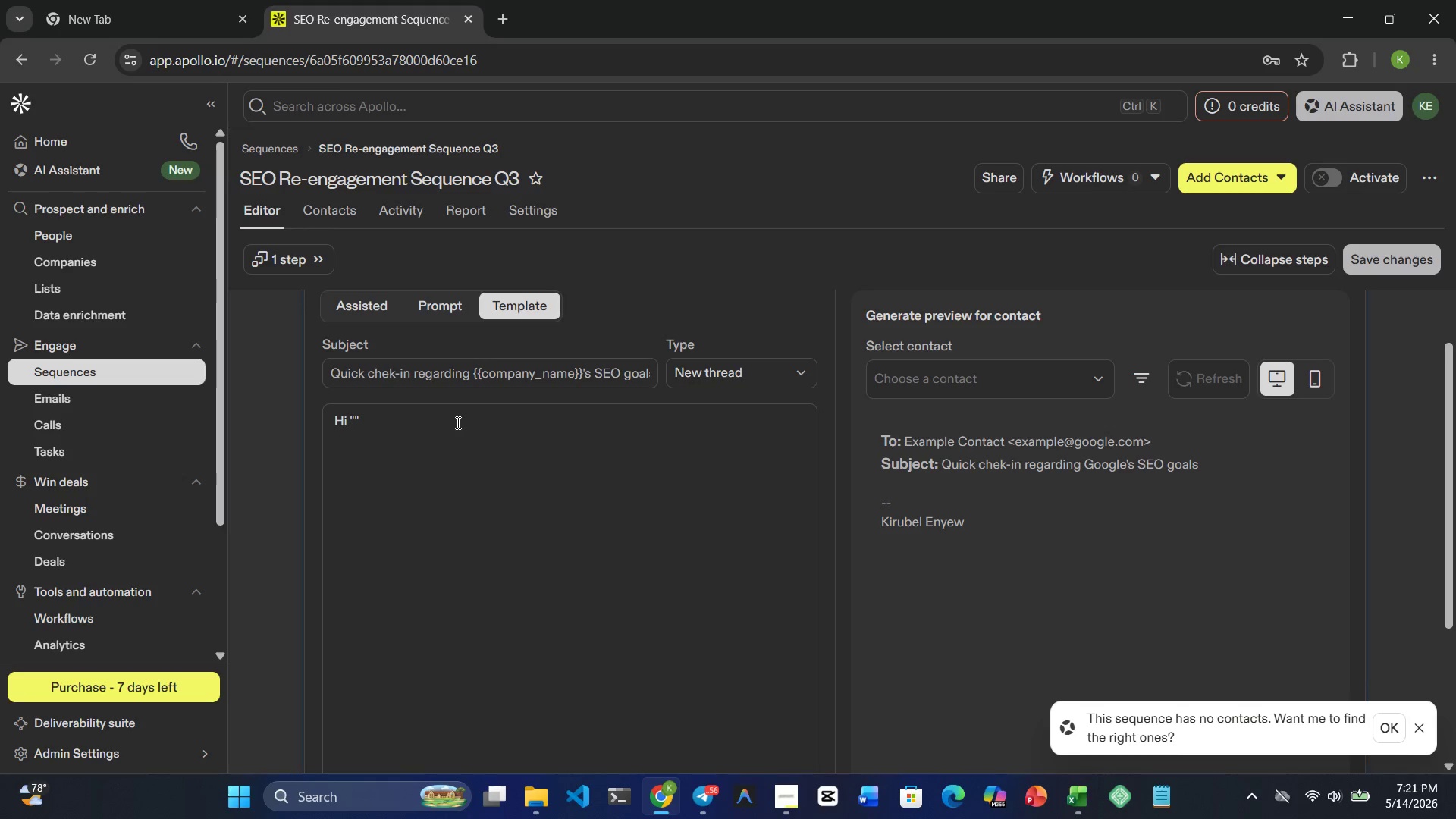 
key(ArrowRight)
 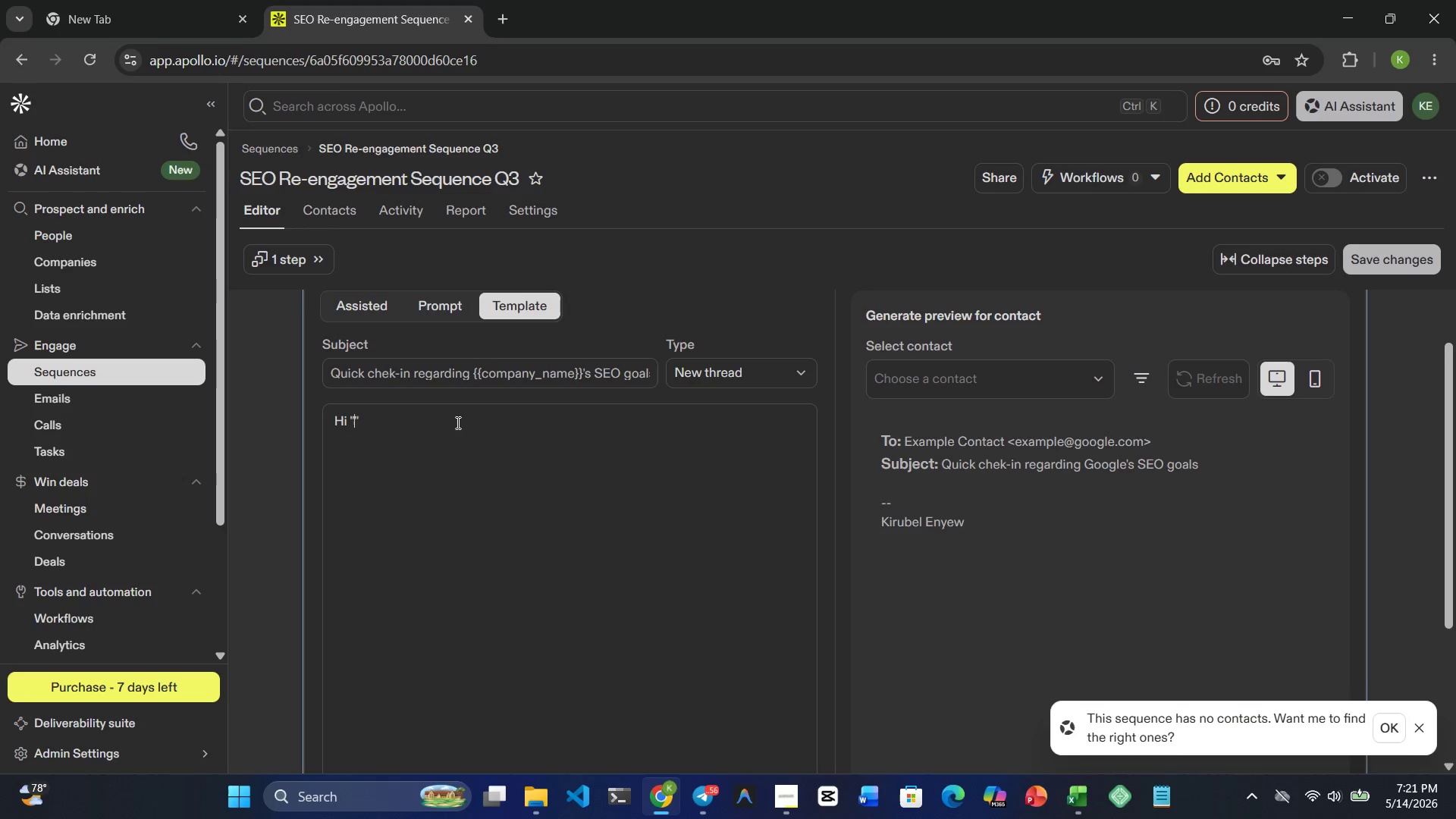 
key(ArrowRight)
 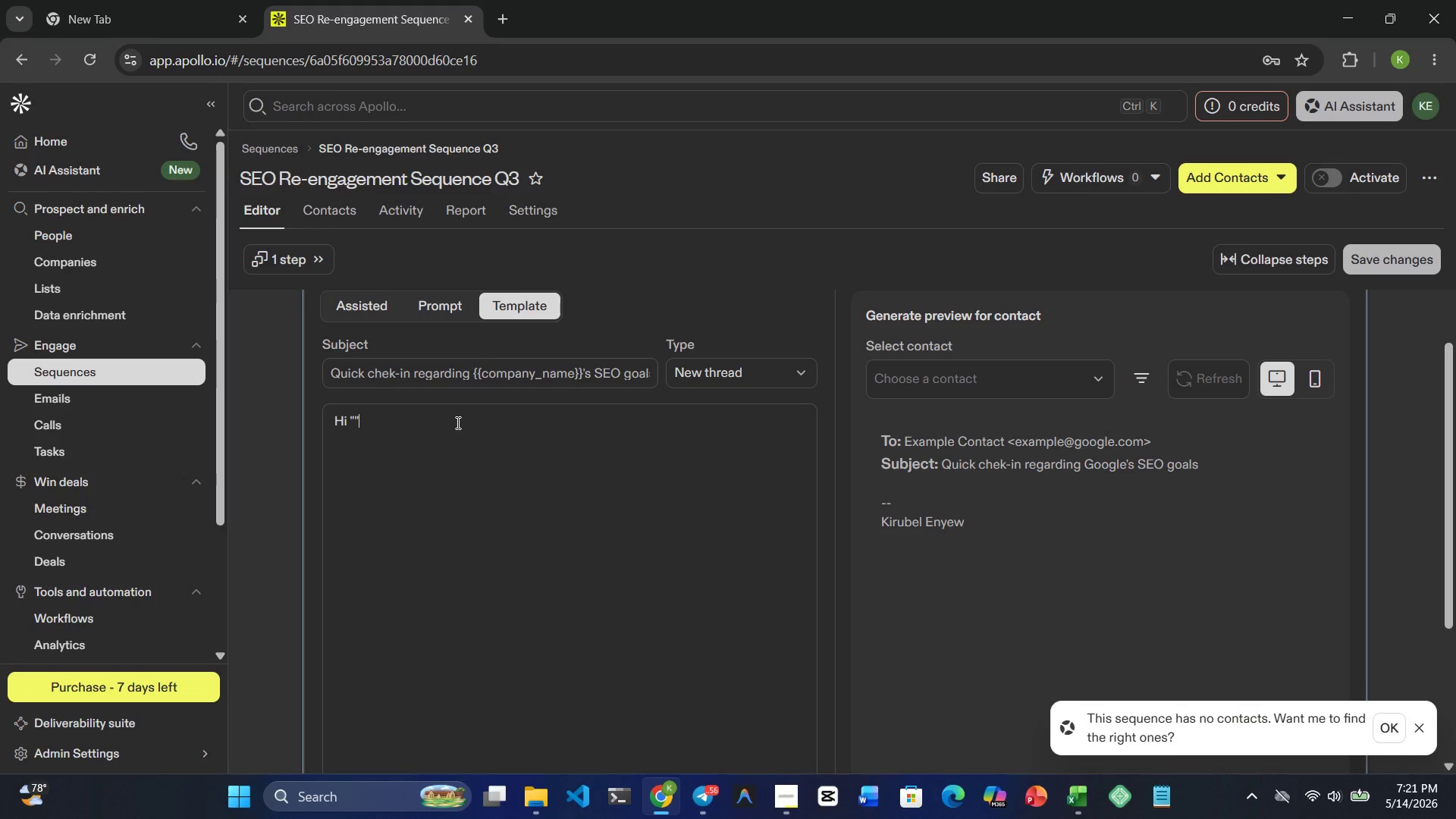 
key(Backslash)
 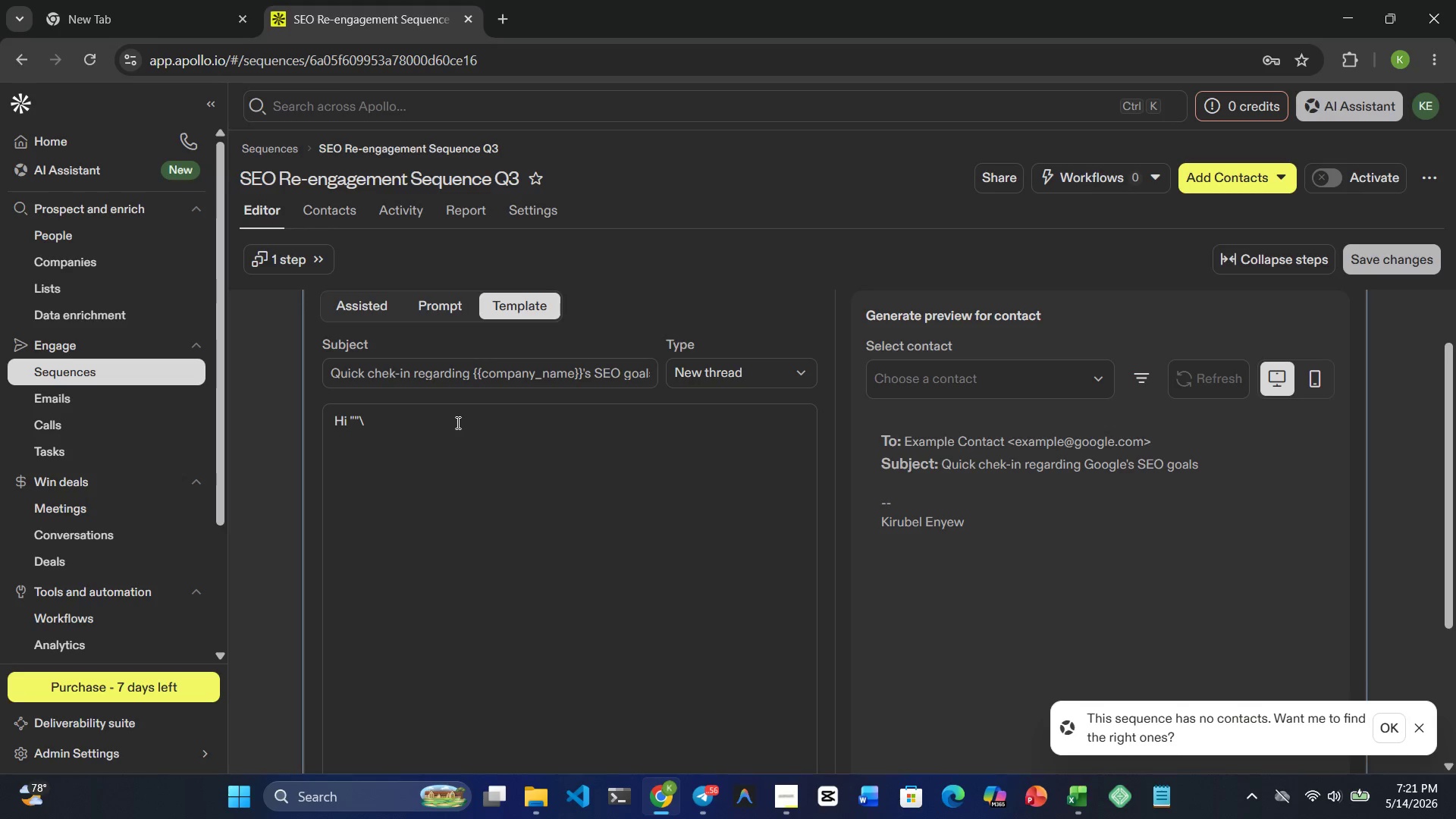 
key(Backspace)
 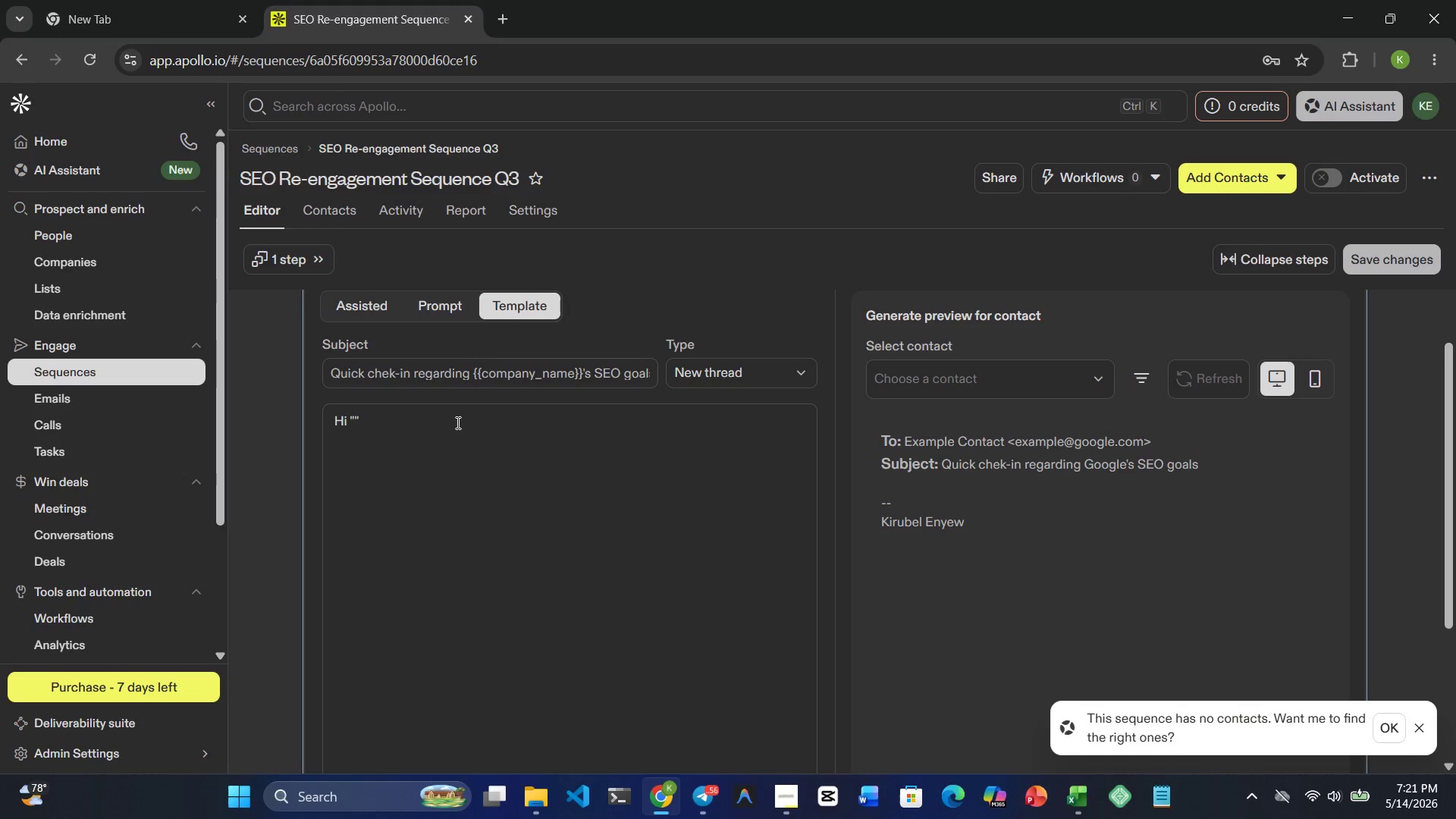 
key(Backspace)
 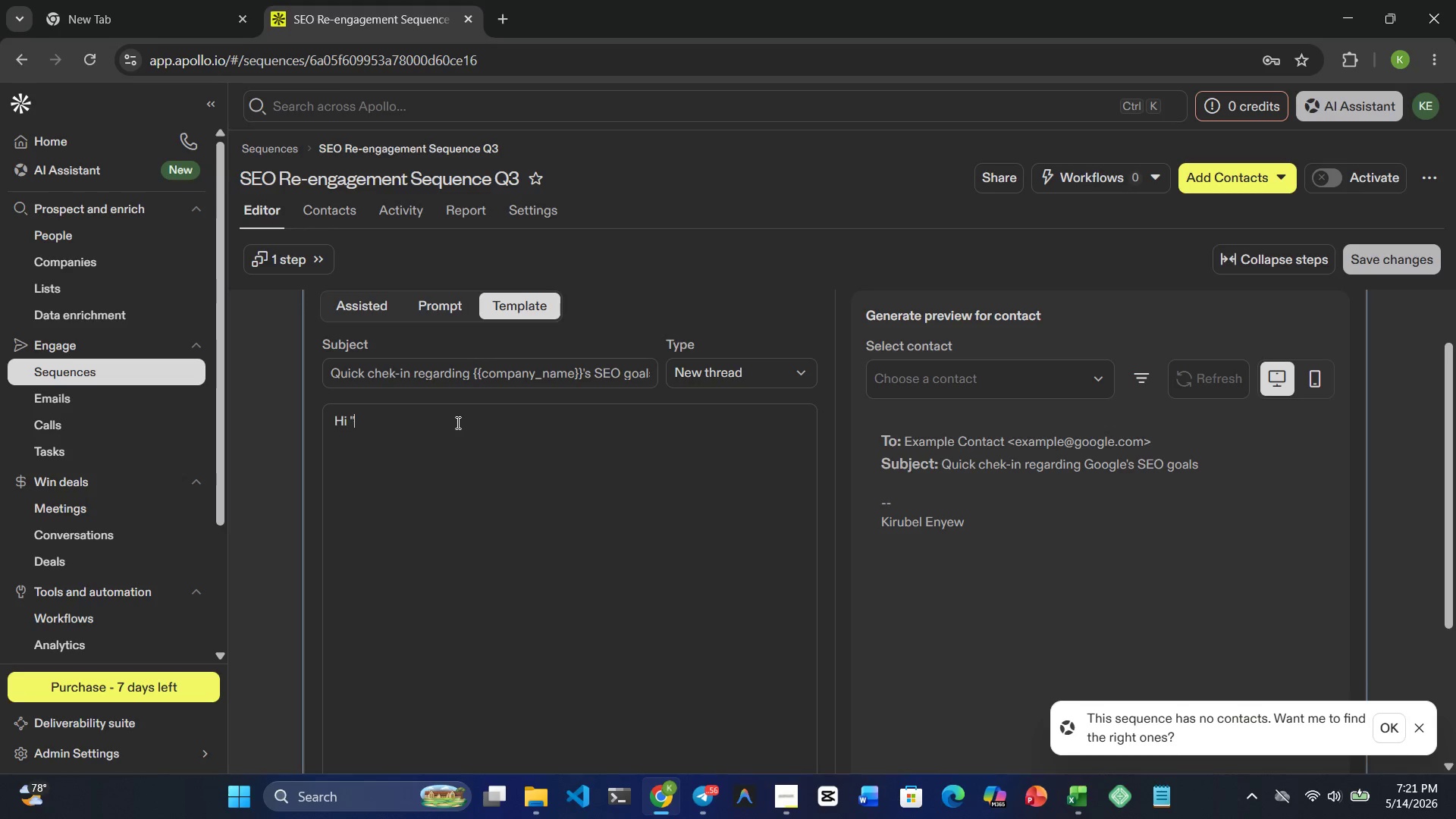 
key(Backspace)
 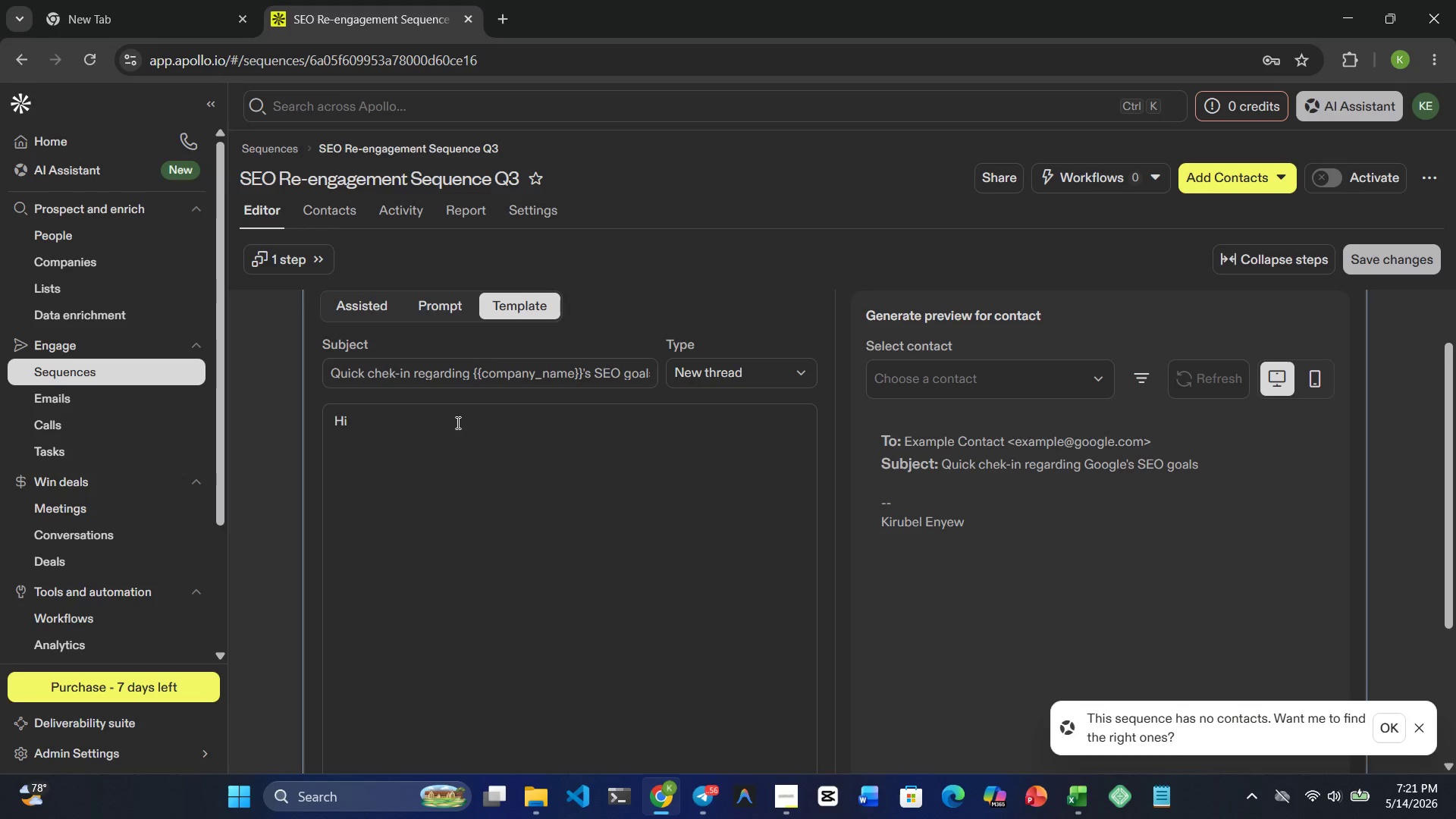 
key(Shift+BracketRight)
 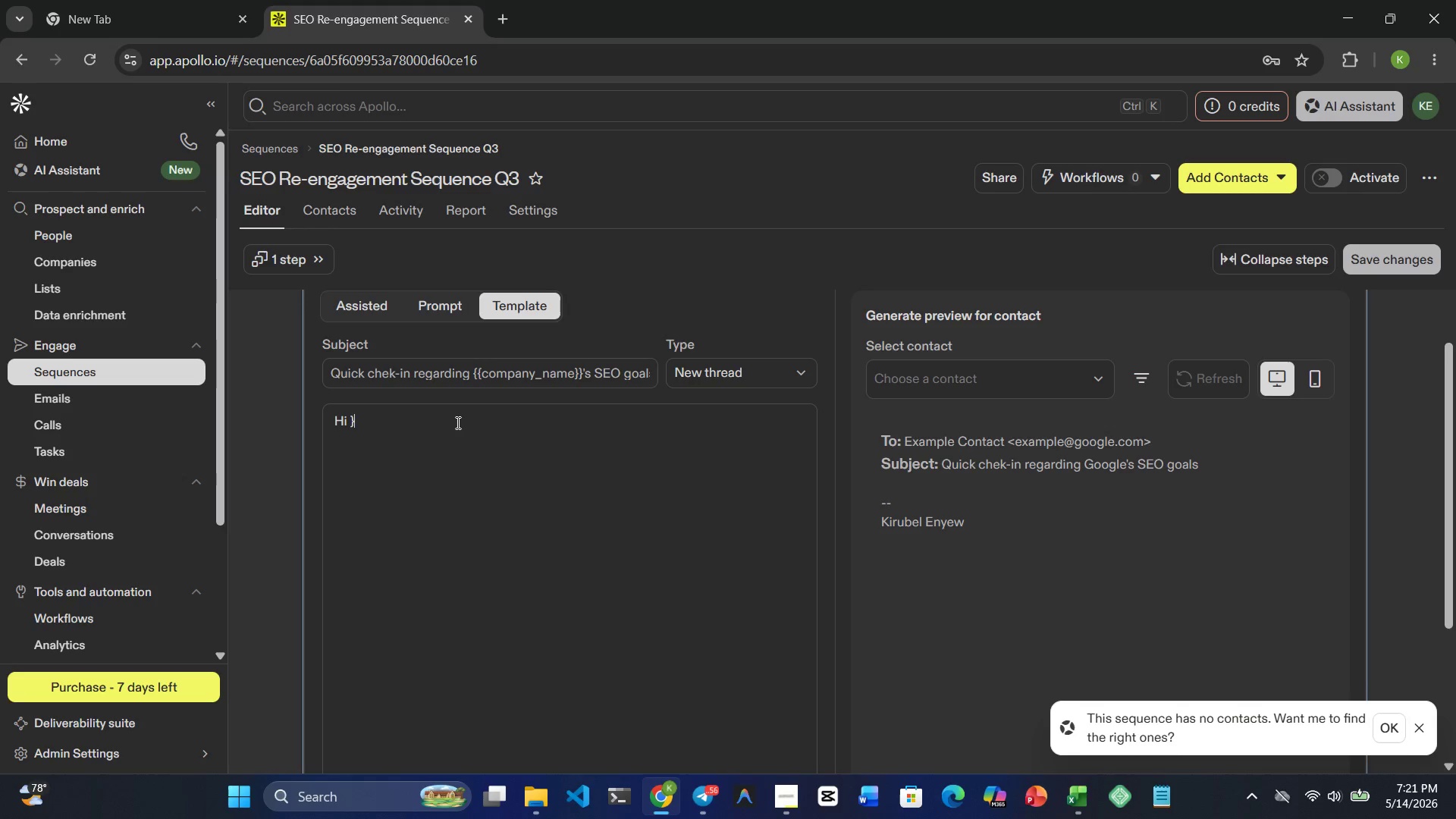 
key(Shift+BracketRight)
 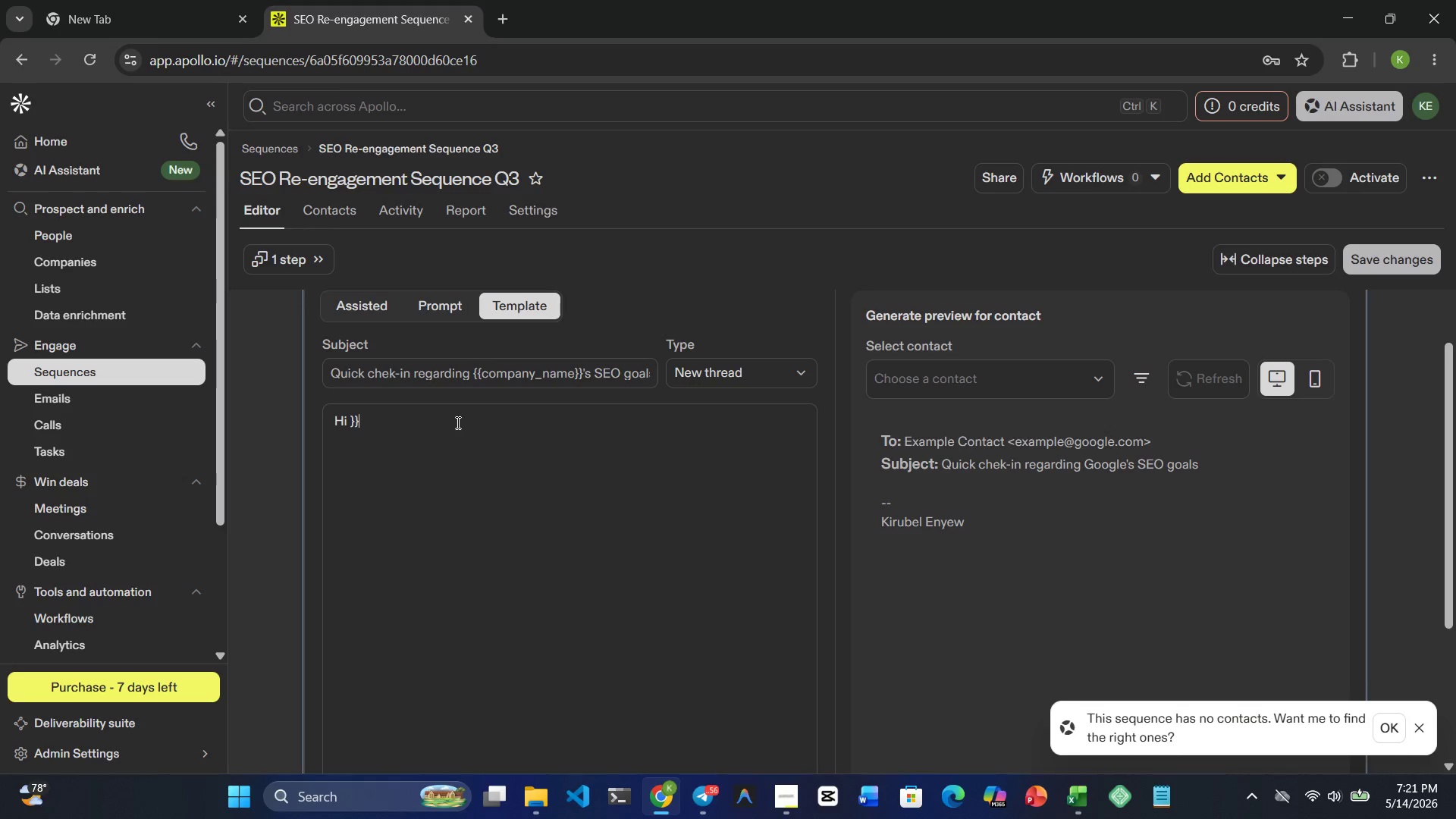 
key(ArrowLeft)
 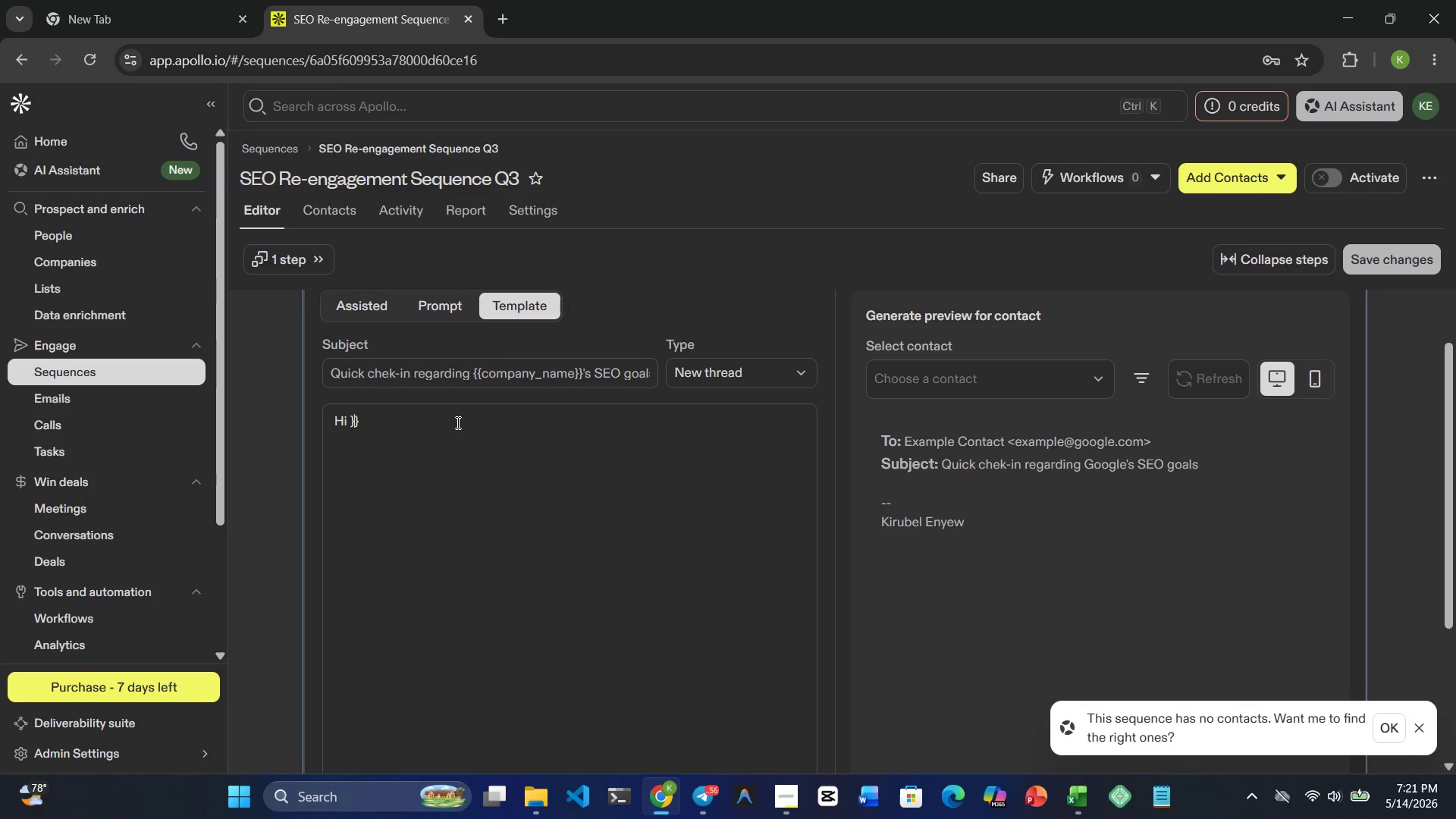 
key(ArrowLeft)
 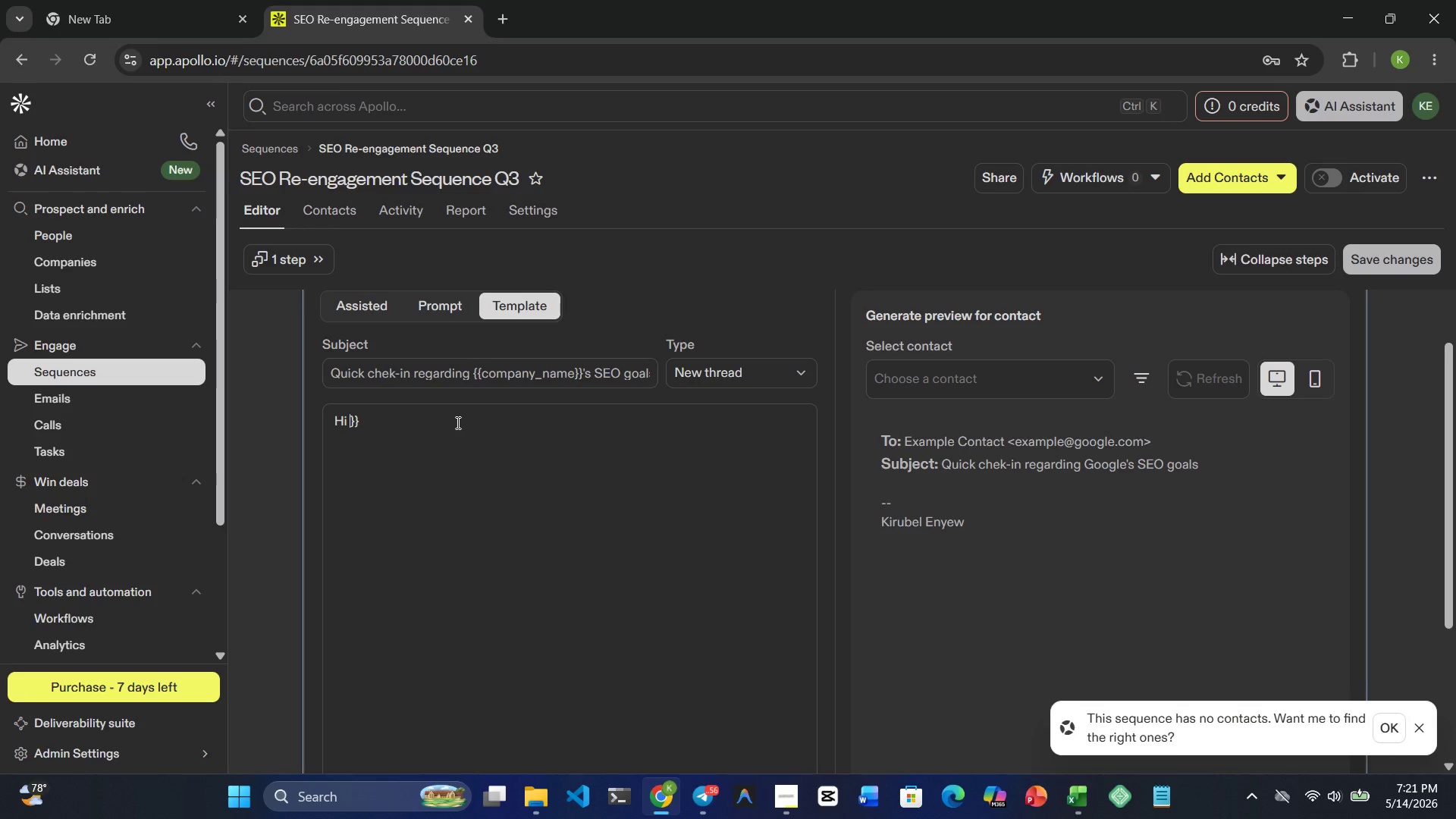 
type({{first_name | thre)
key(Backspace)
key(Backspace)
type(ere)
 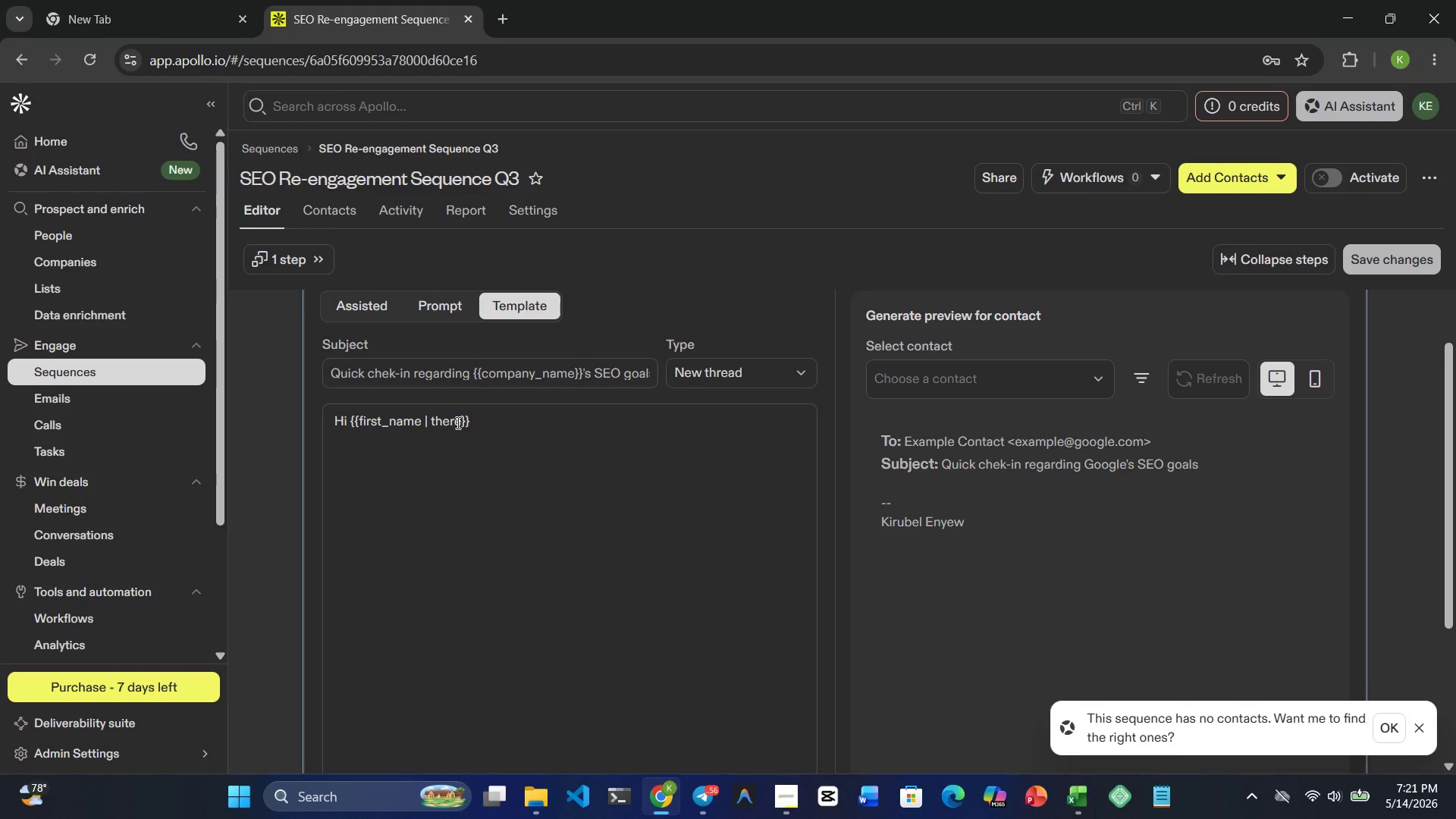 
key(ArrowRight)
 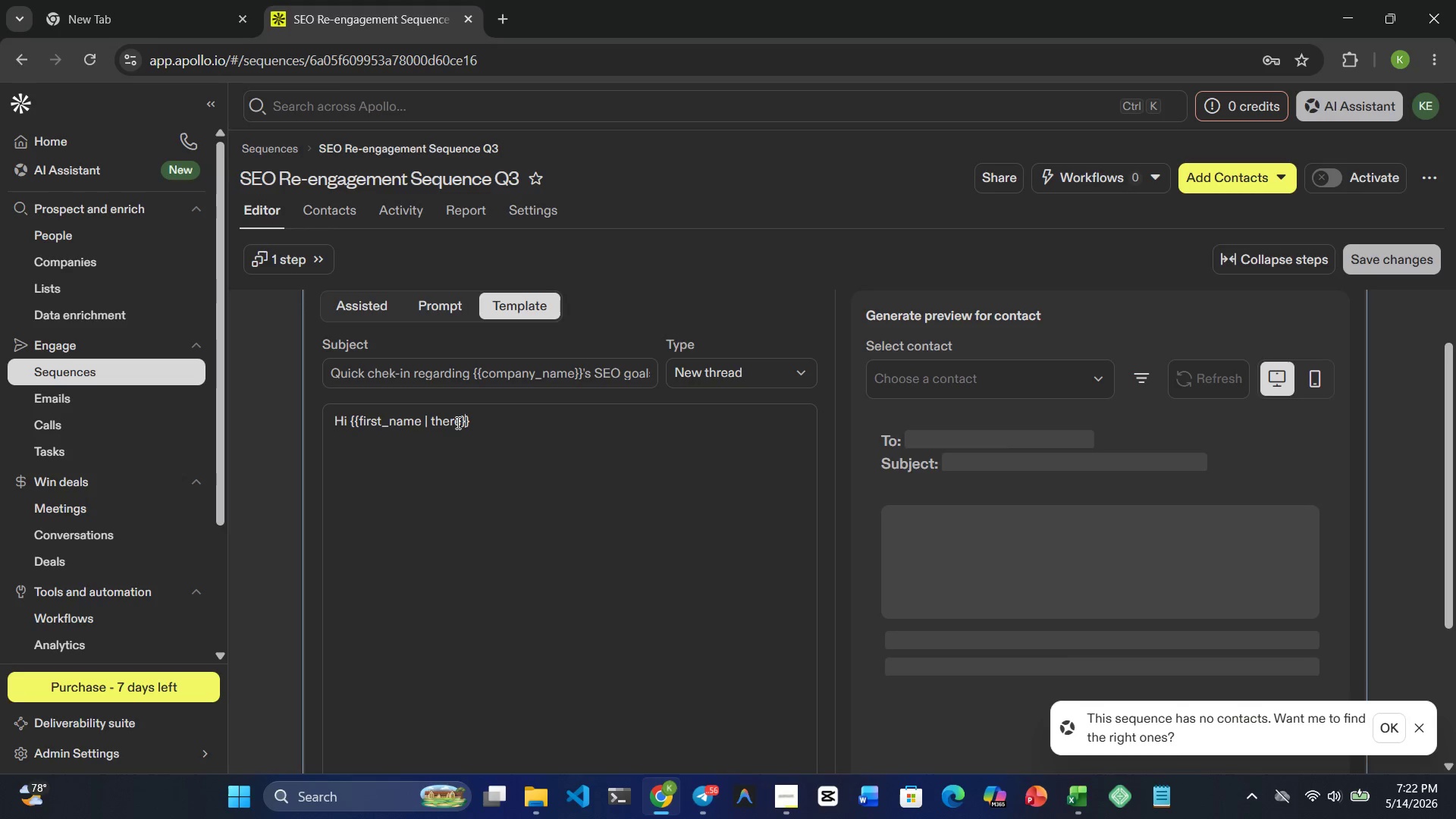 
key(ArrowRight)
 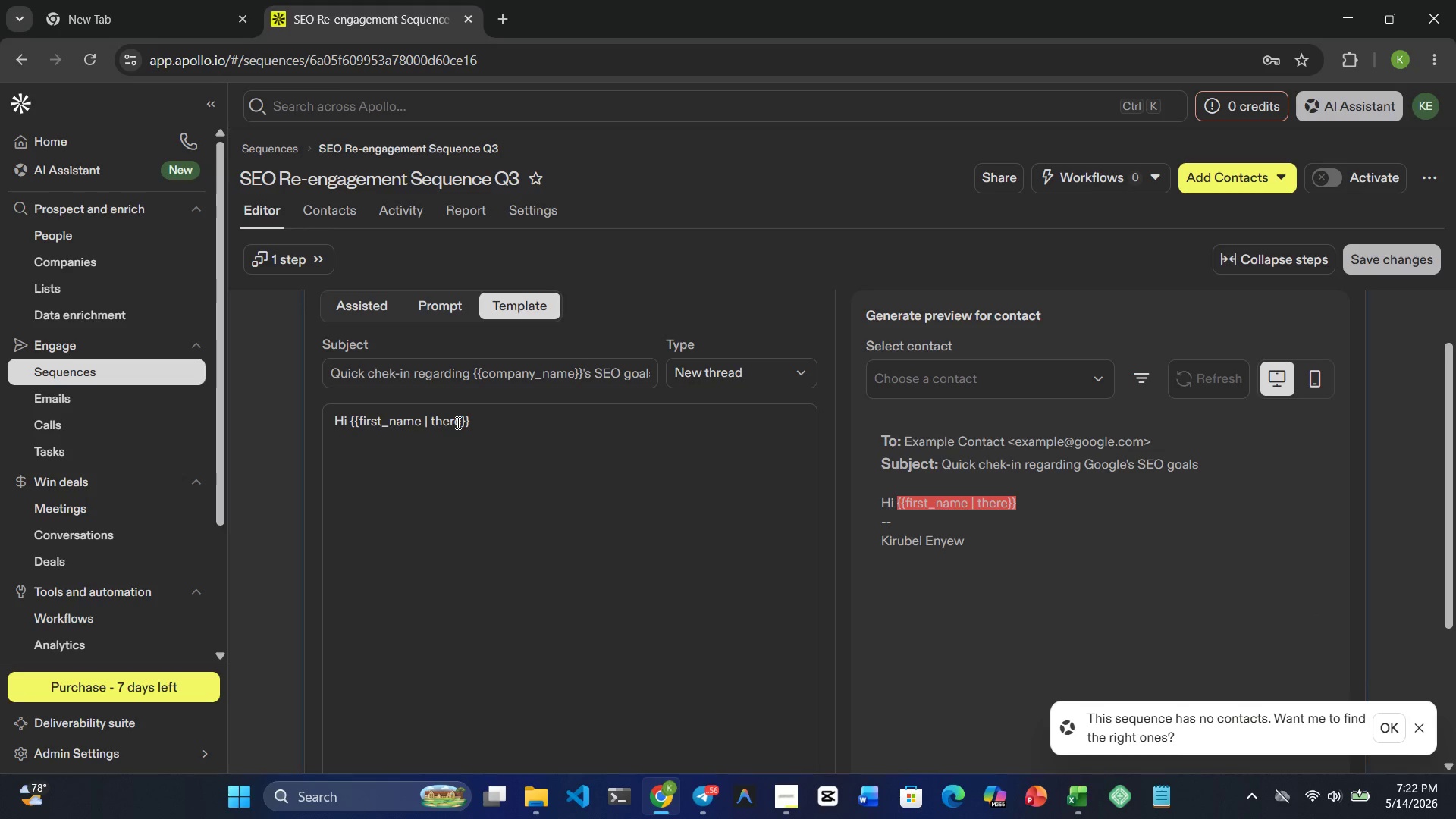 
key(Comma)
 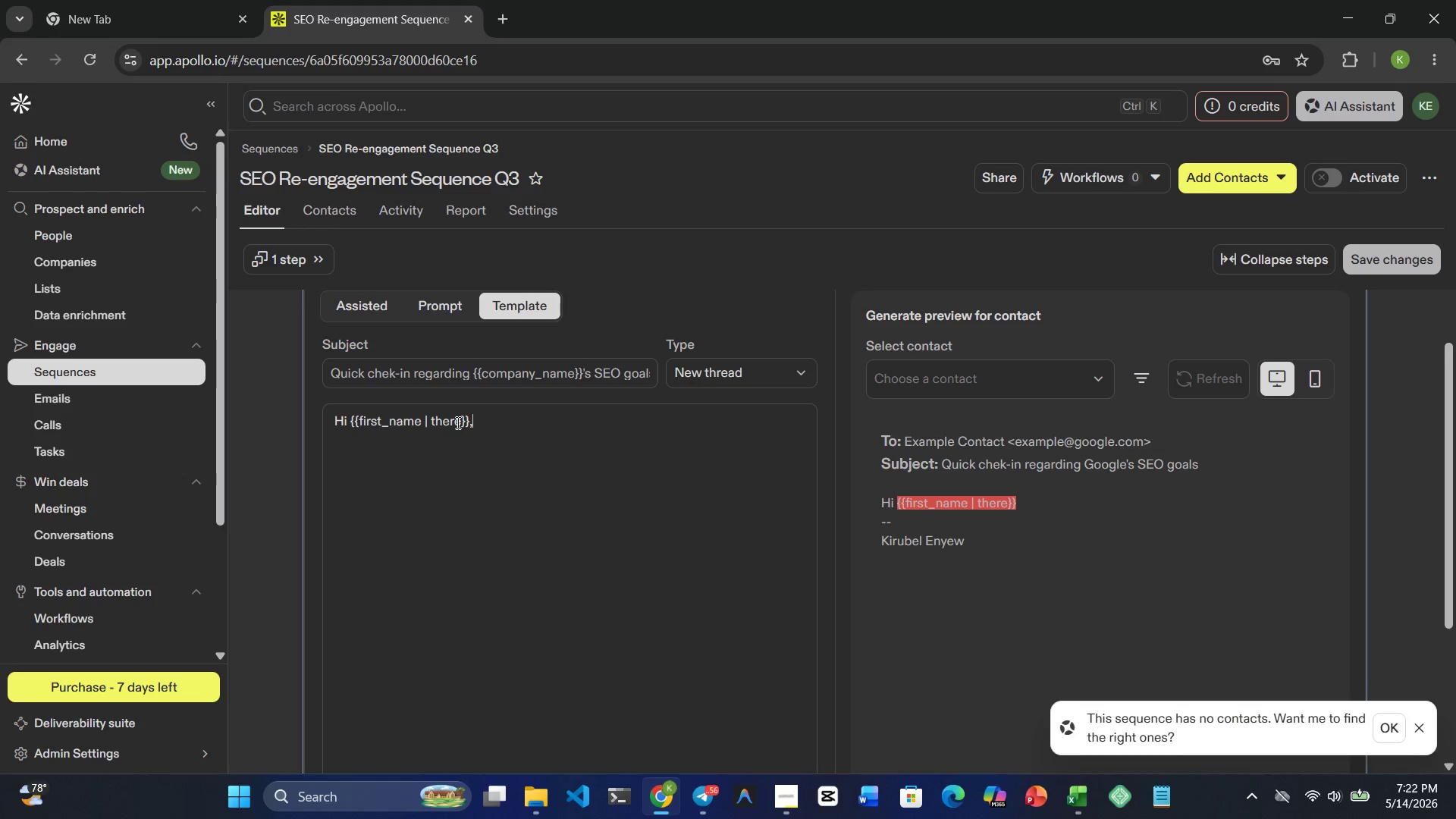 
key(Enter)
 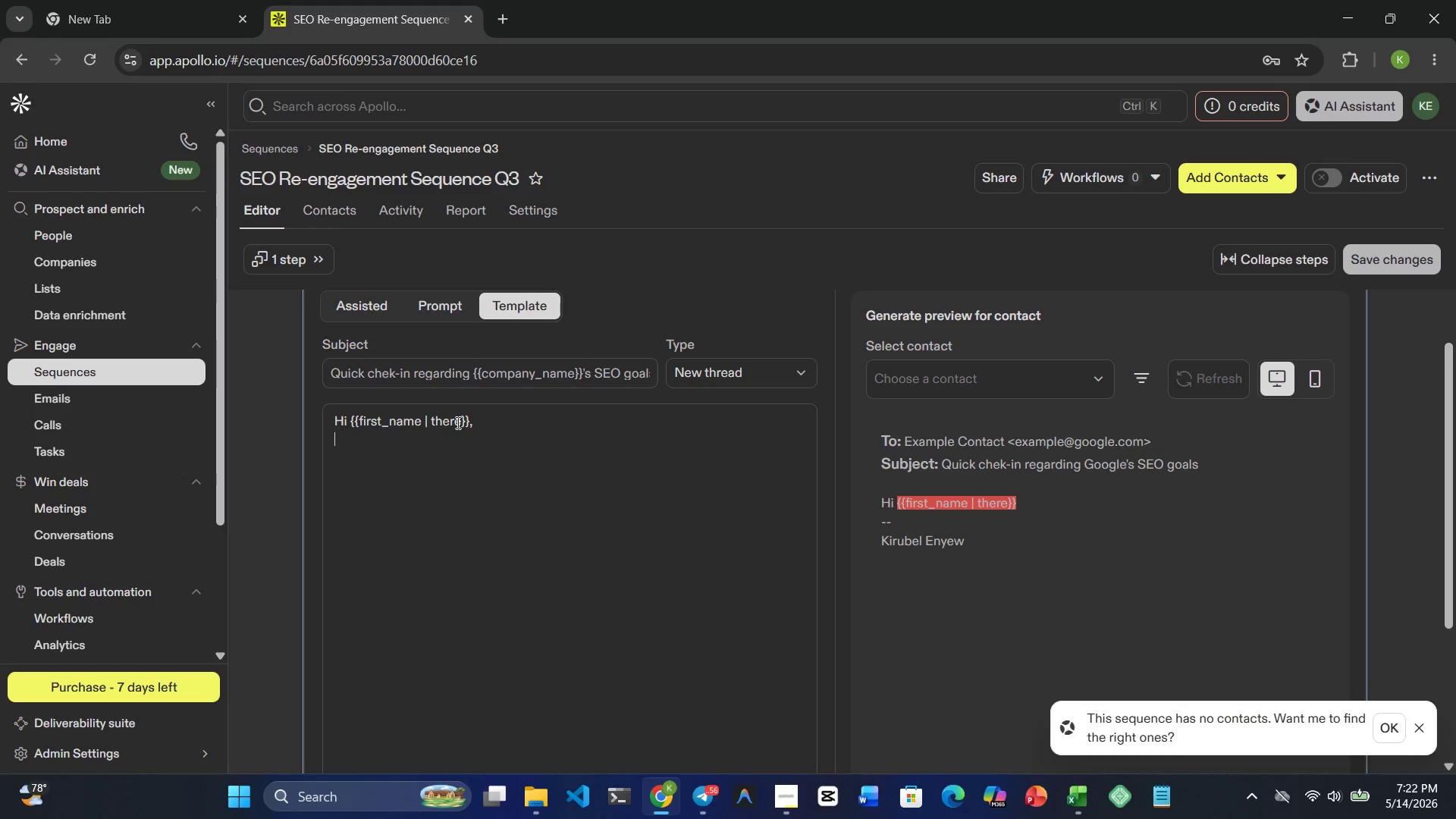 
key(Enter)
 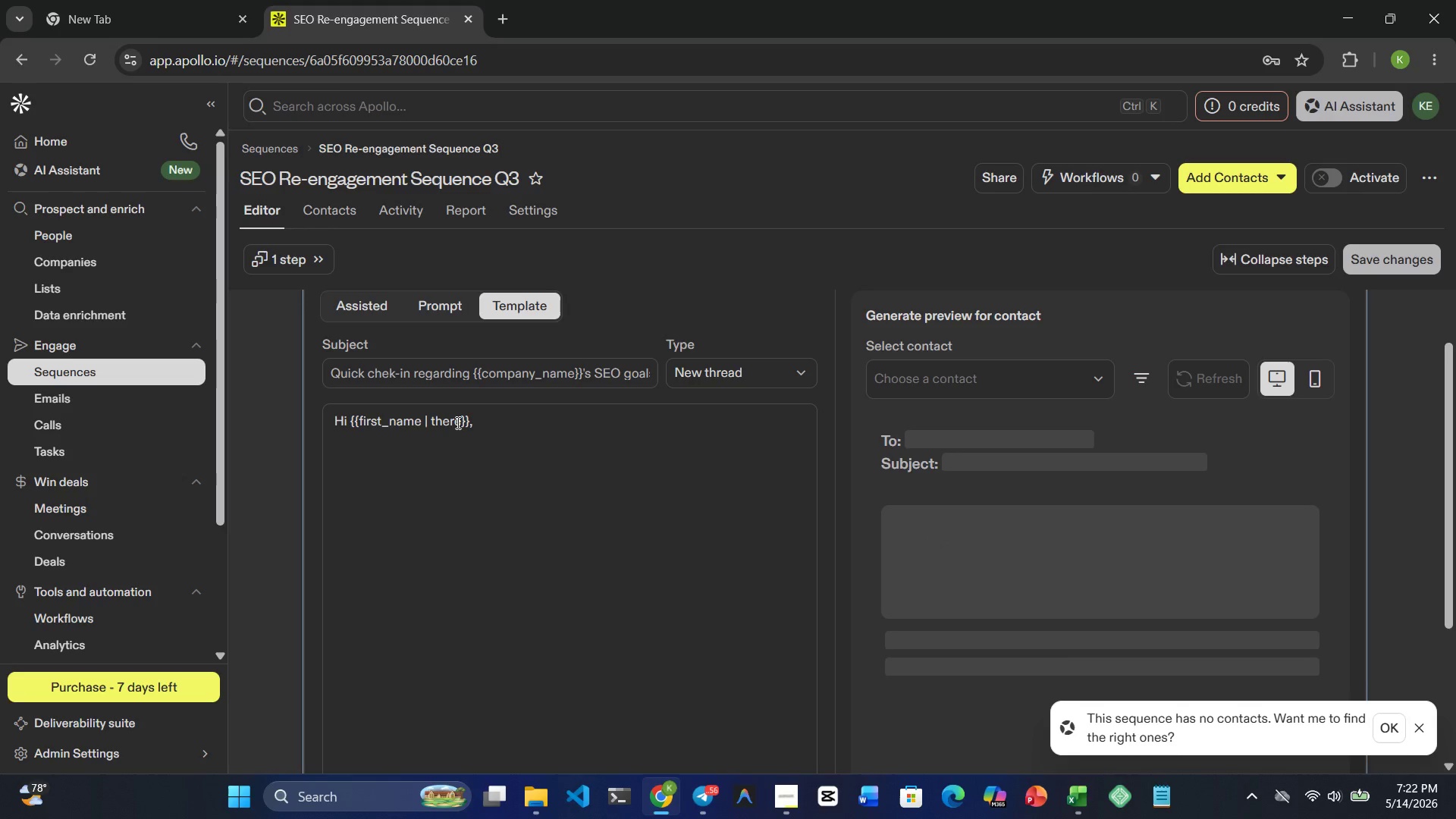 
type(I wanted to reach bacj)
key(Backspace)
type(k )
 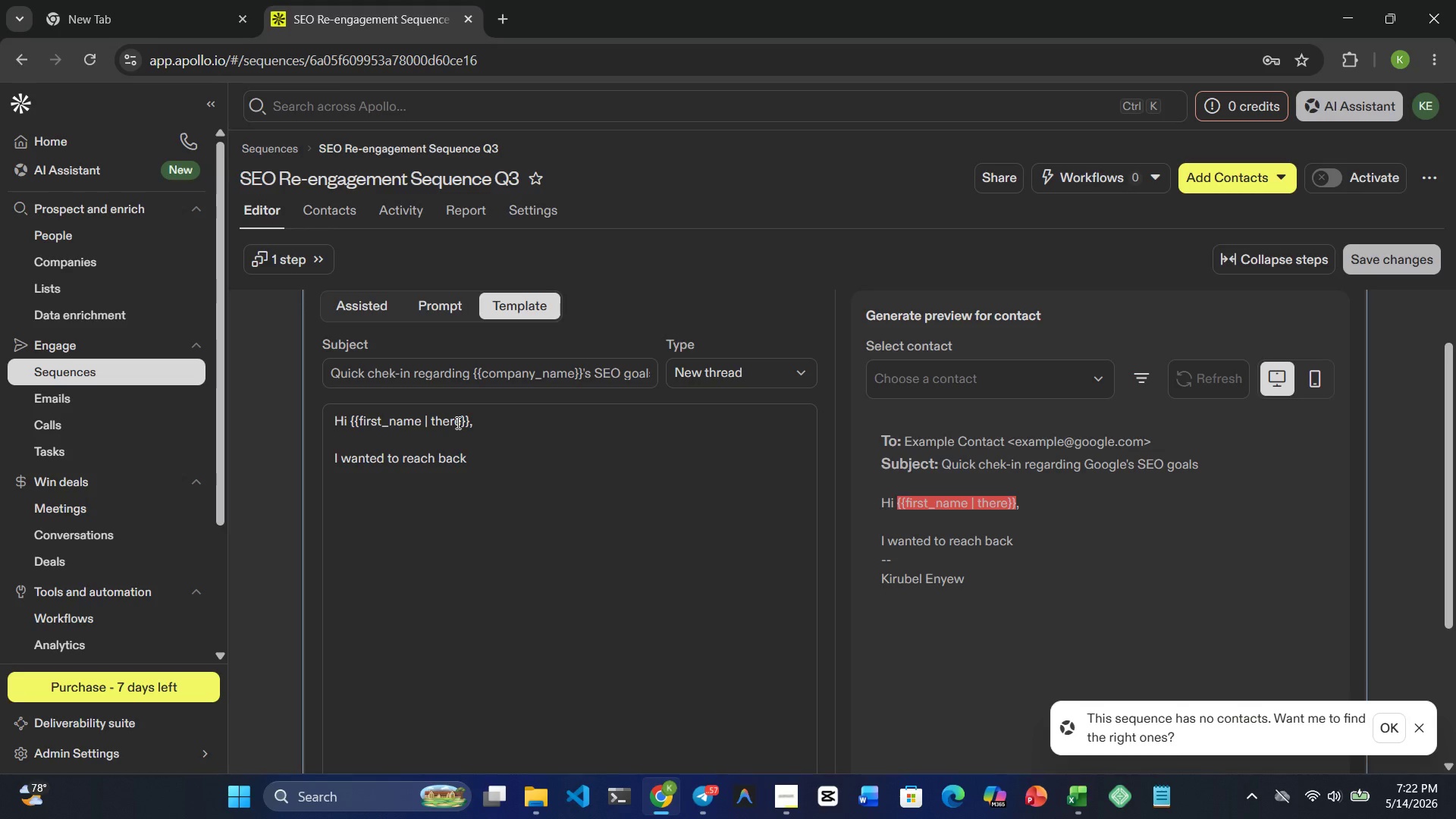 
type(out and )
 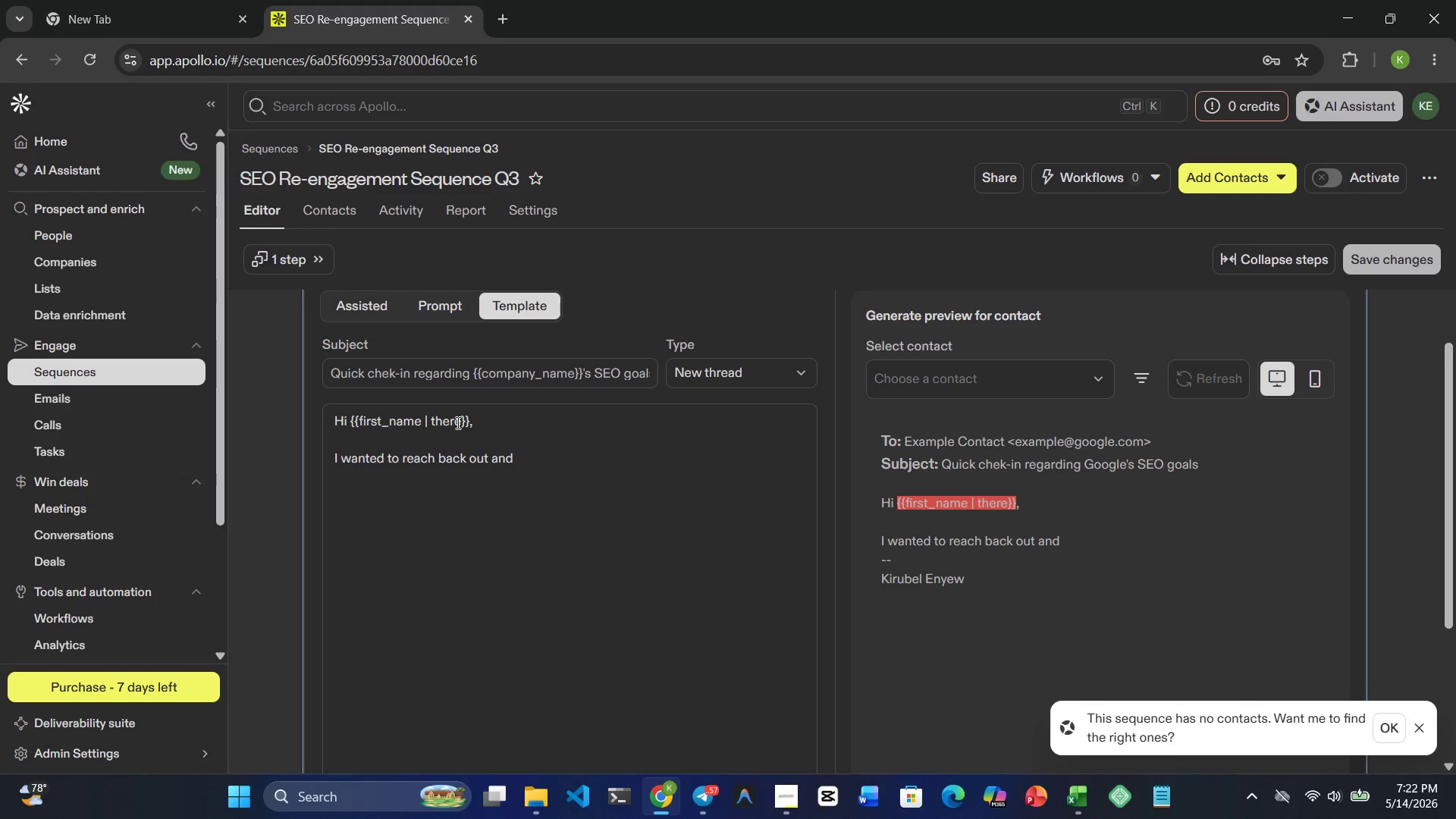 
type(check in regarding )
 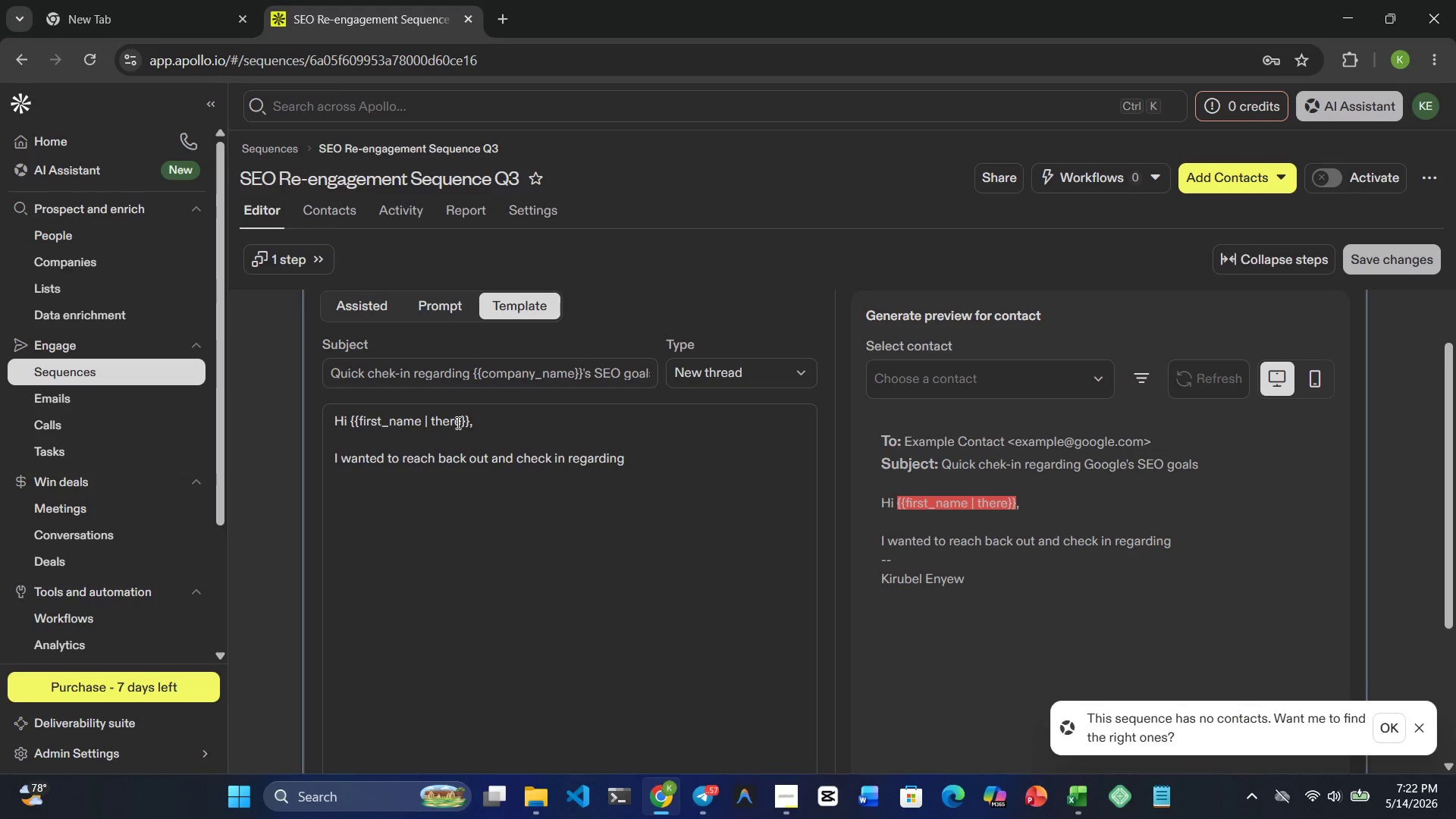 
wait(5.01)
 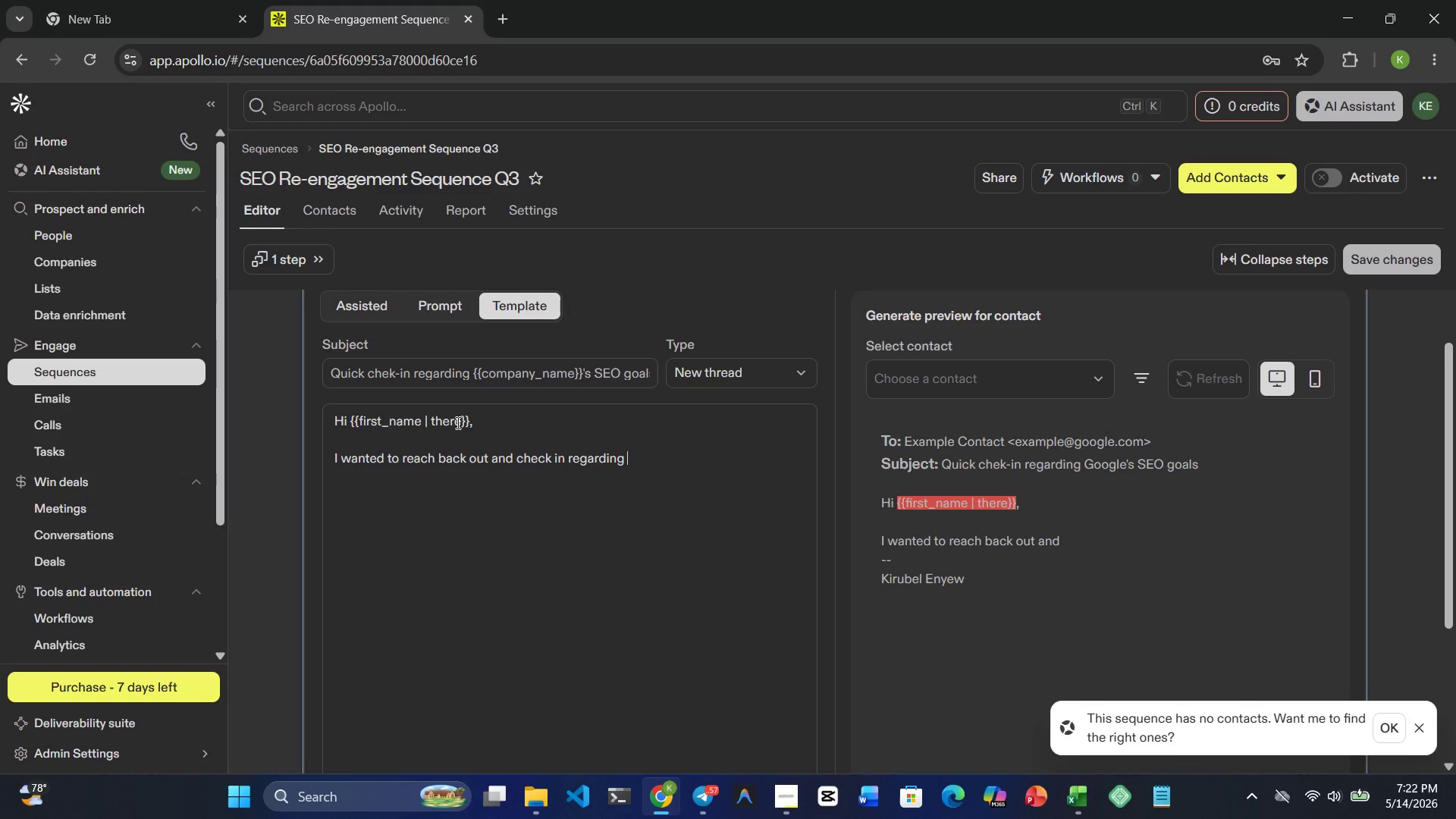 
type(the conversation aroud)
key(Backspace)
type(nd )
 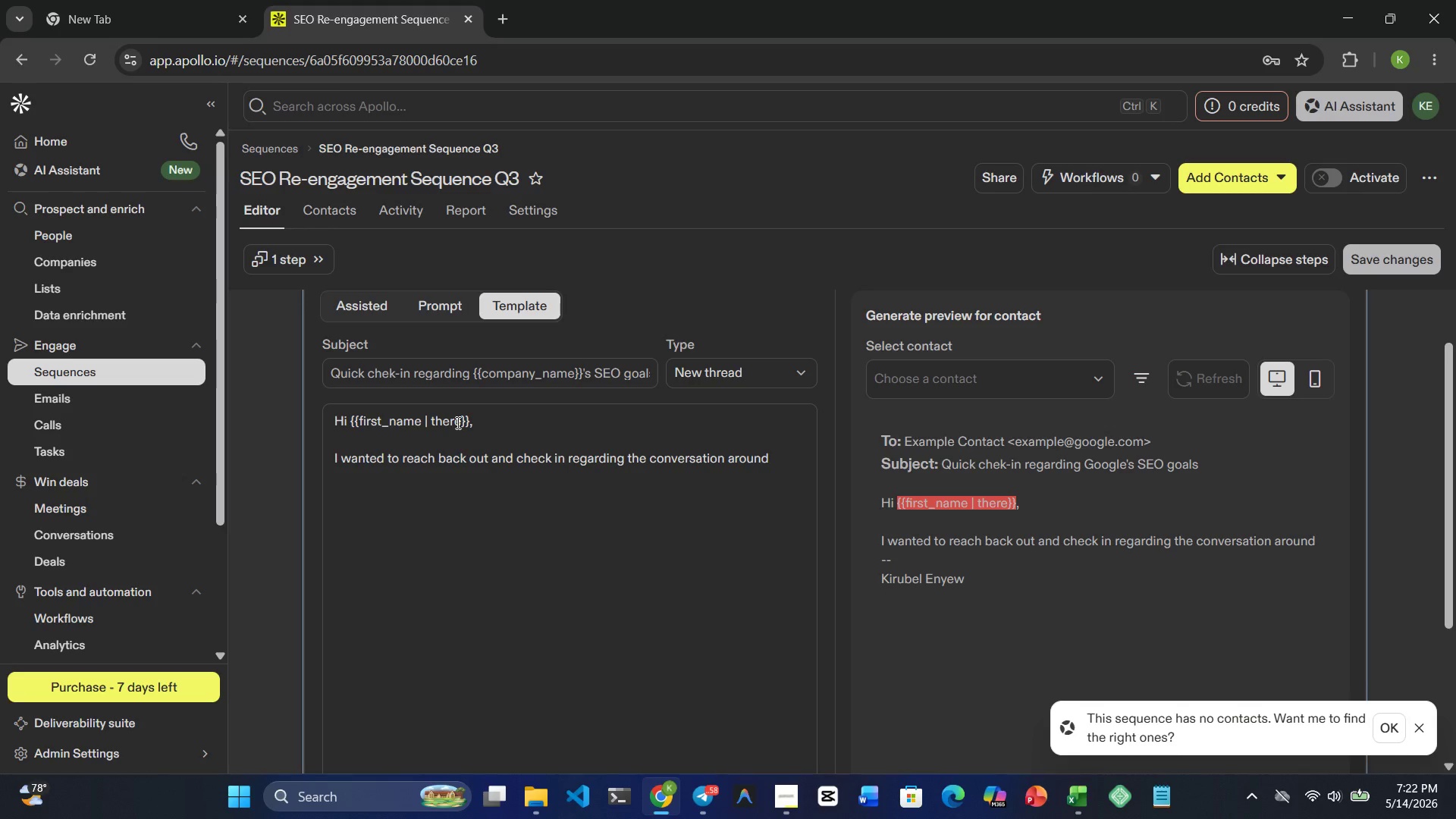 
wait(7.08)
 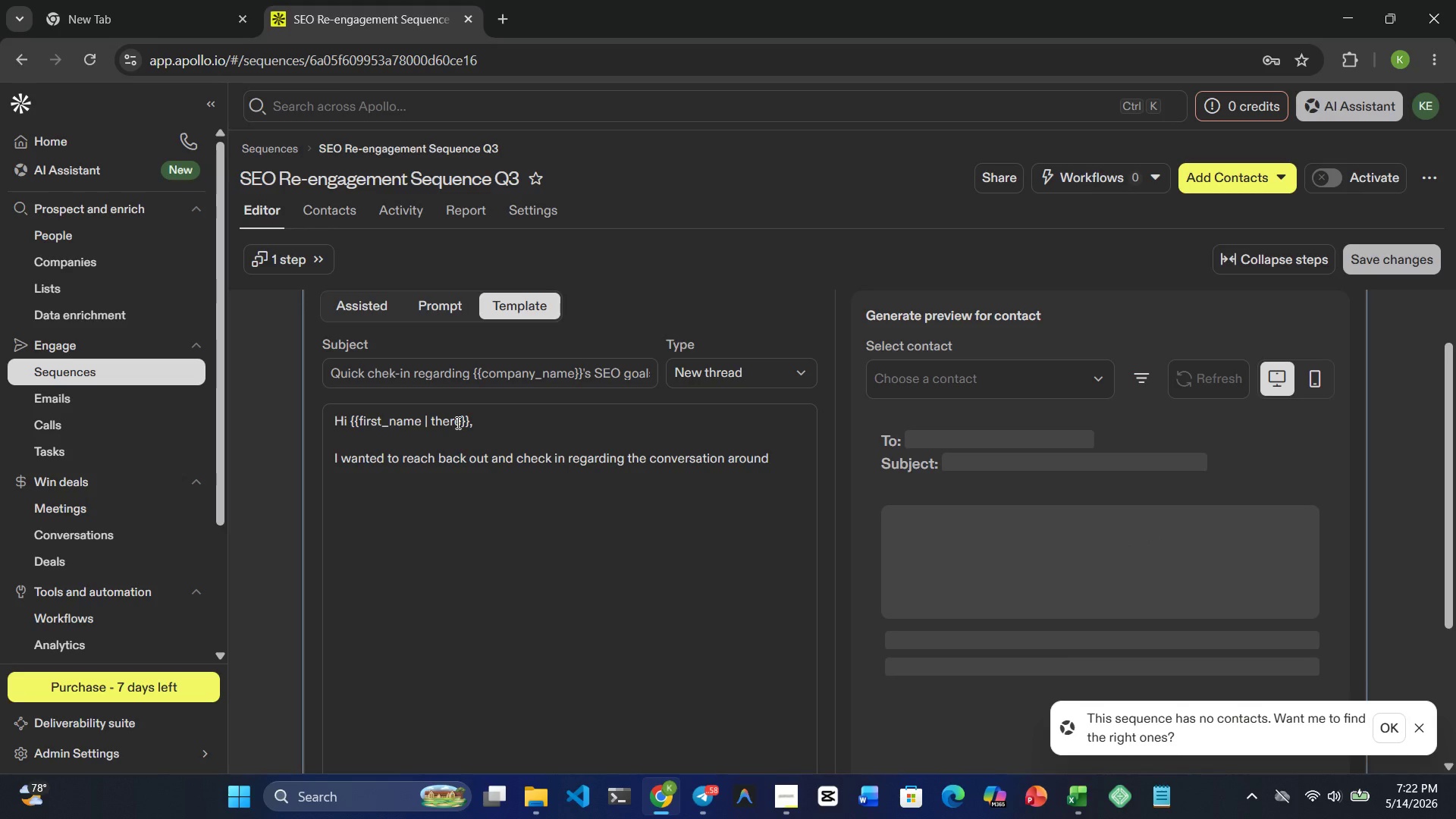 
key(Shift+BracketRight)
 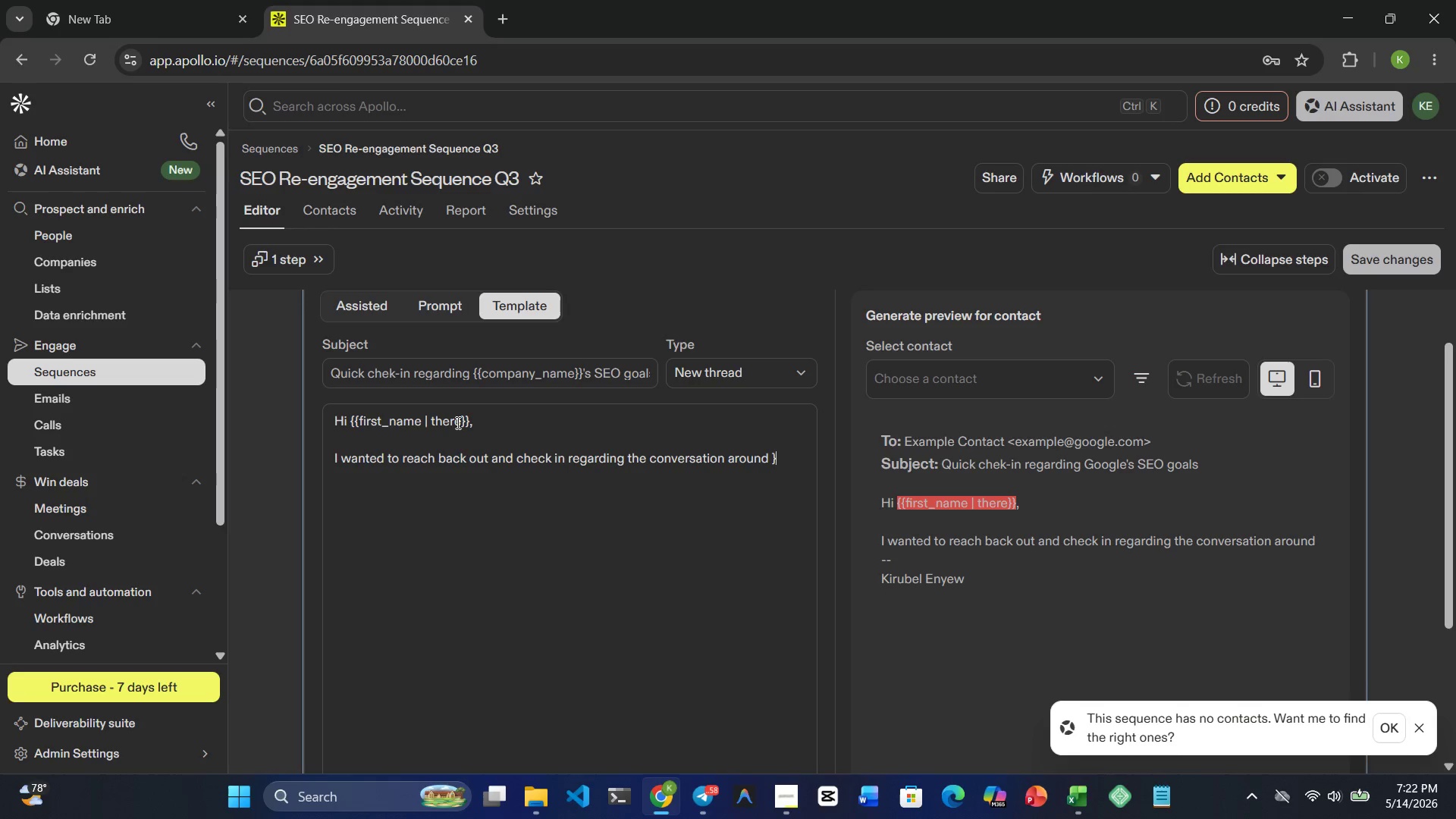 
key(Shift+BracketRight)
 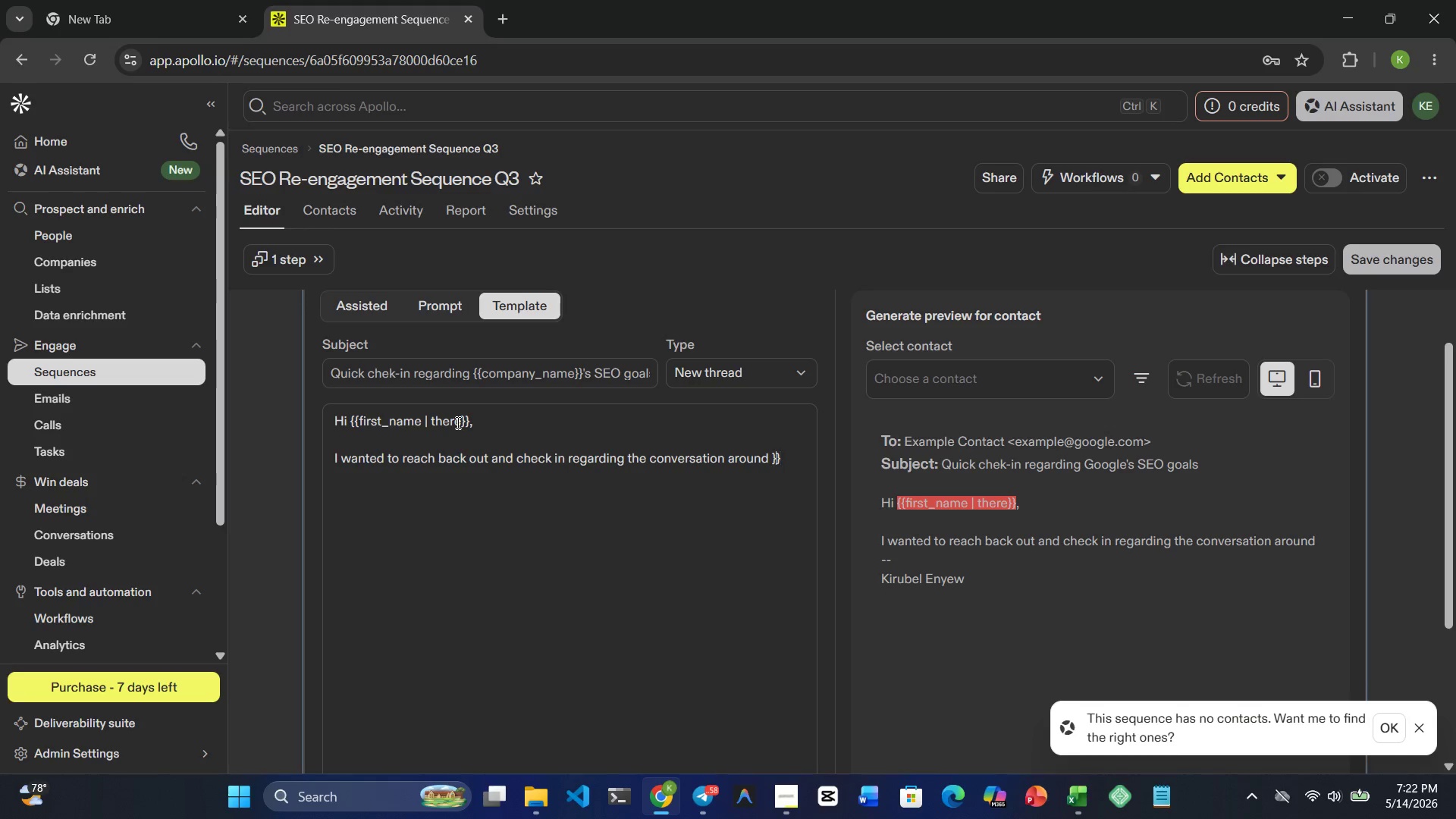 
key(ArrowLeft)
 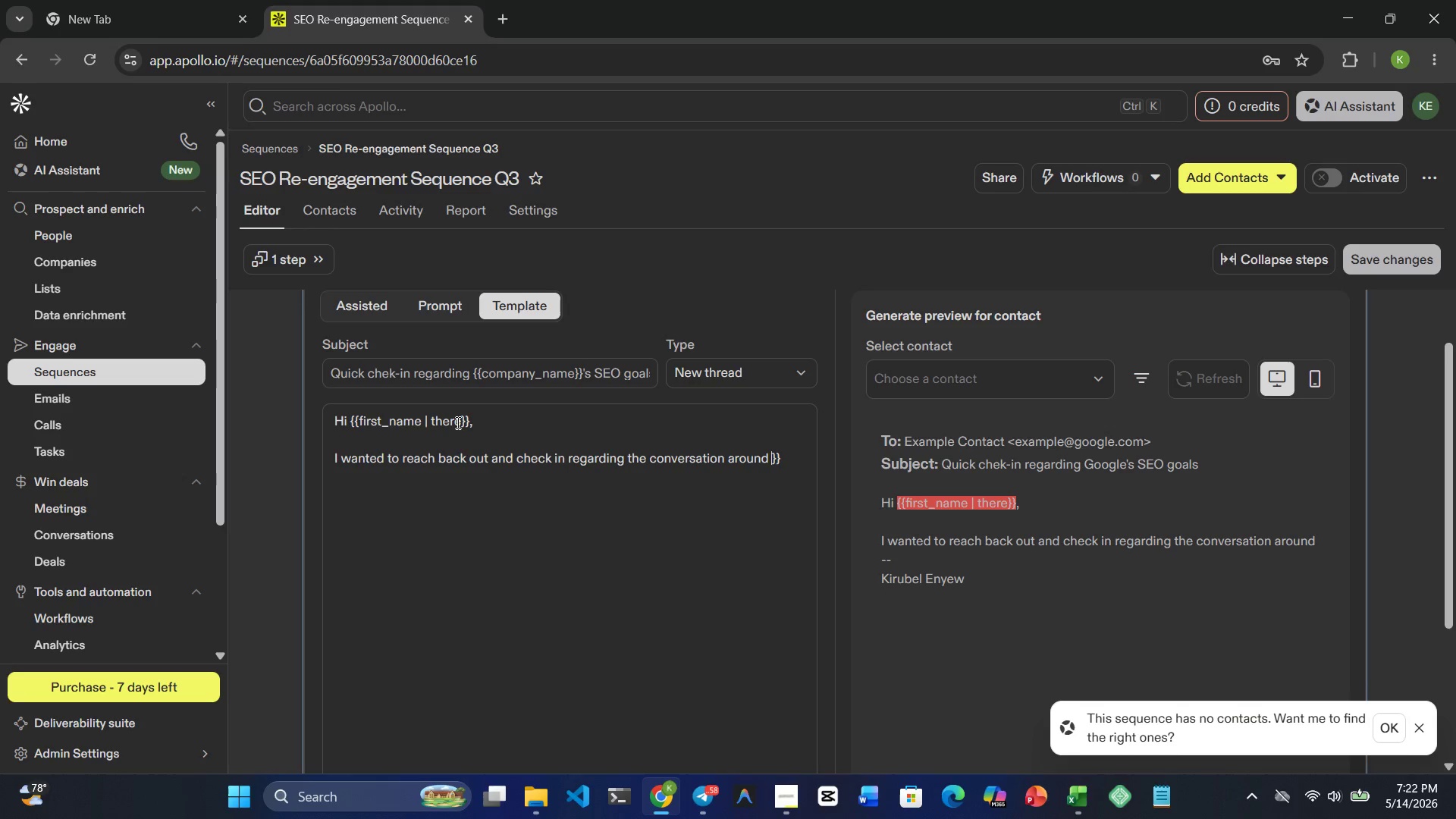 
key(ArrowLeft)
 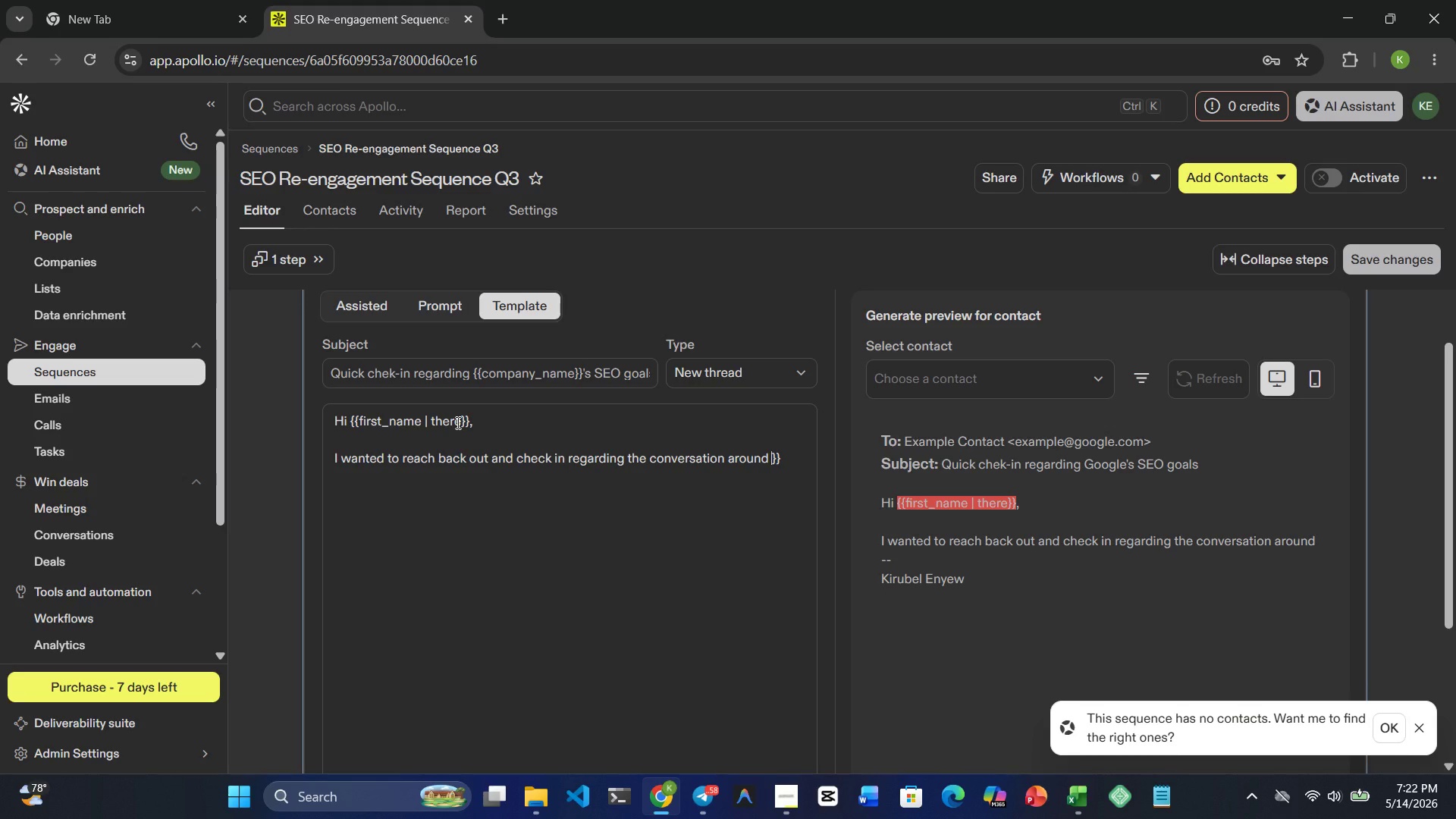 
type({{compna)
key(Backspace)
key(Backspace)
type(any_name)
 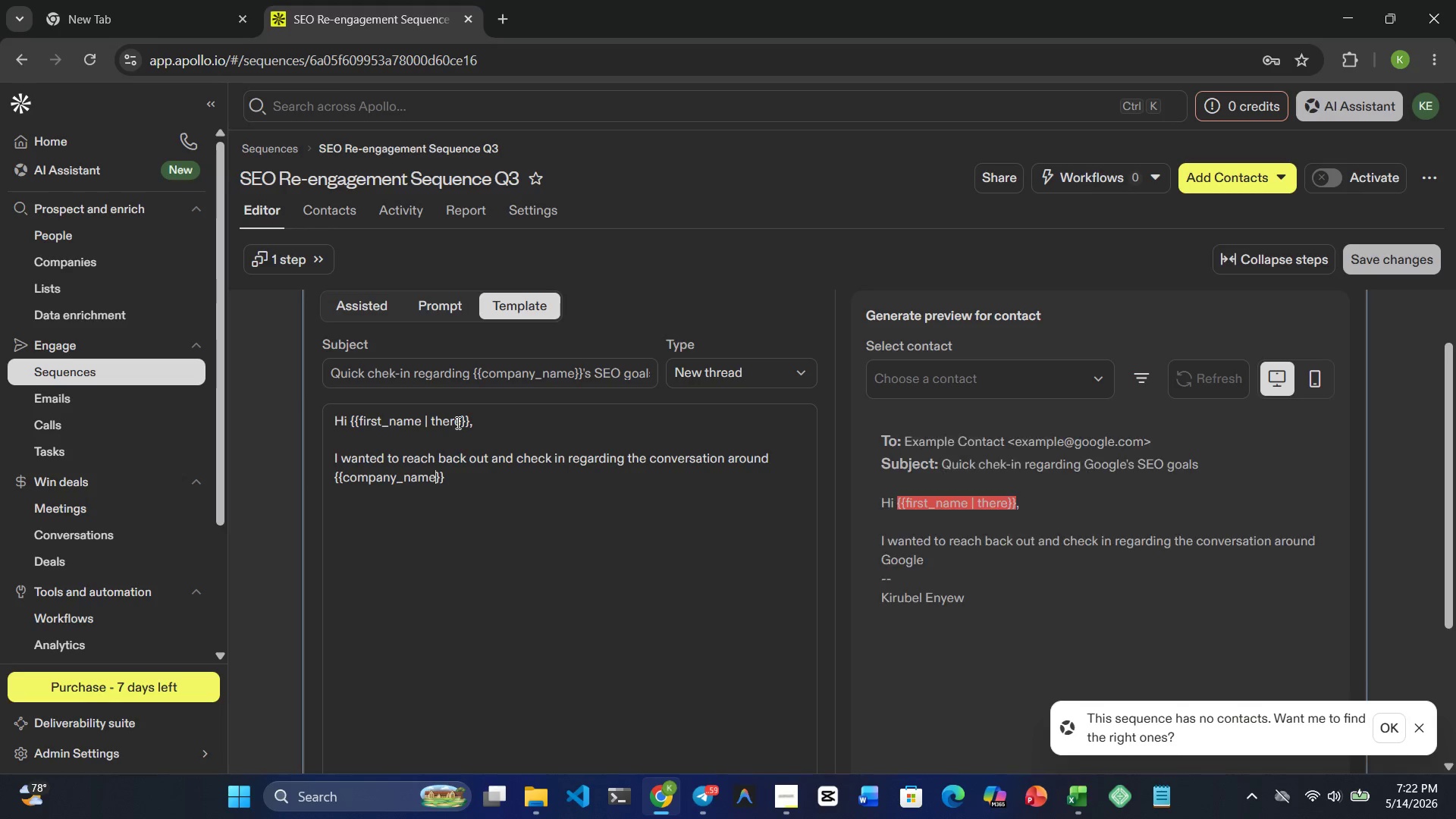 
type( | your store)
 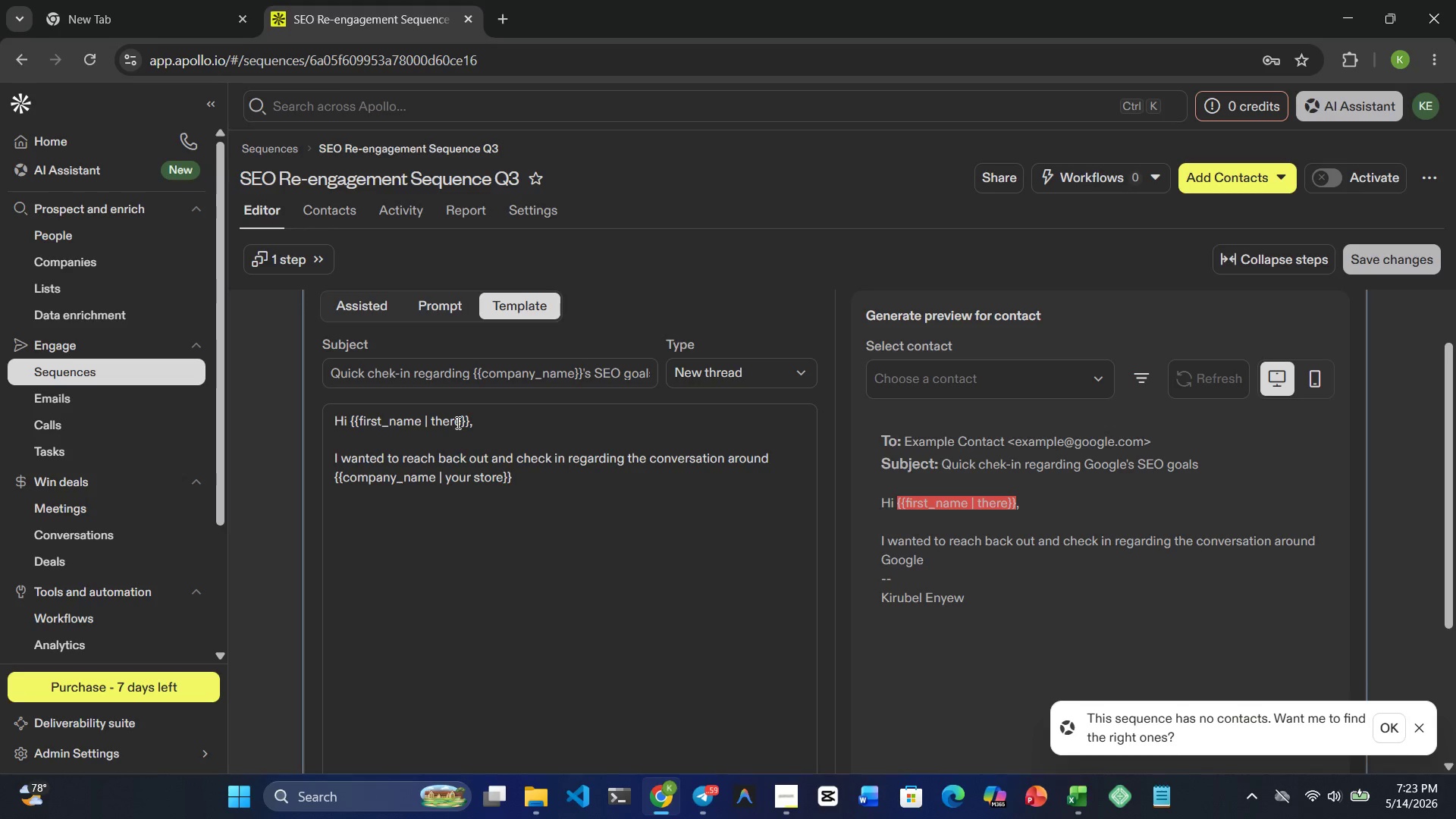 
key(ArrowRight)
 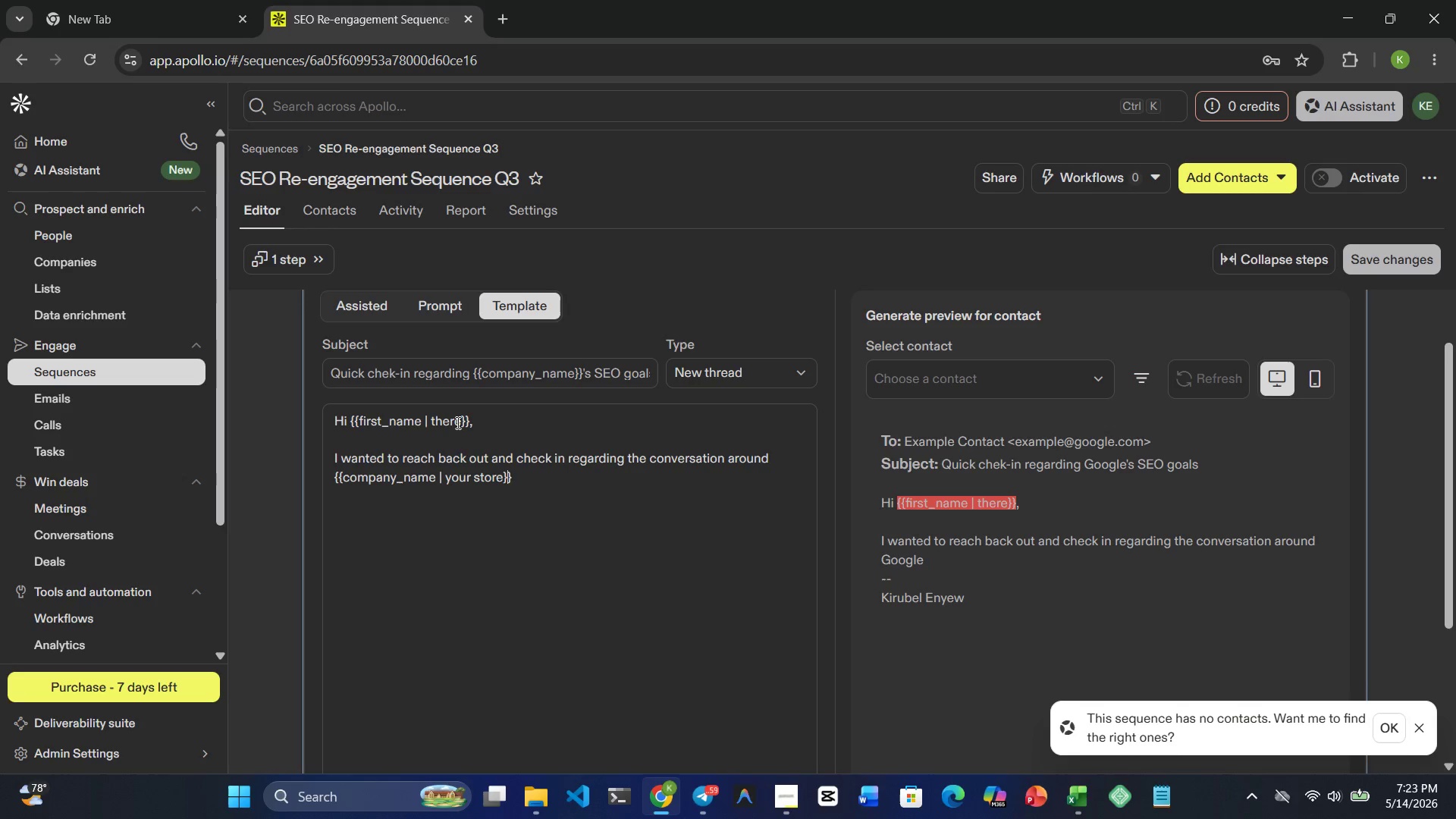 
key(ArrowRight)
 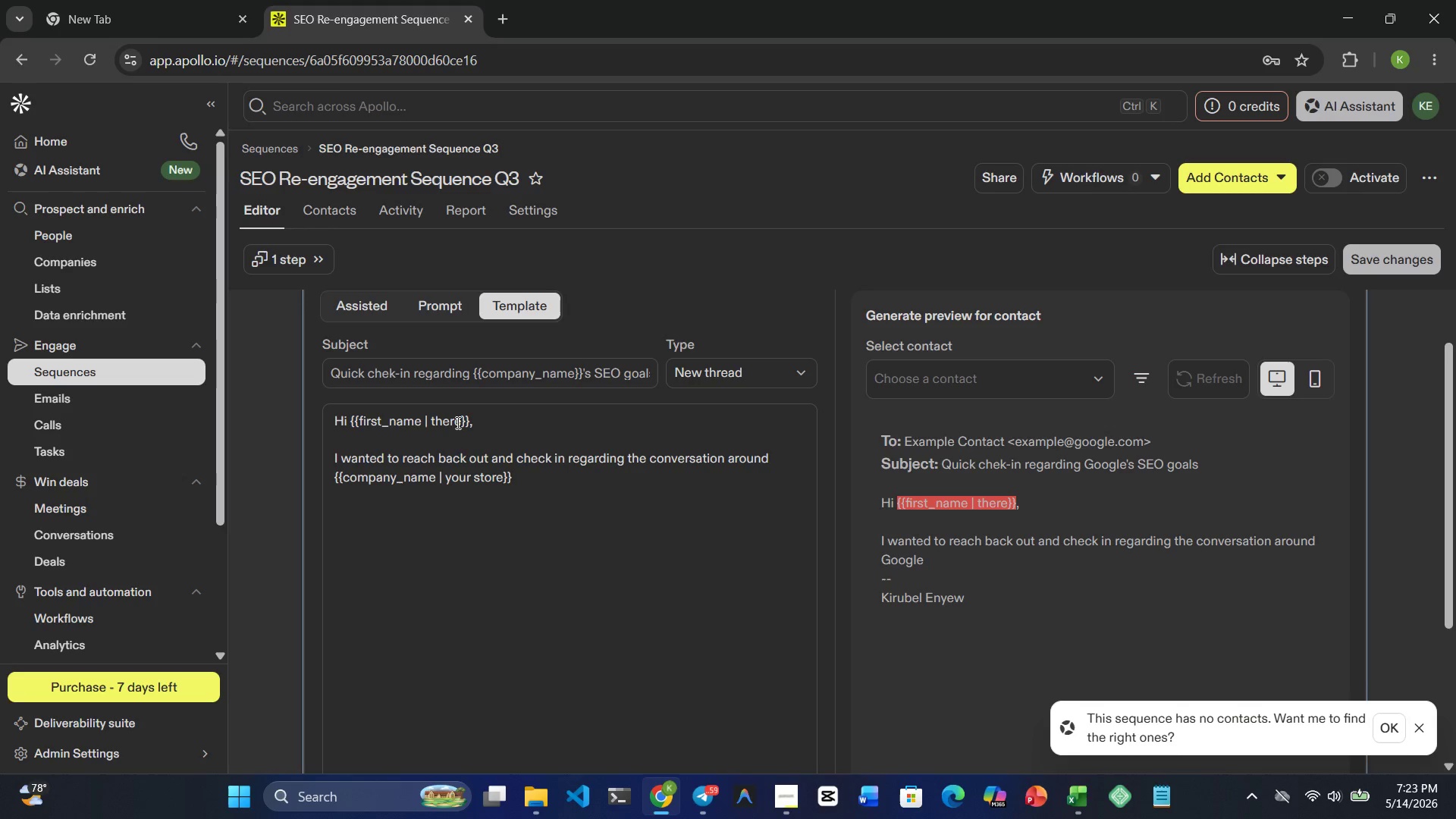 
type('s SEO efo)
key(Backspace)
type(forts.)
 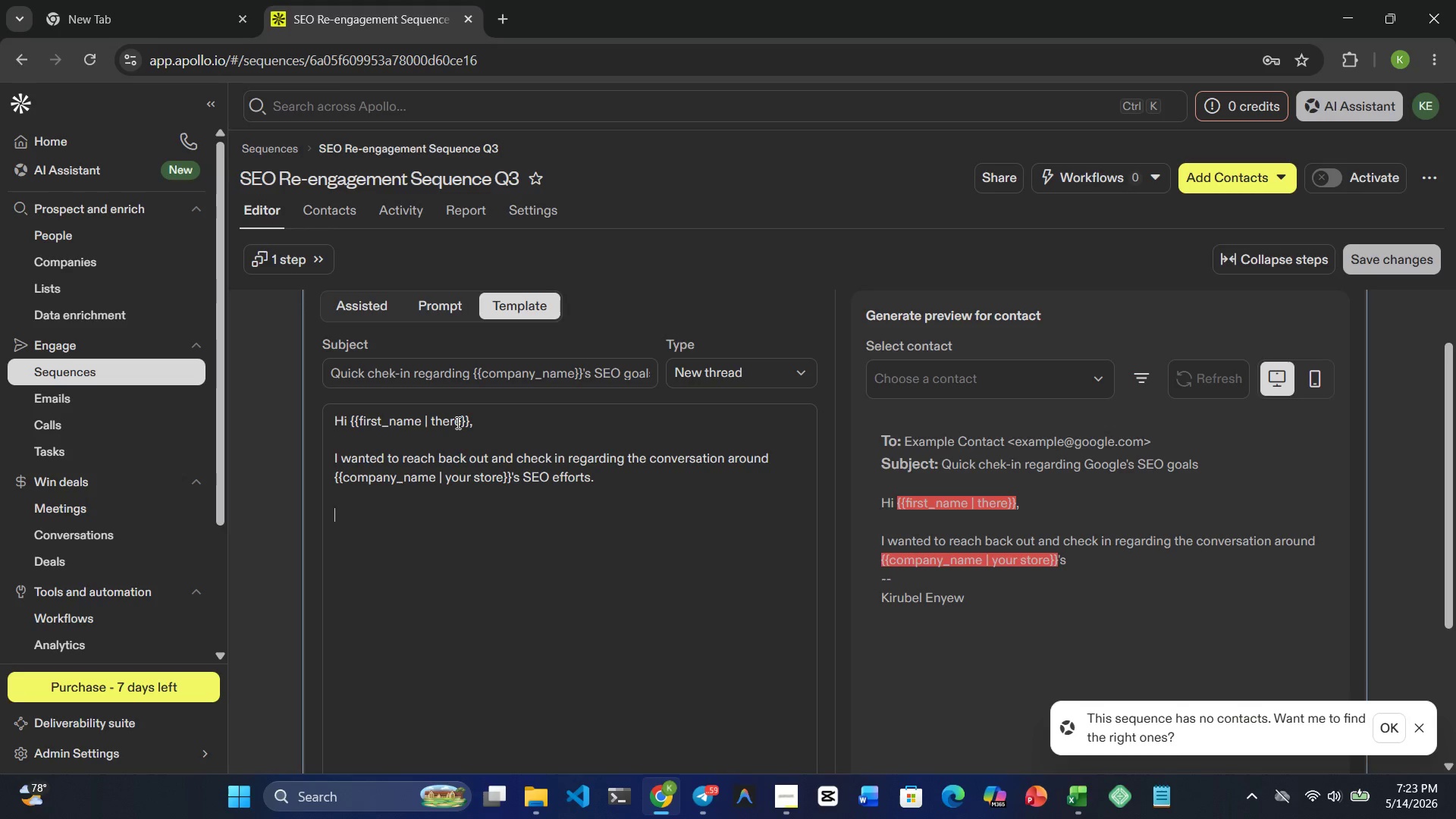 
 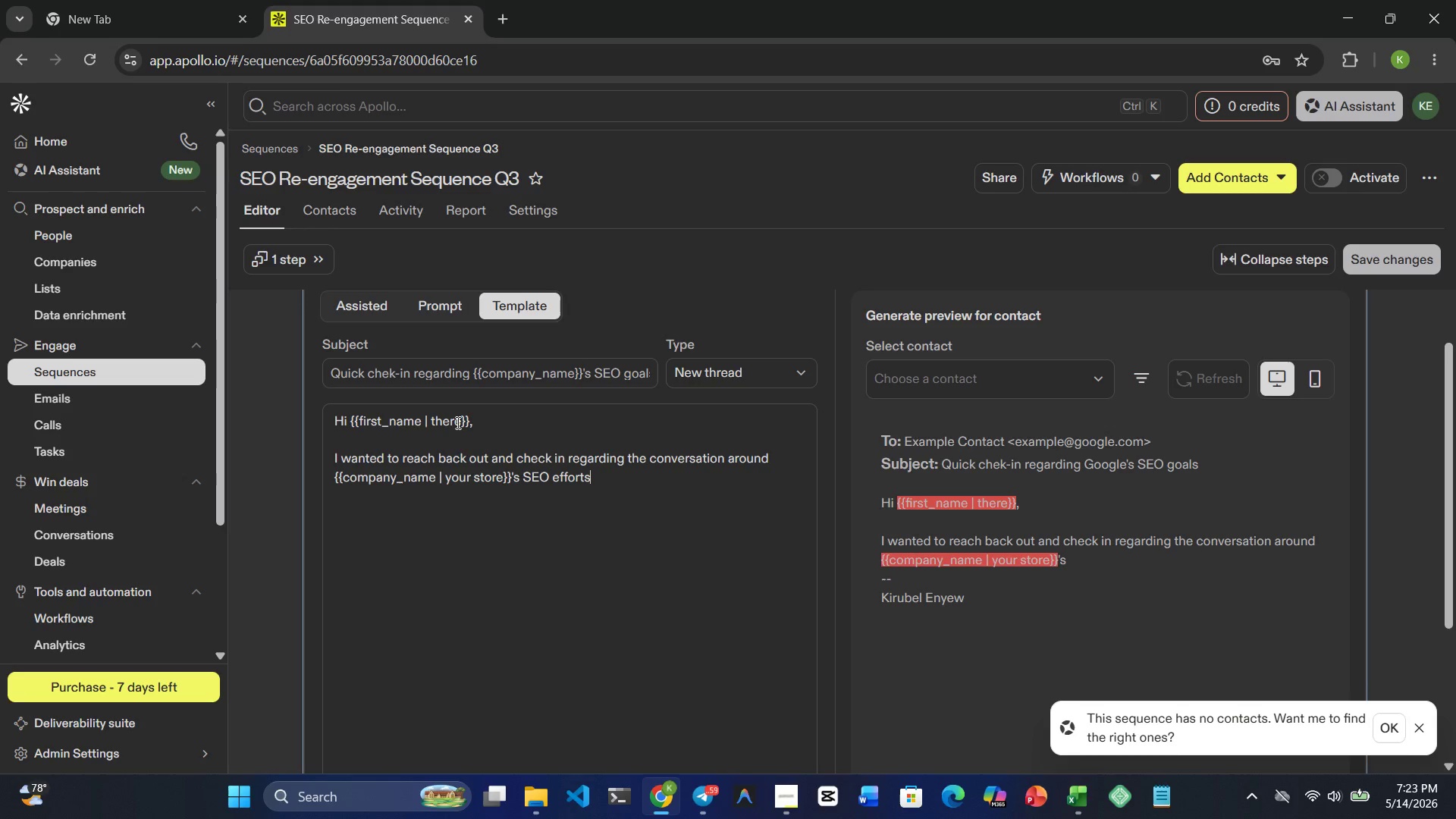 
key(Enter)
 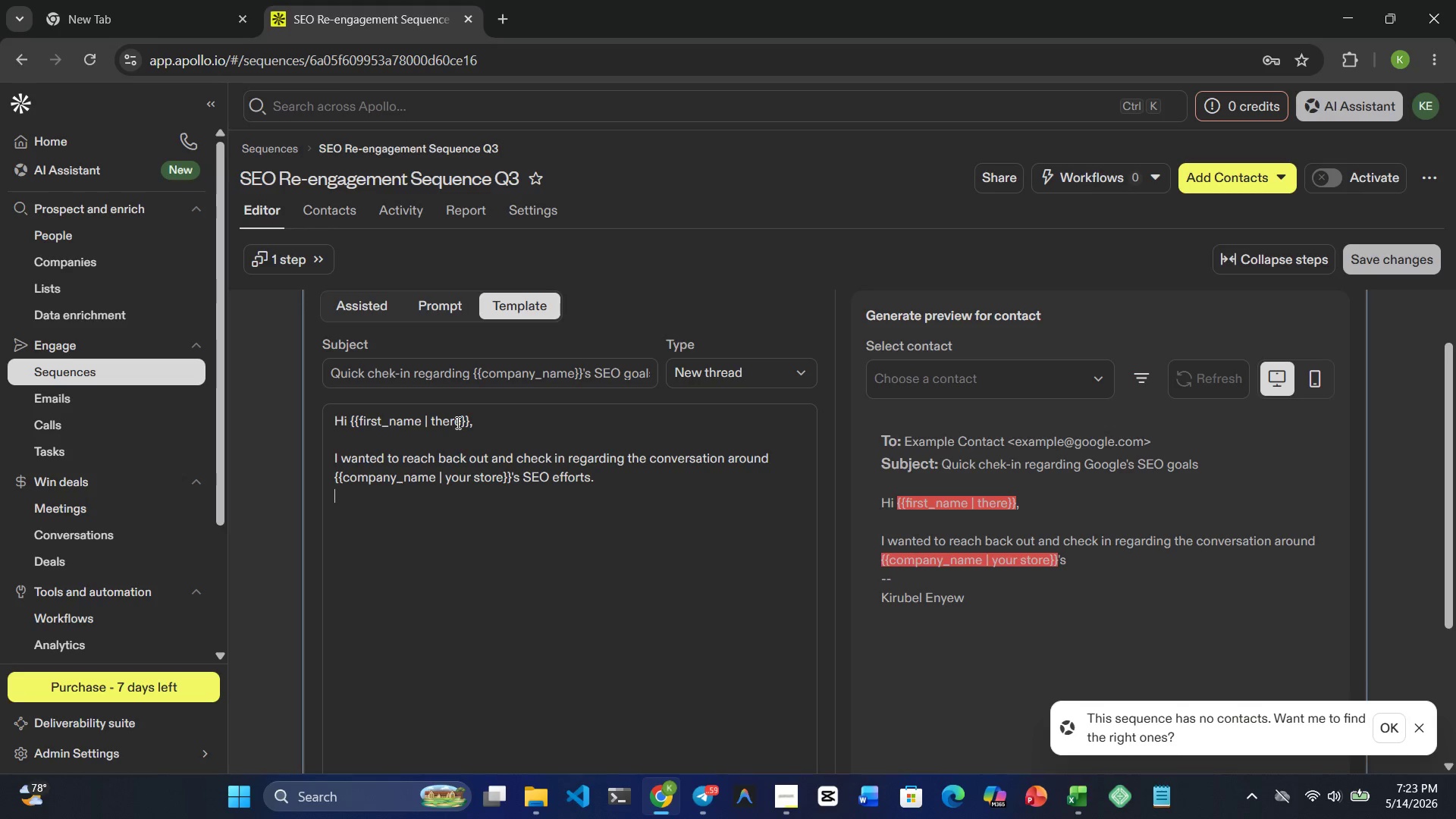 
key(Enter)
 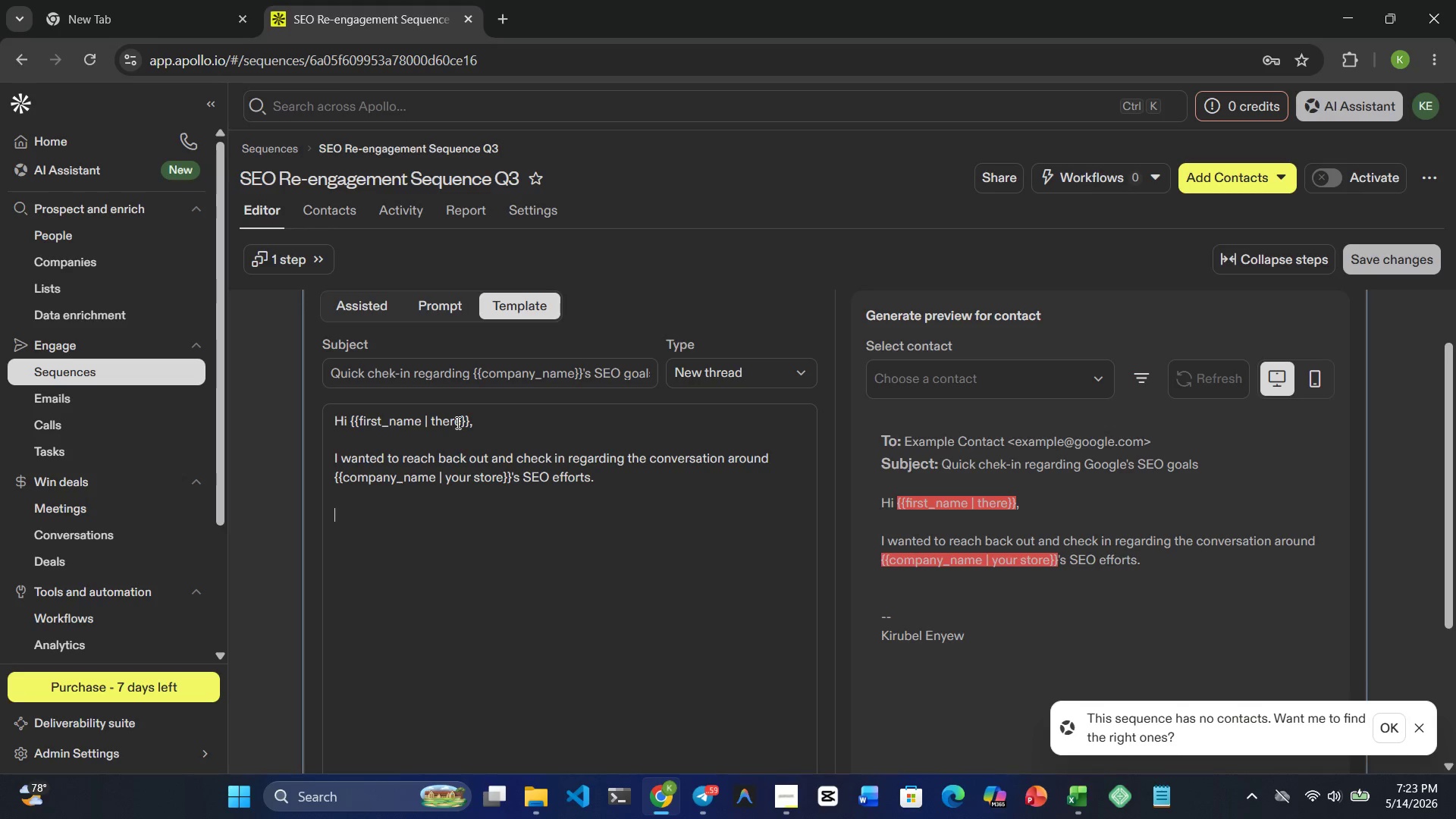 
type(The last time e)
key(Backspace)
type(we )
 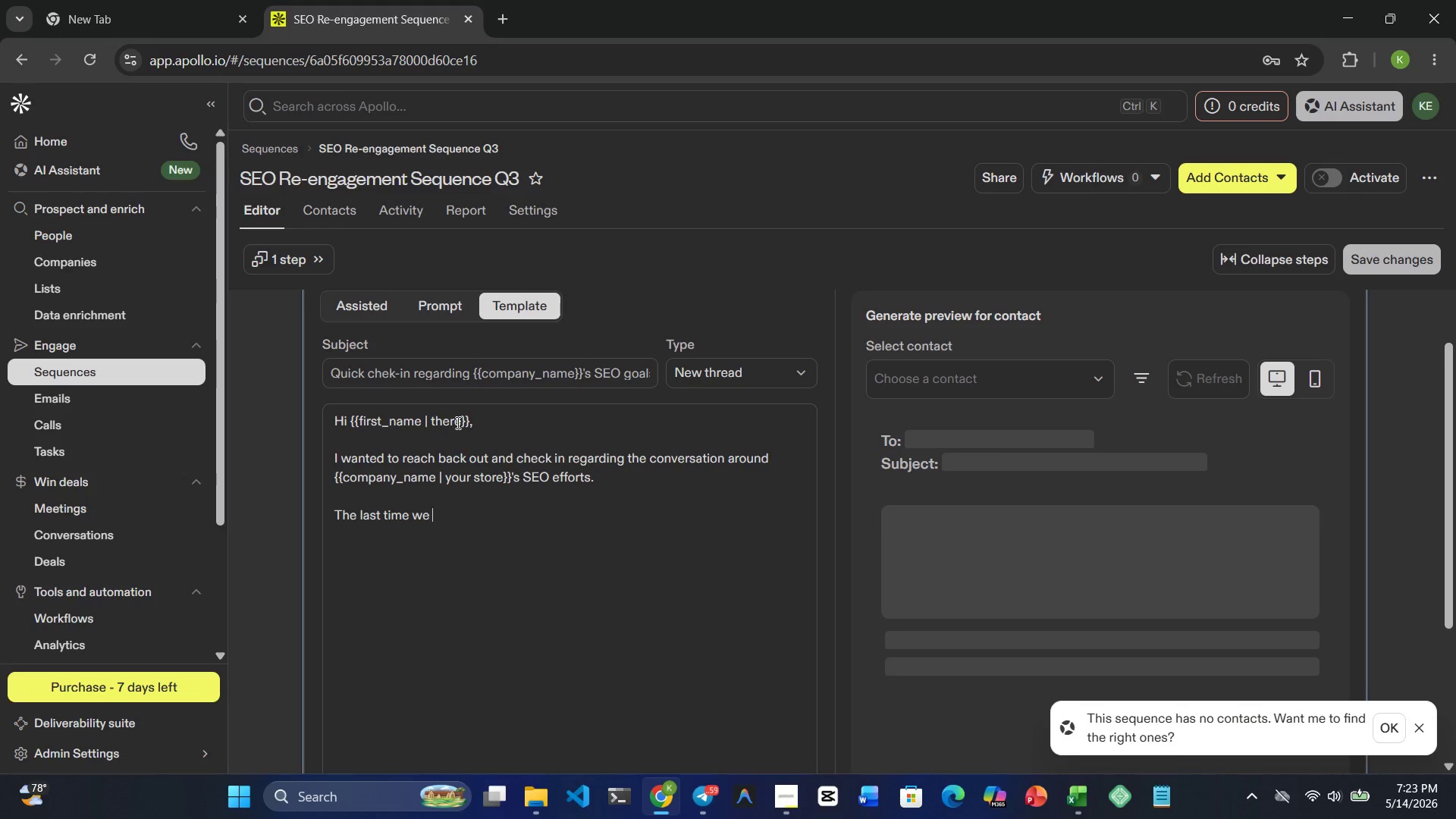 
type(connectd, )
 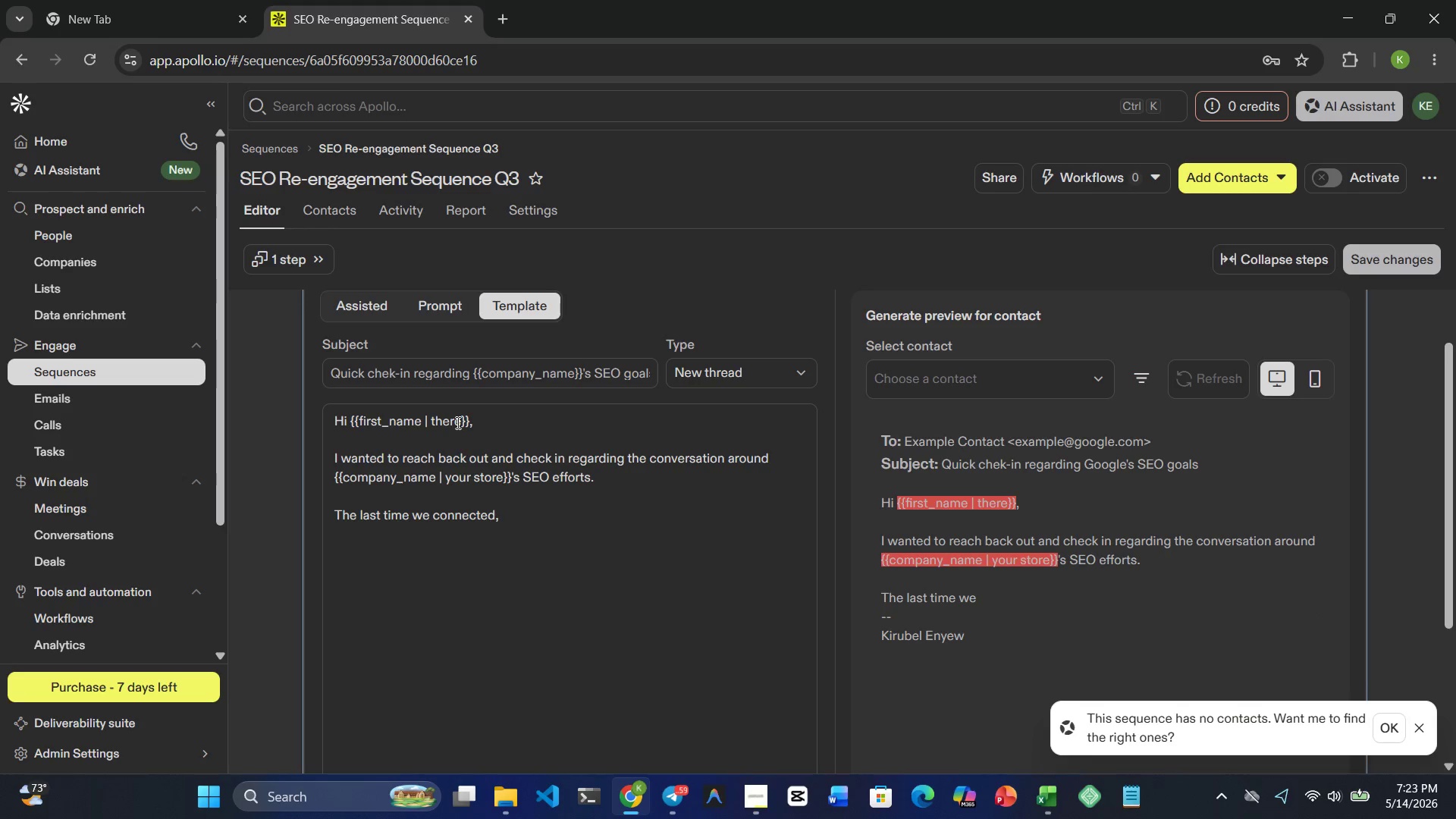 
type(it sounded like )
 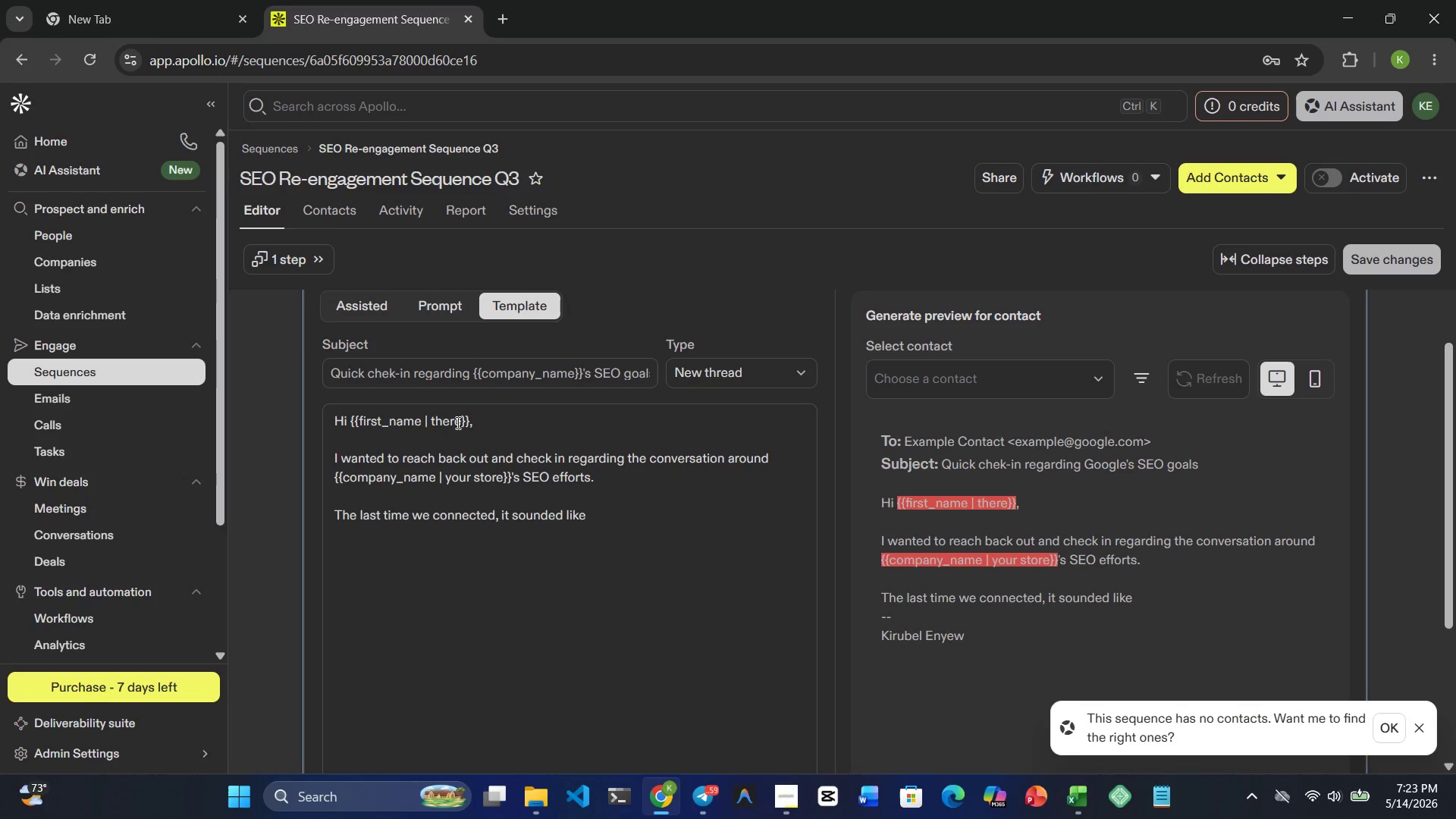 
key(Shift+BracketRight)
 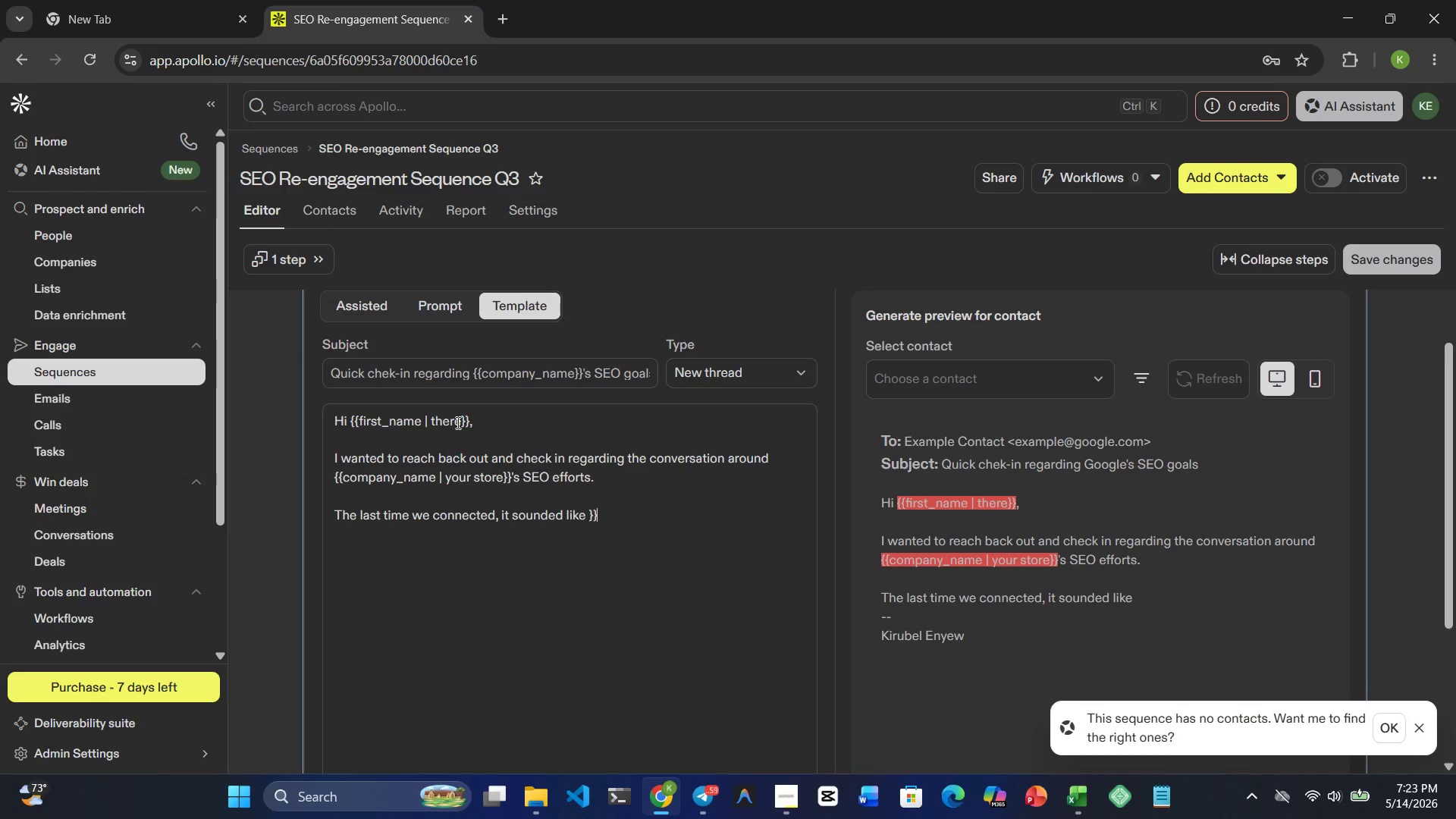 
key(Shift+BracketRight)
 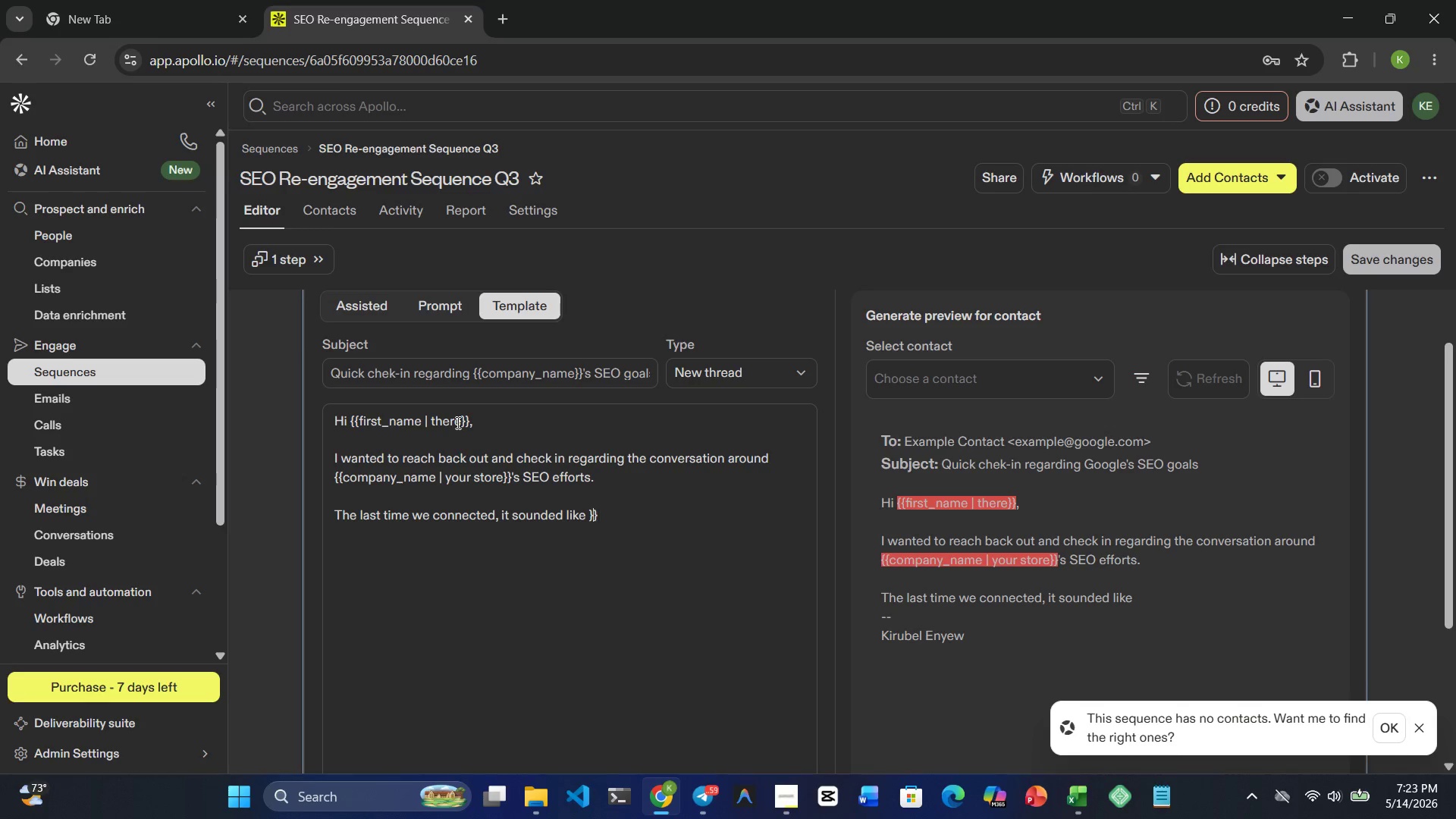 
key(ArrowLeft)
 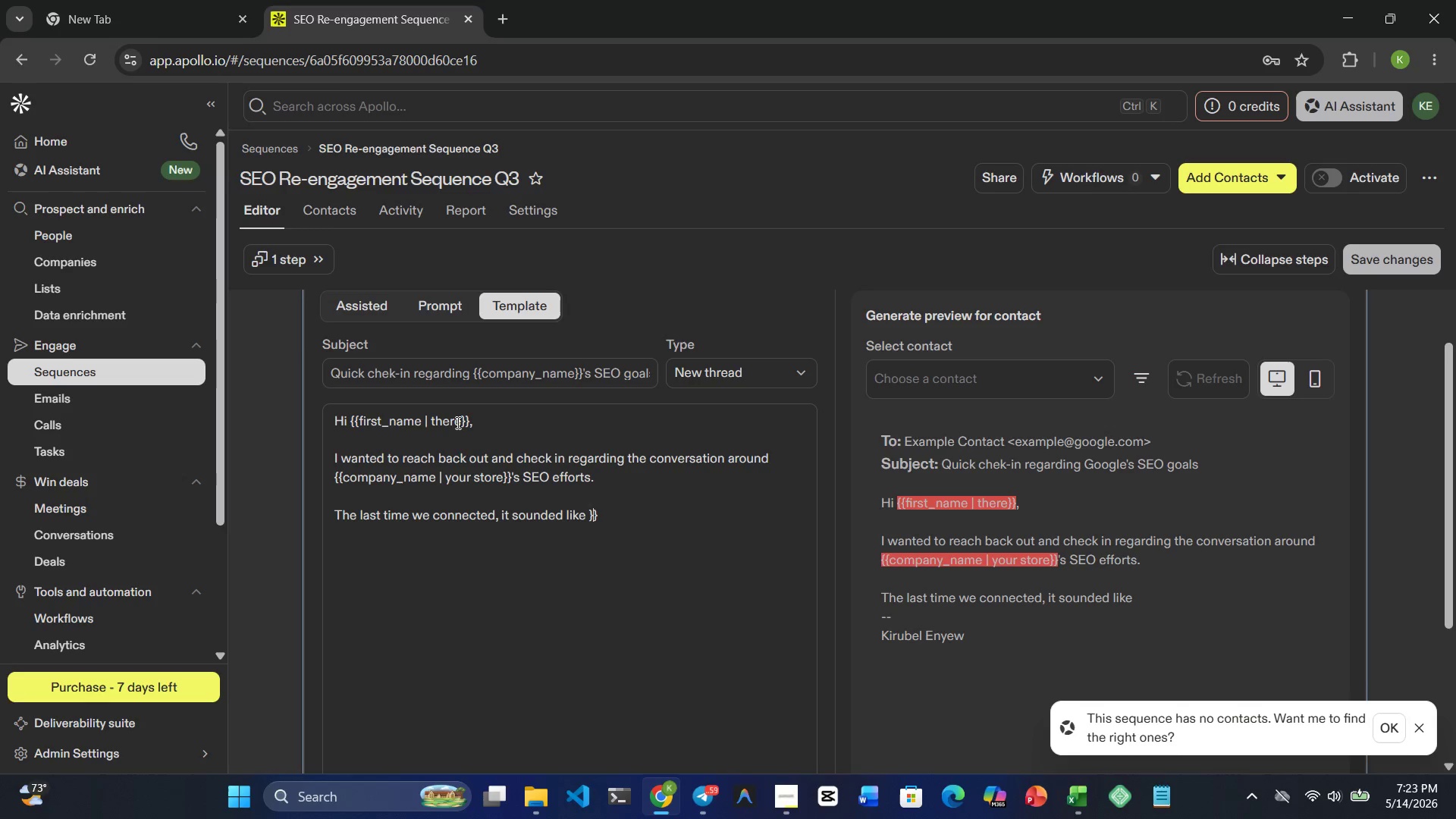 
key(ArrowLeft)
 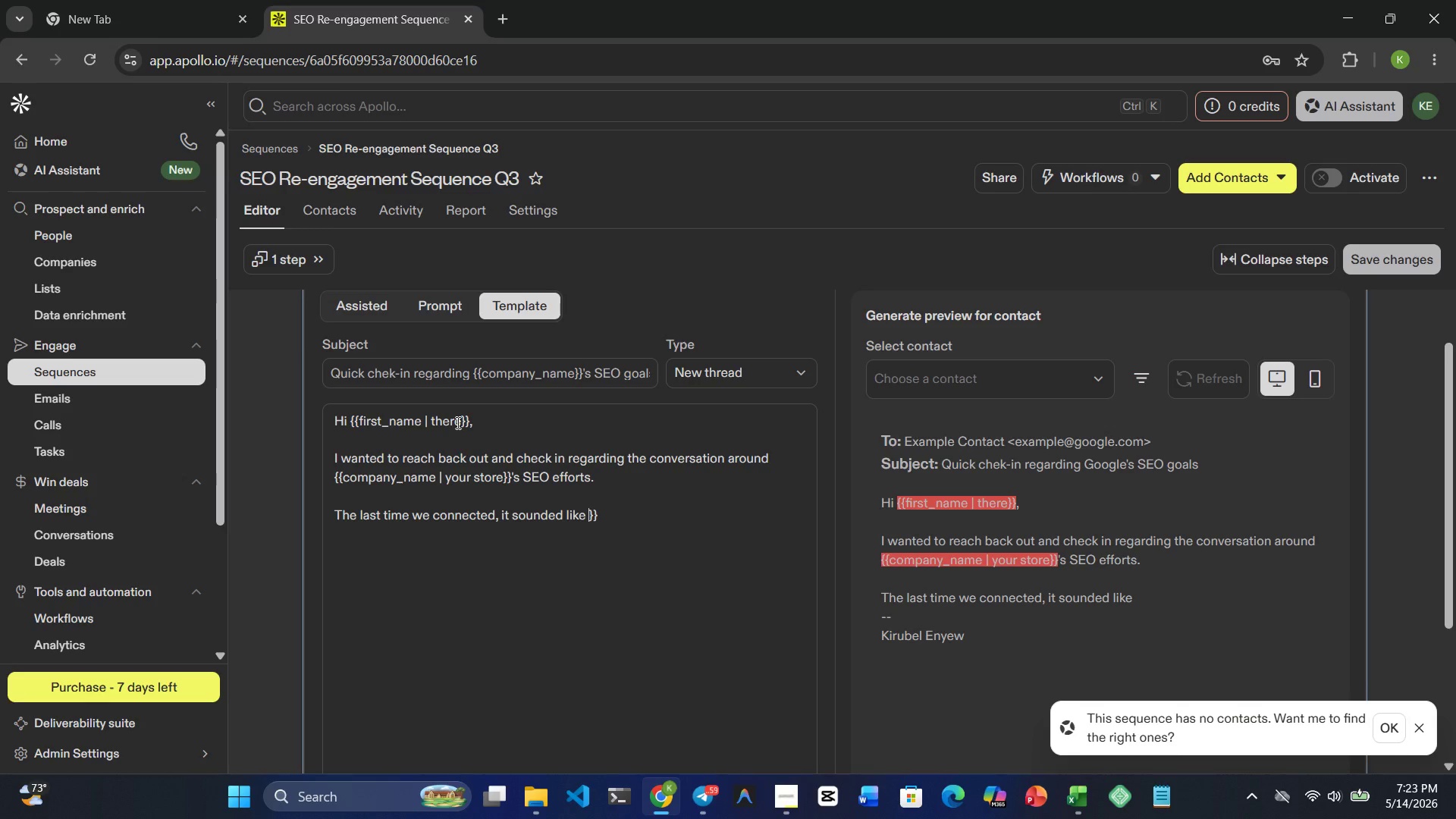 
type({{specific_)
 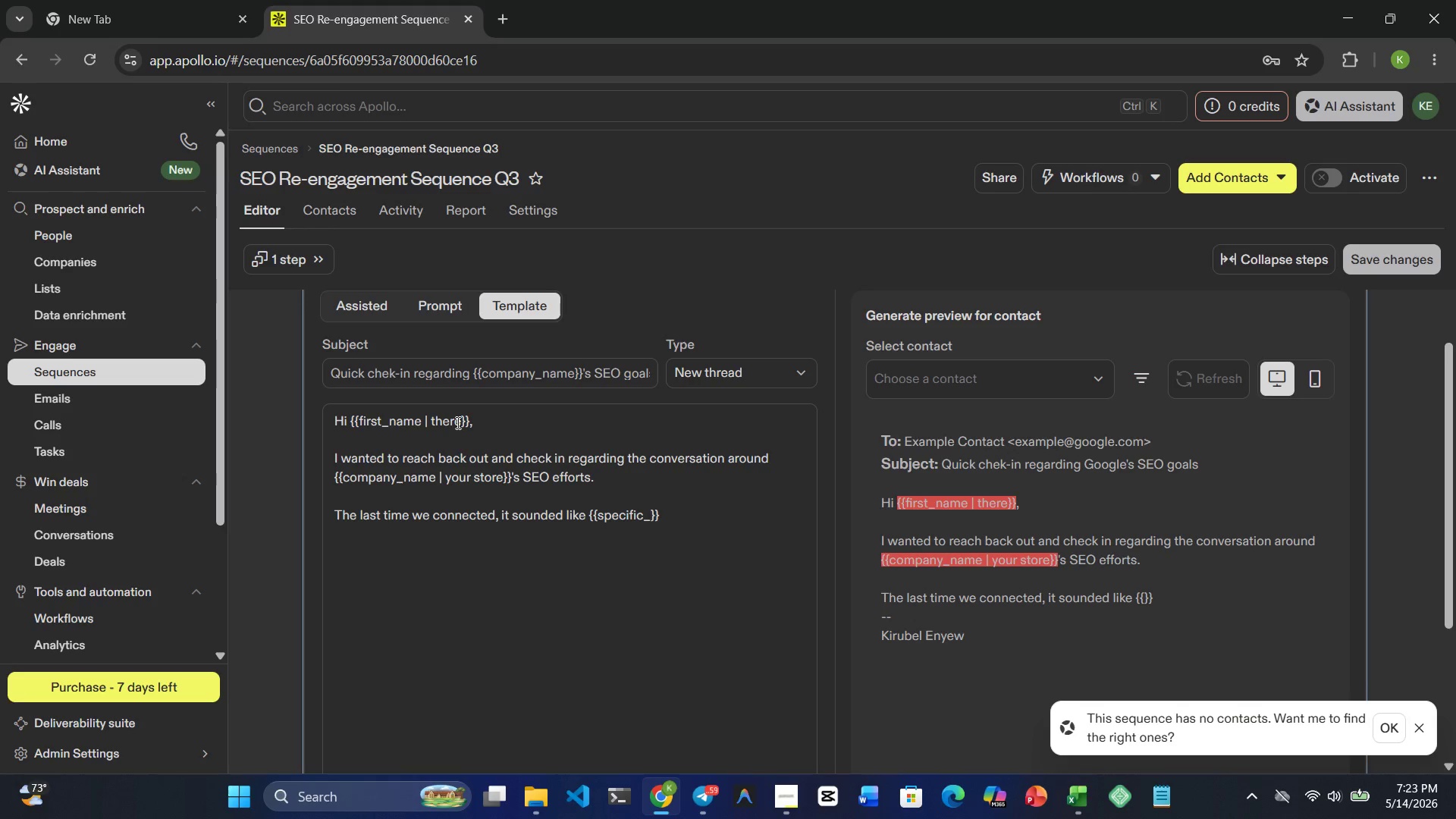 
type(seo_pain_point)
 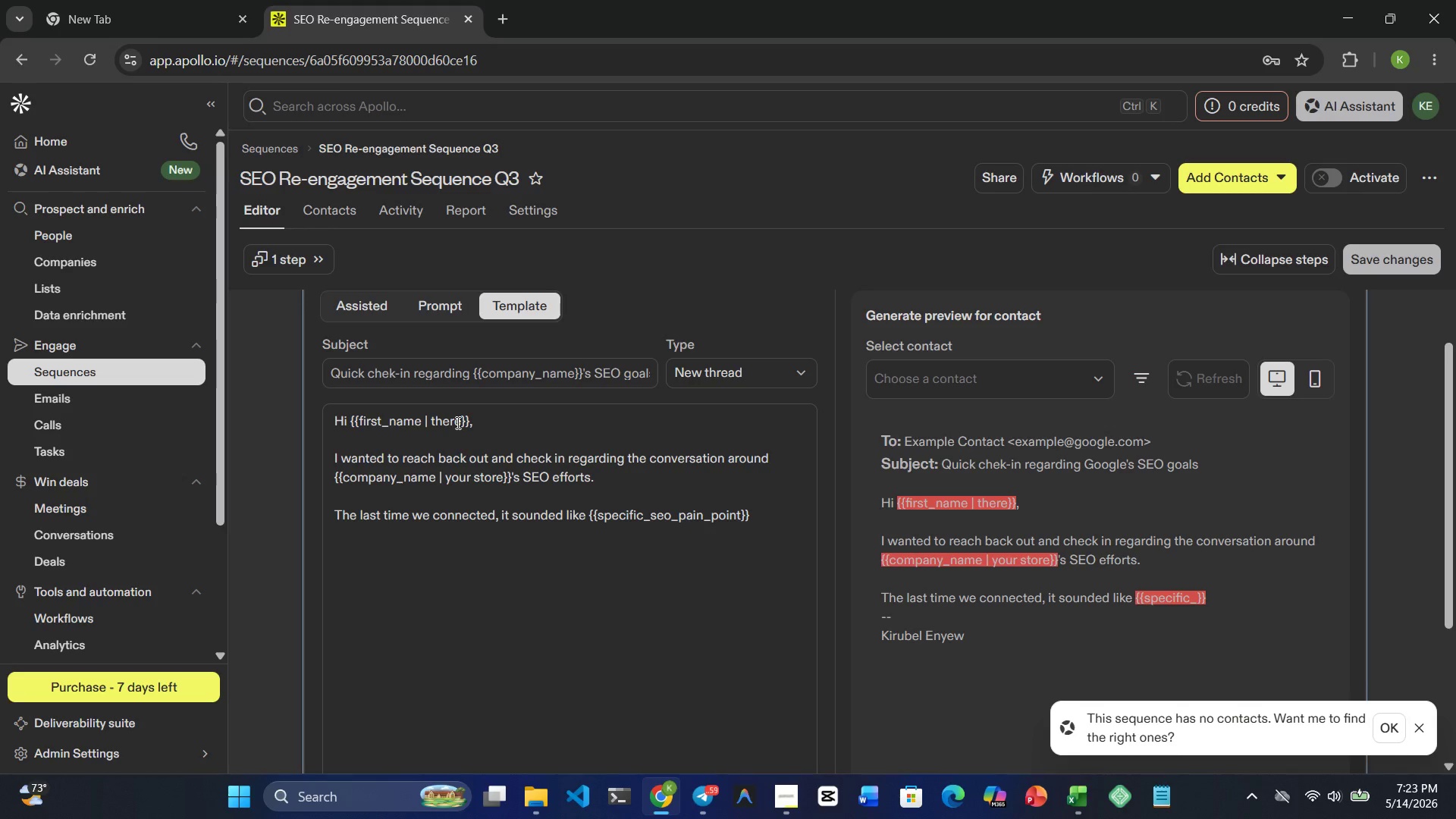 
wait(11.42)
 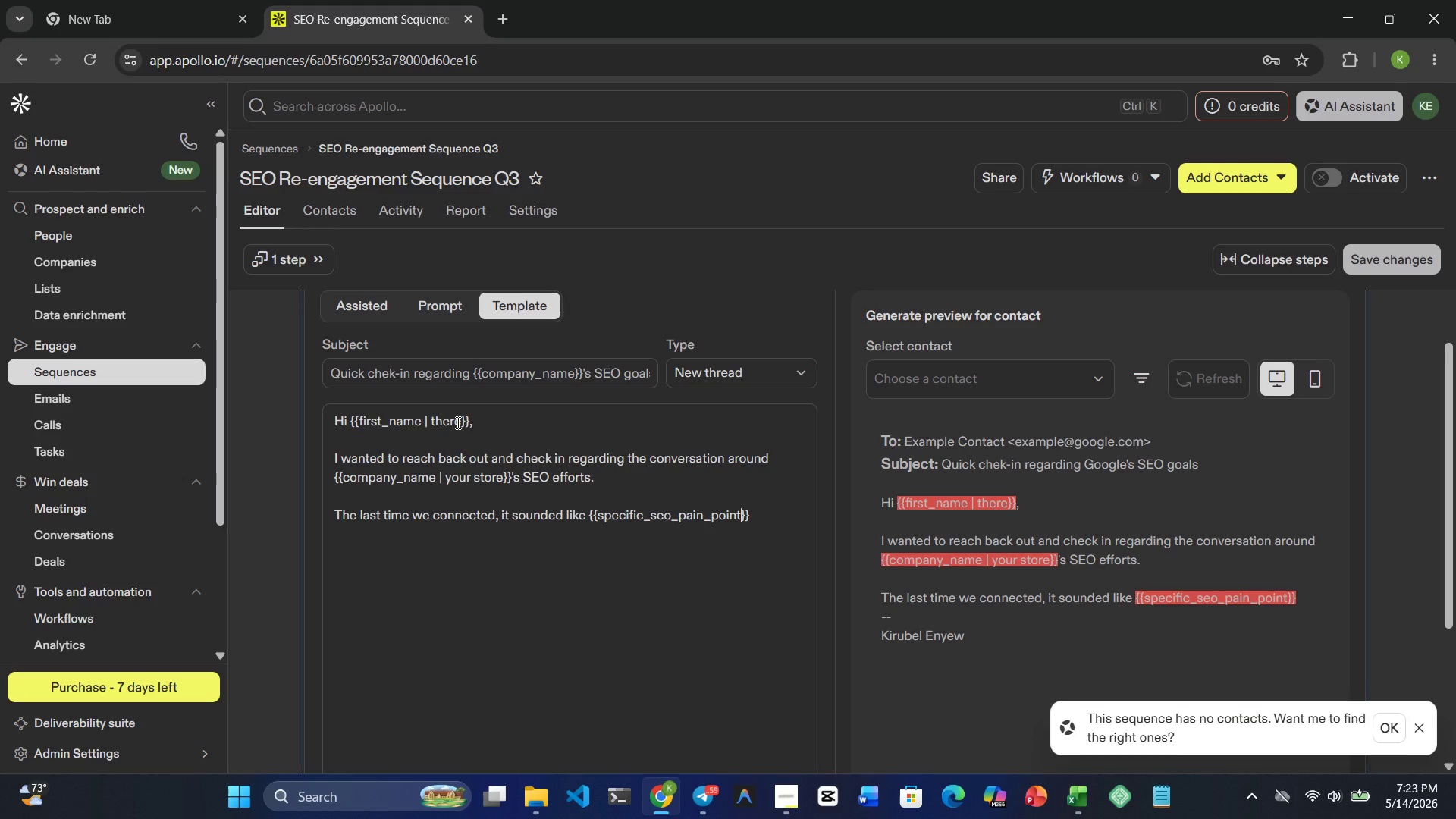 
type( | techical )
 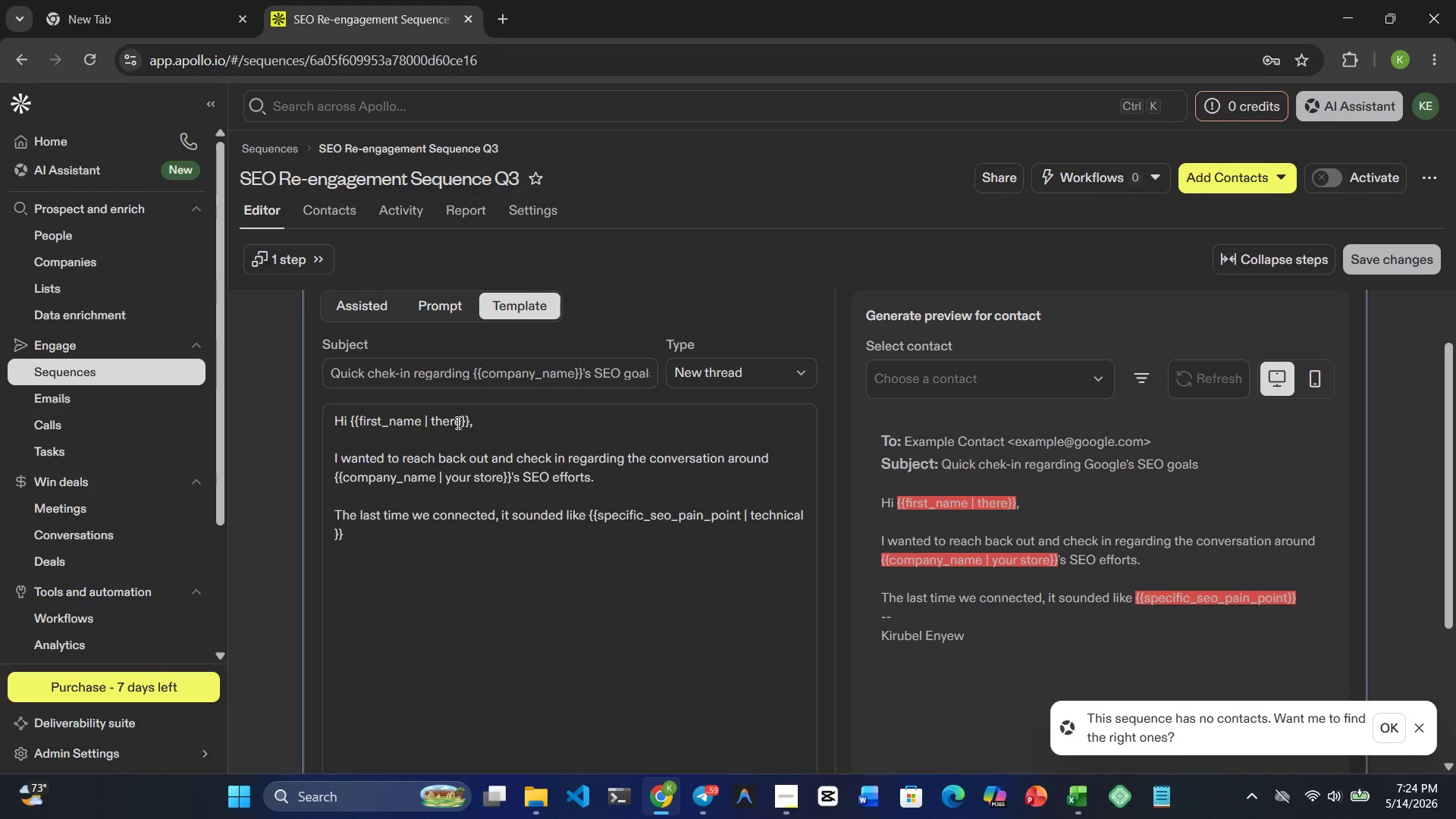 
 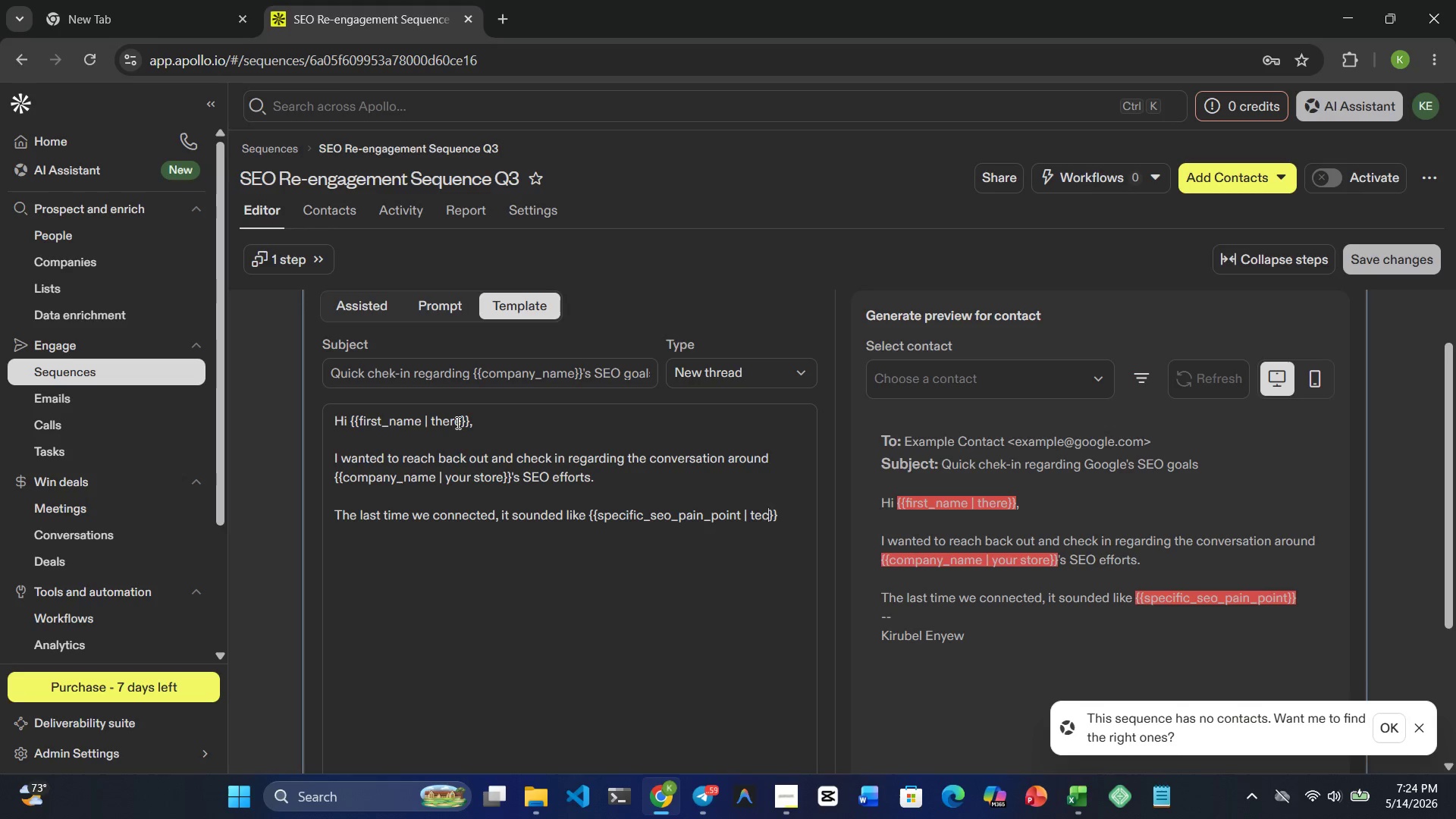 
hold_key(key=N, duration=0.34)
 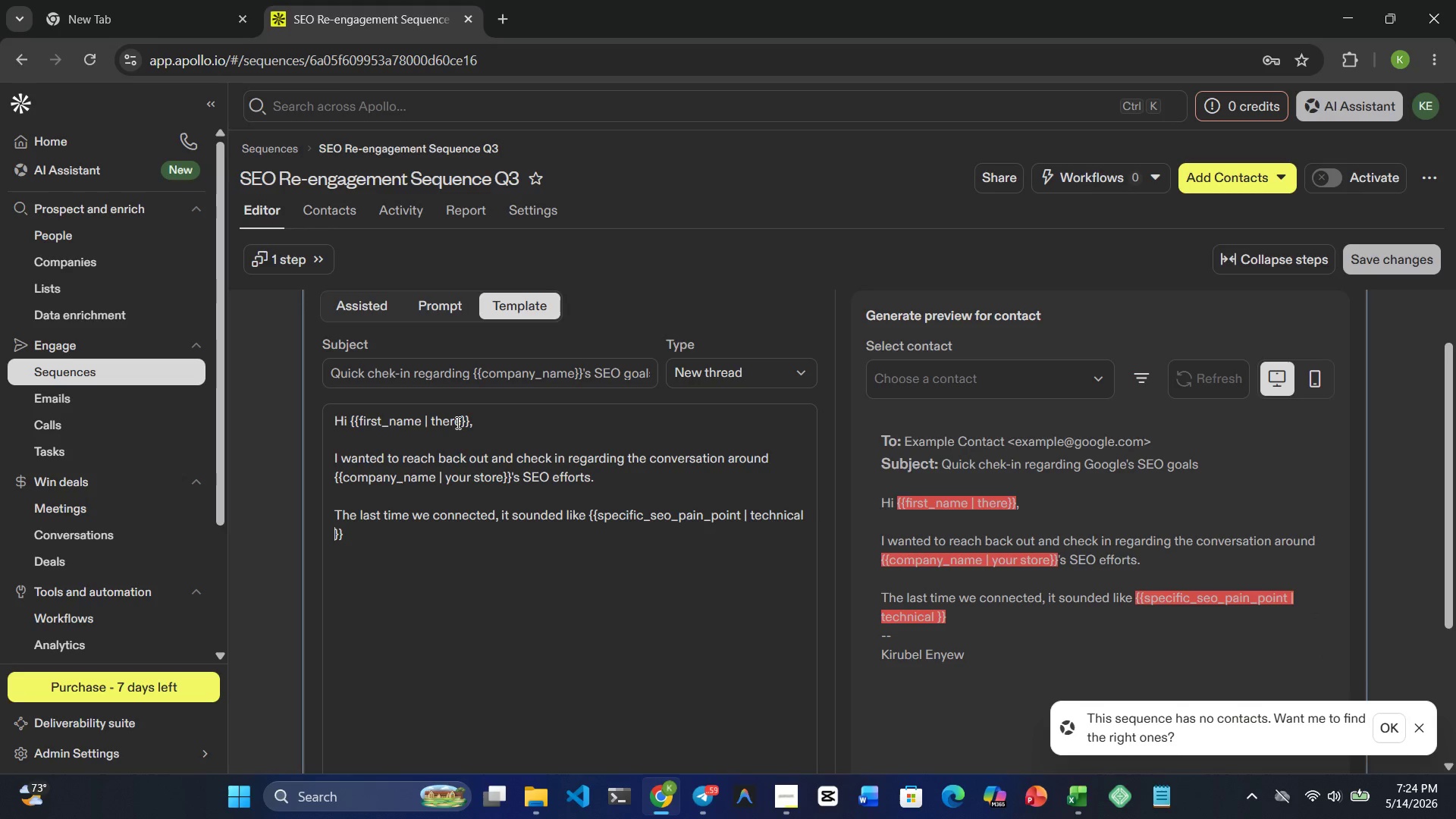 
type(SEO improvements)
 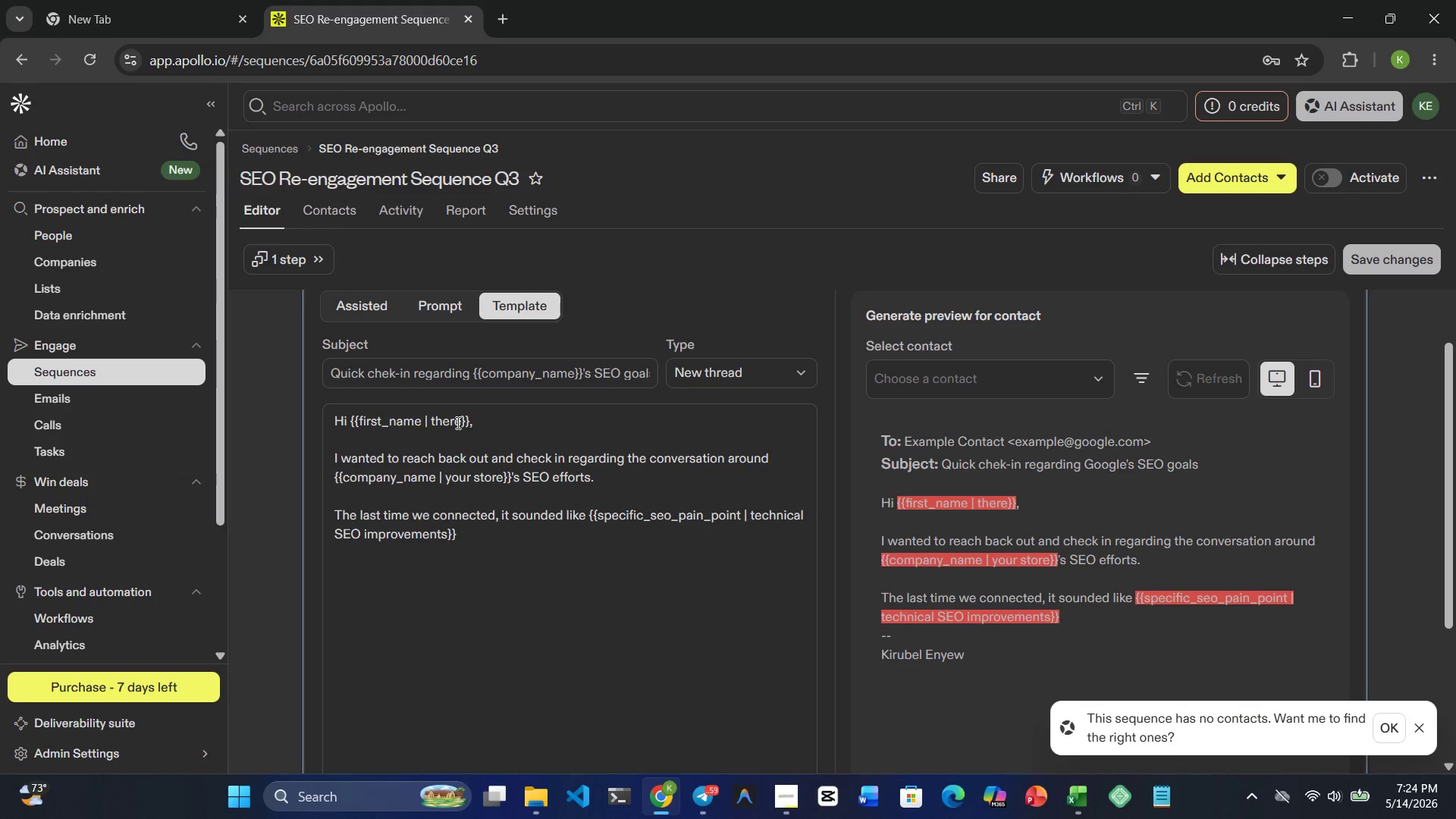 
wait(10.27)
 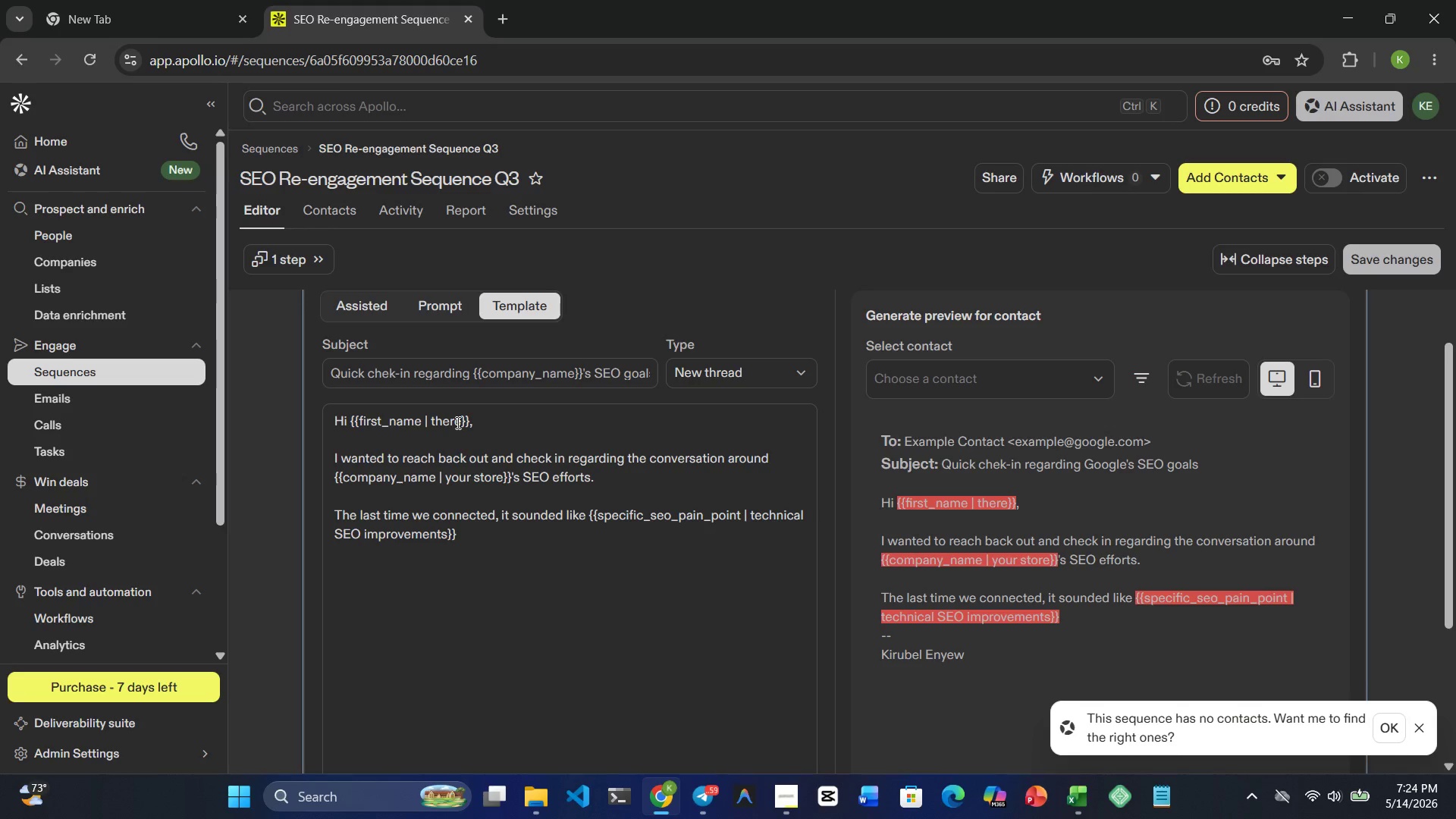 
key(ArrowRight)
 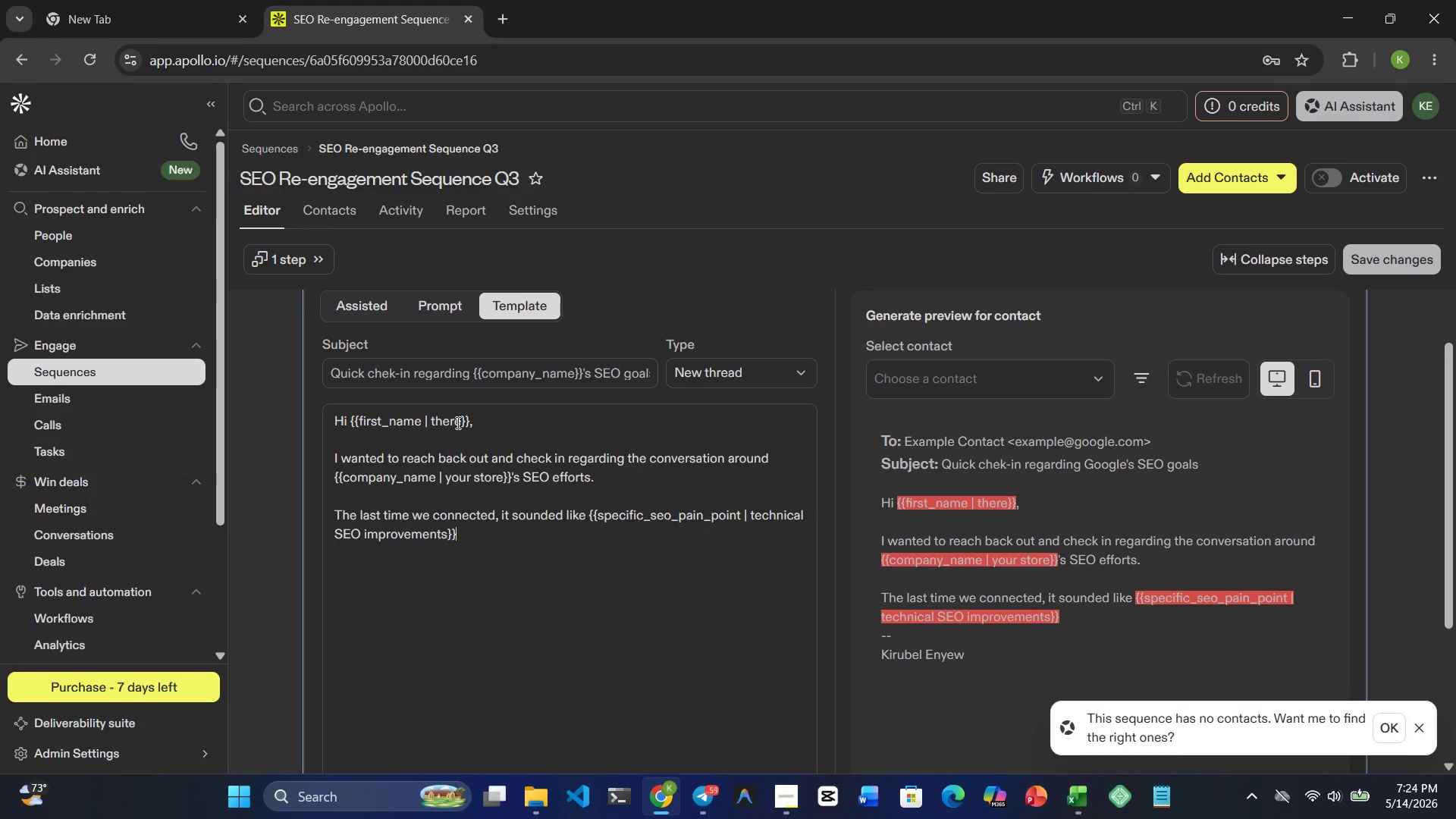 
key(ArrowRight)
 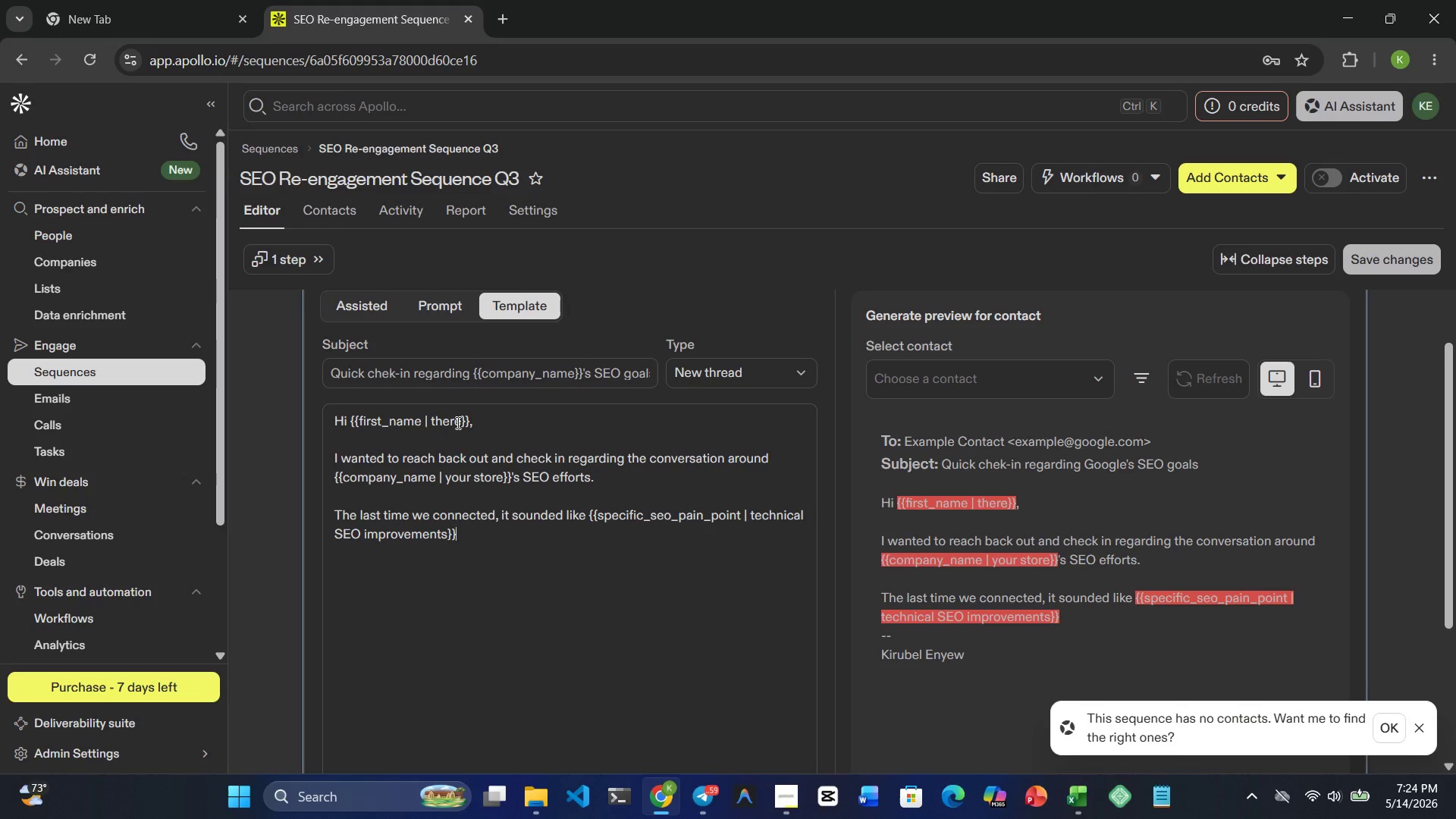 
type( was still a priority)
 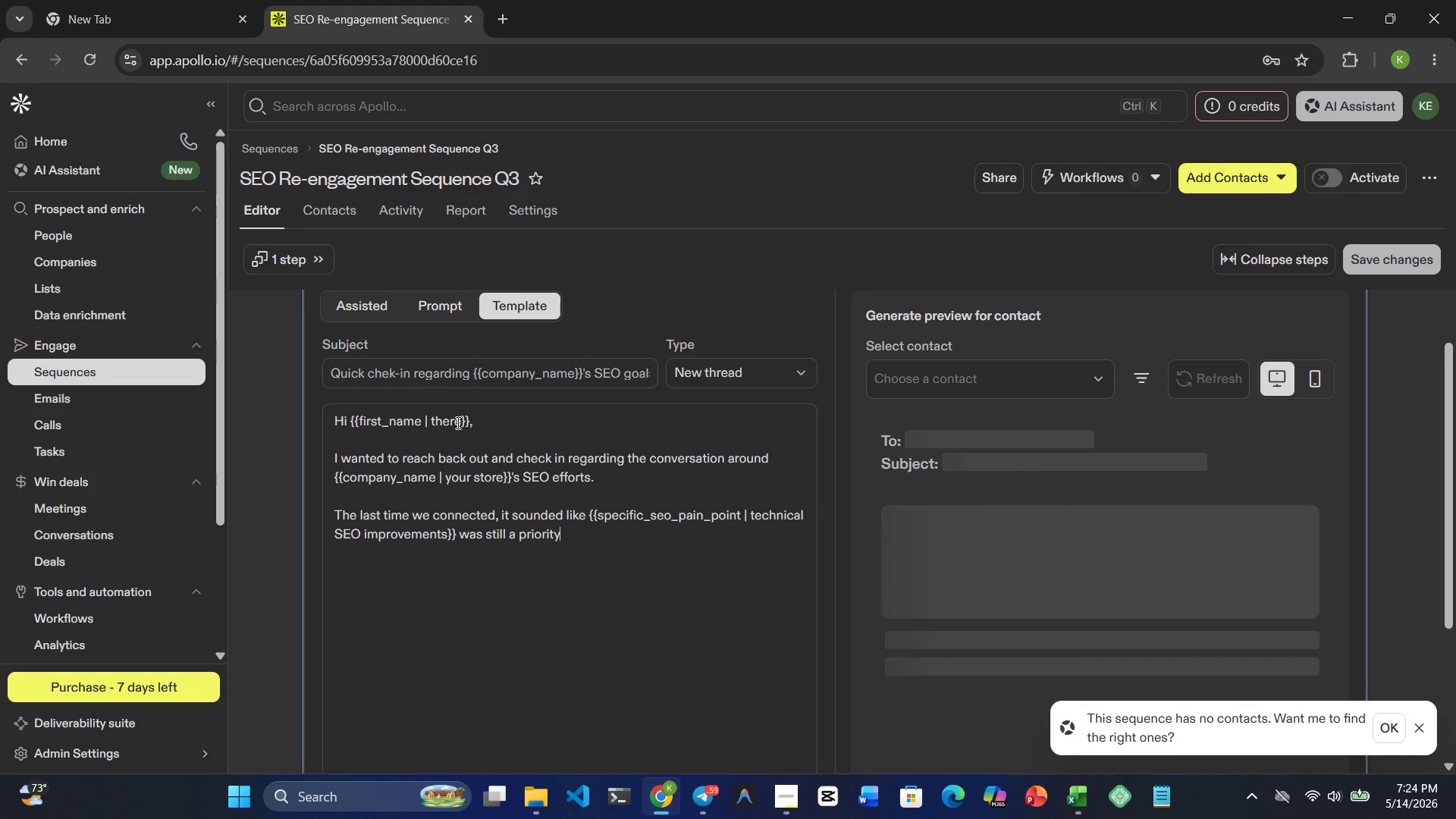 
type(, so I wanted to see )
 